 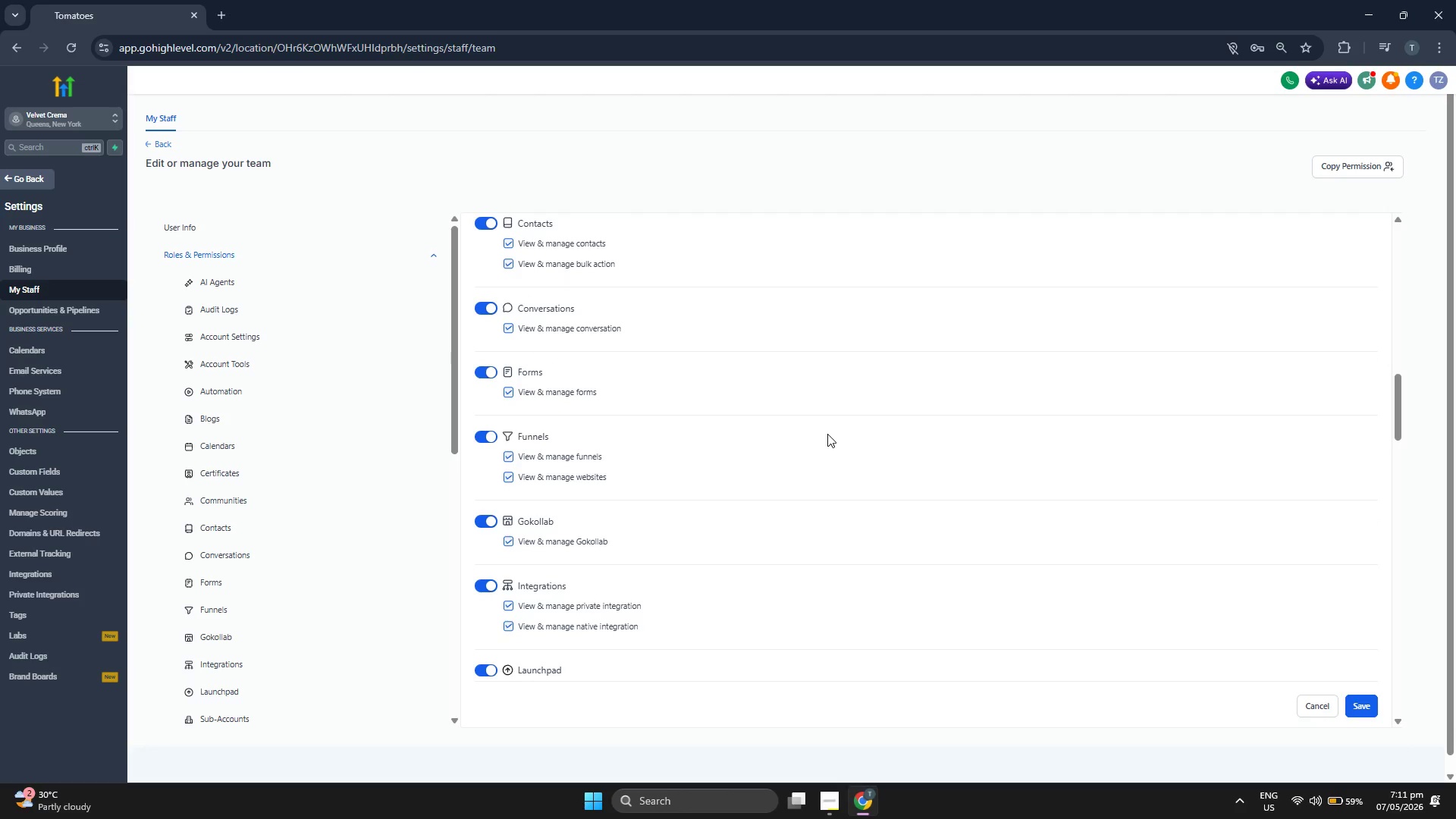 
scroll: coordinate [827, 434], scroll_direction: down, amount: 5.0
 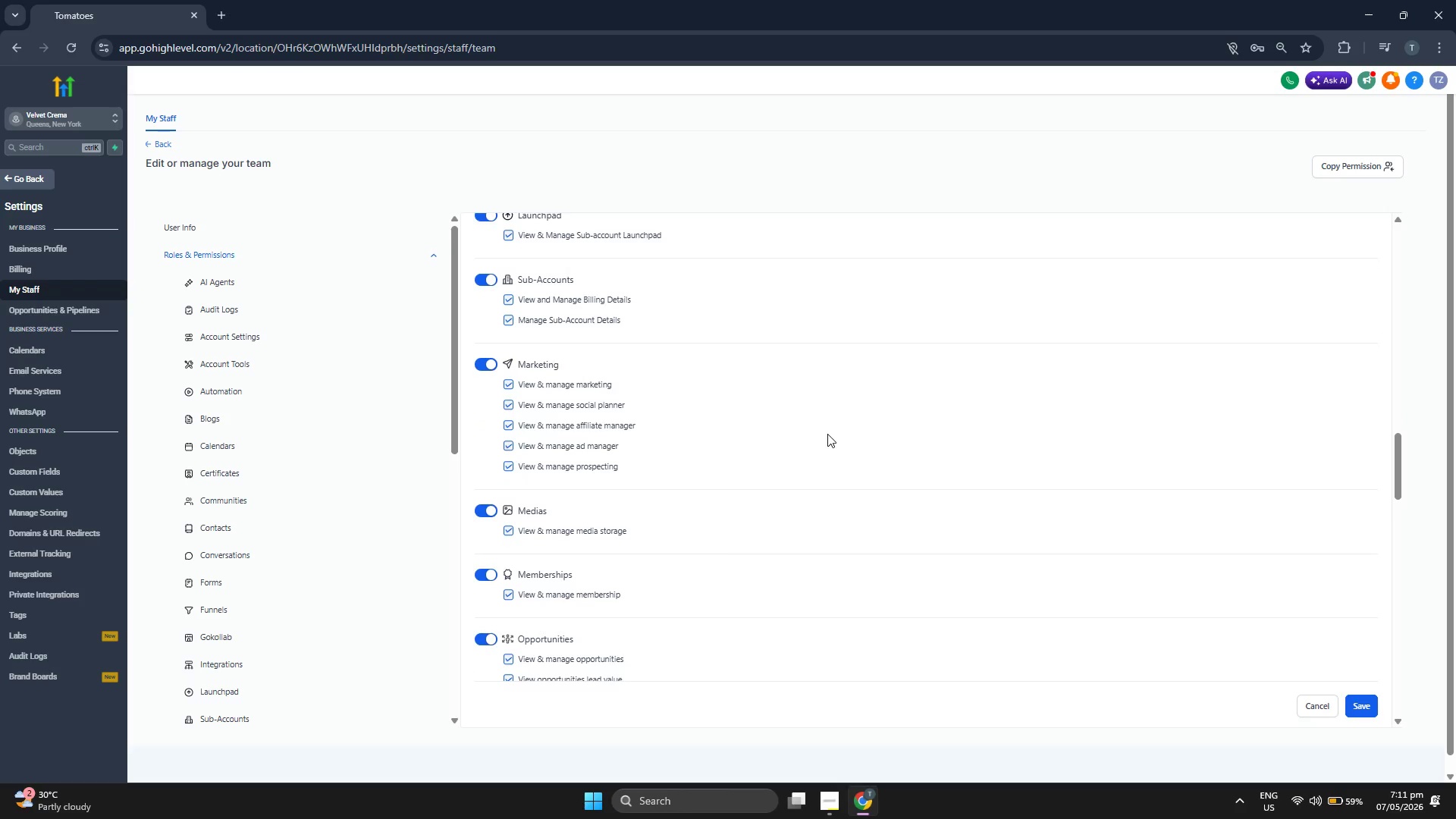 
scroll: coordinate [827, 434], scroll_direction: down, amount: 5.0
 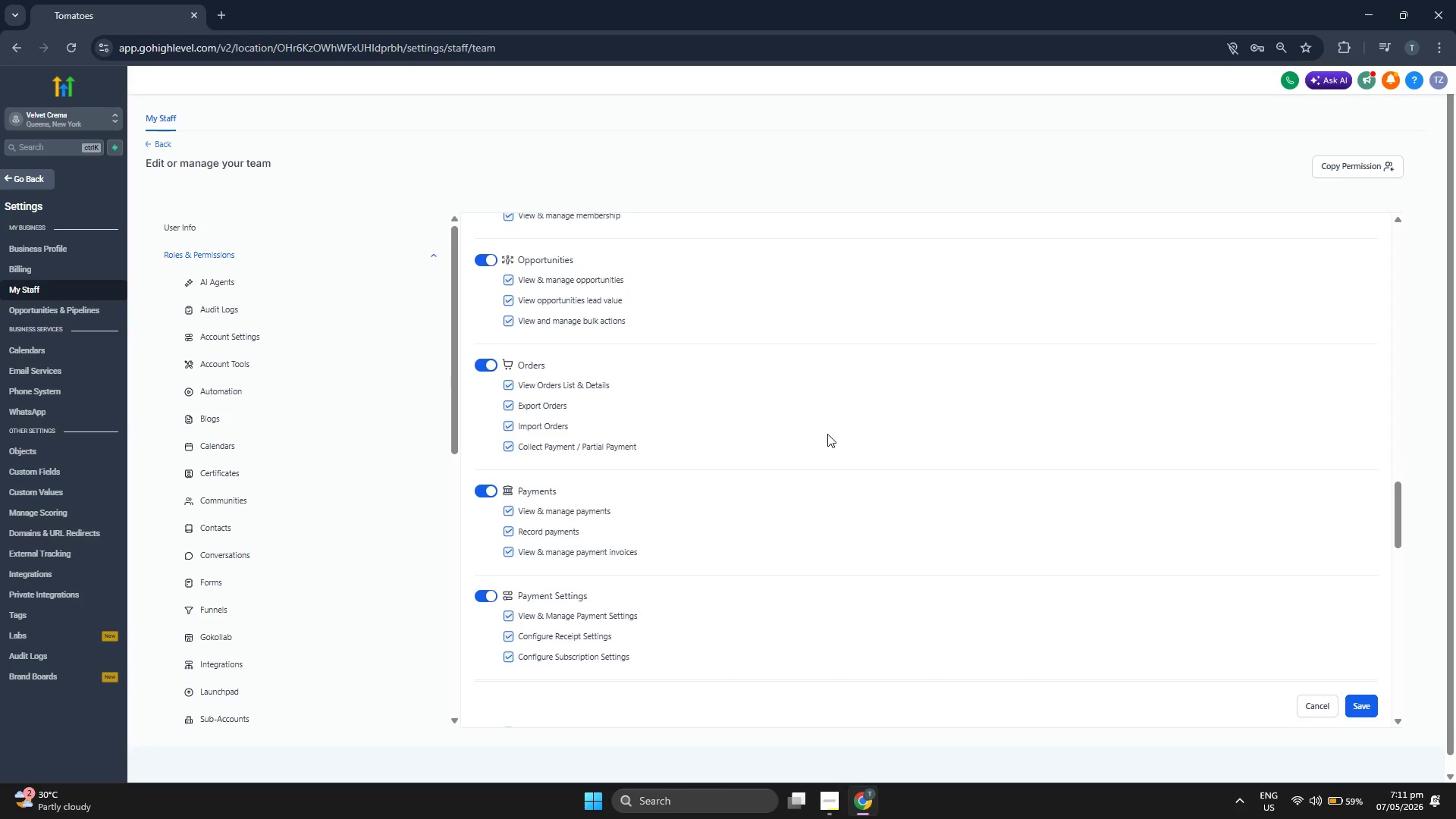 
scroll: coordinate [827, 434], scroll_direction: down, amount: 5.0
 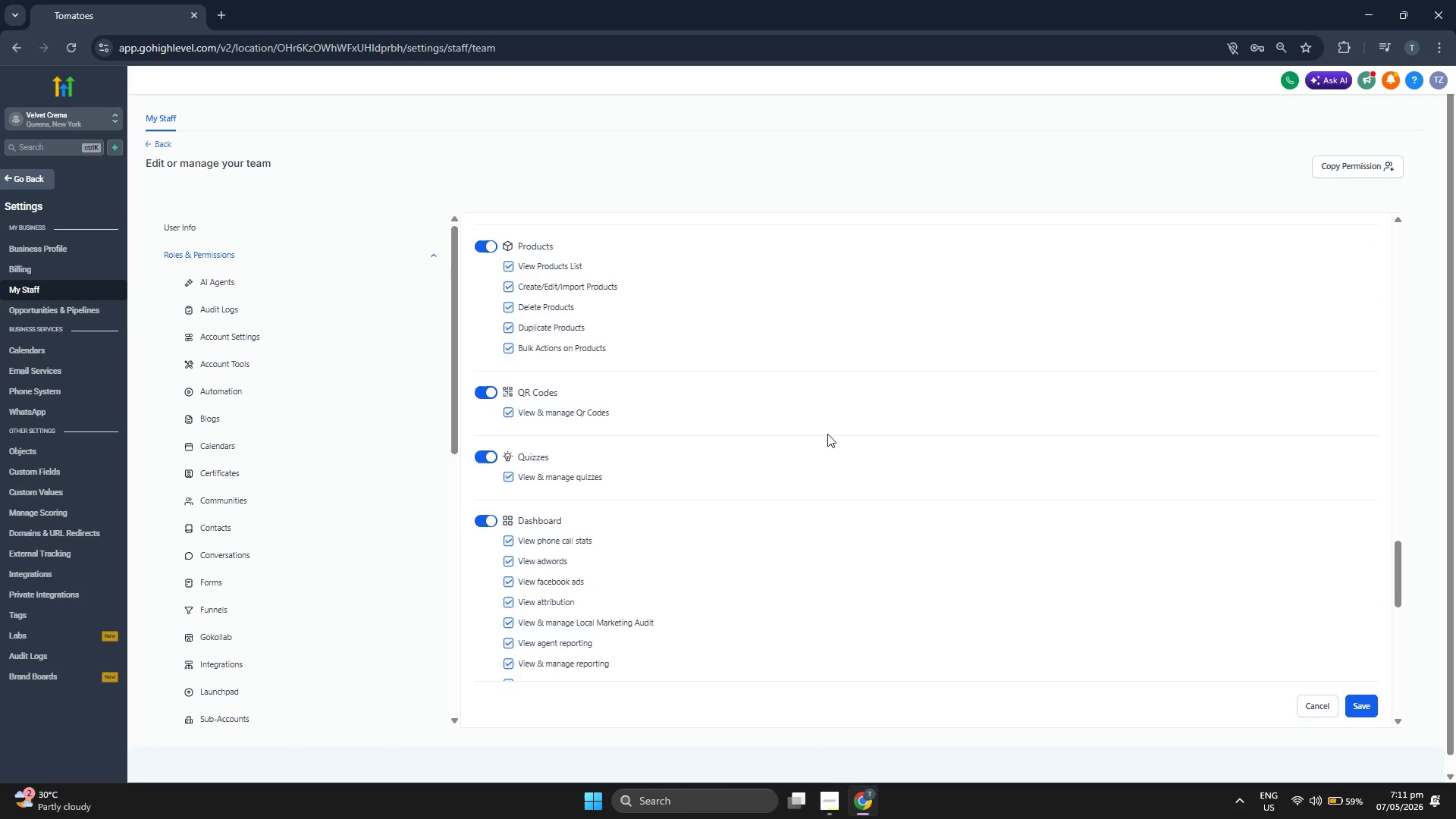 
scroll: coordinate [827, 434], scroll_direction: down, amount: 5.0
 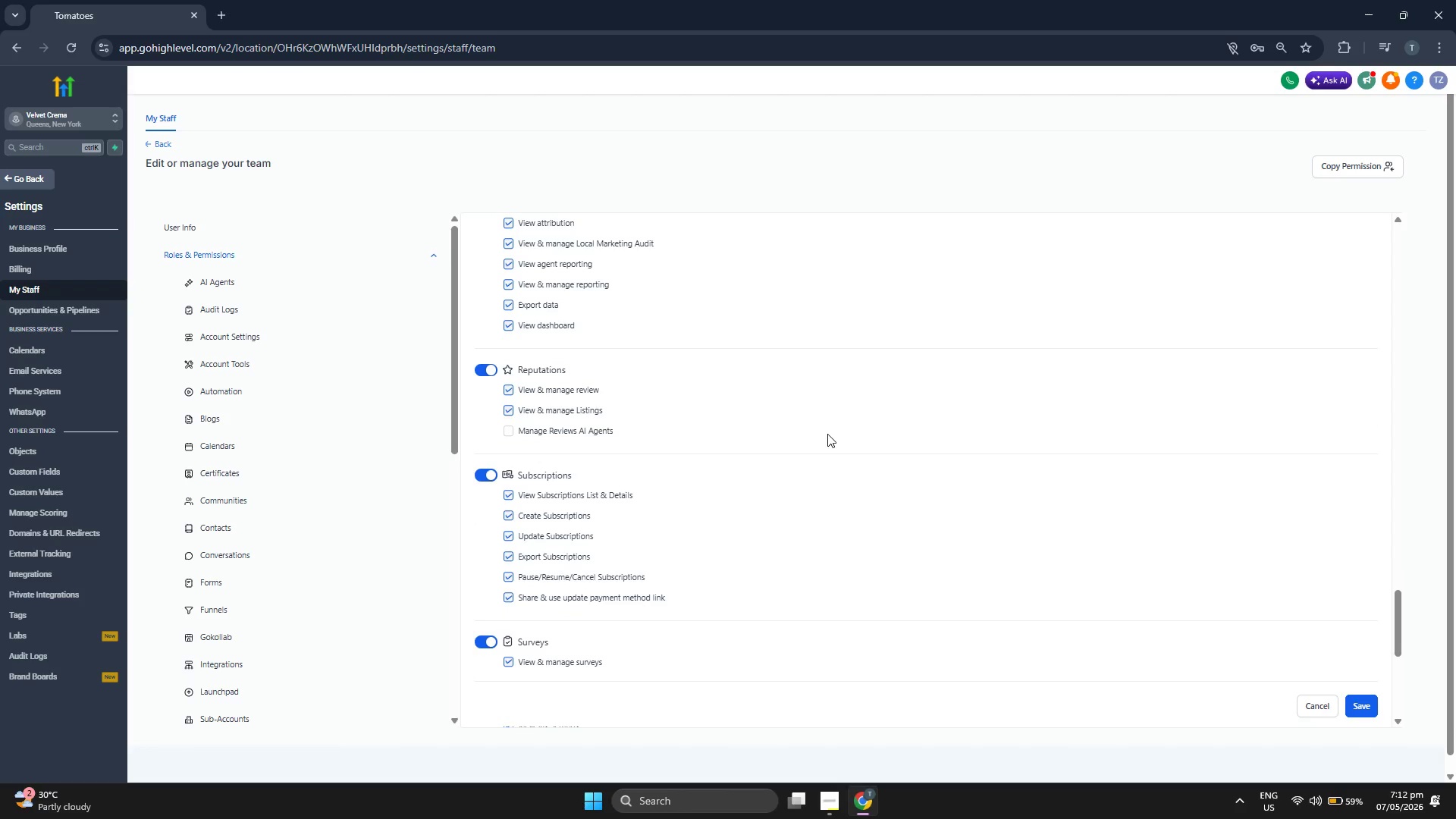 
scroll: coordinate [827, 434], scroll_direction: up, amount: 1.0
 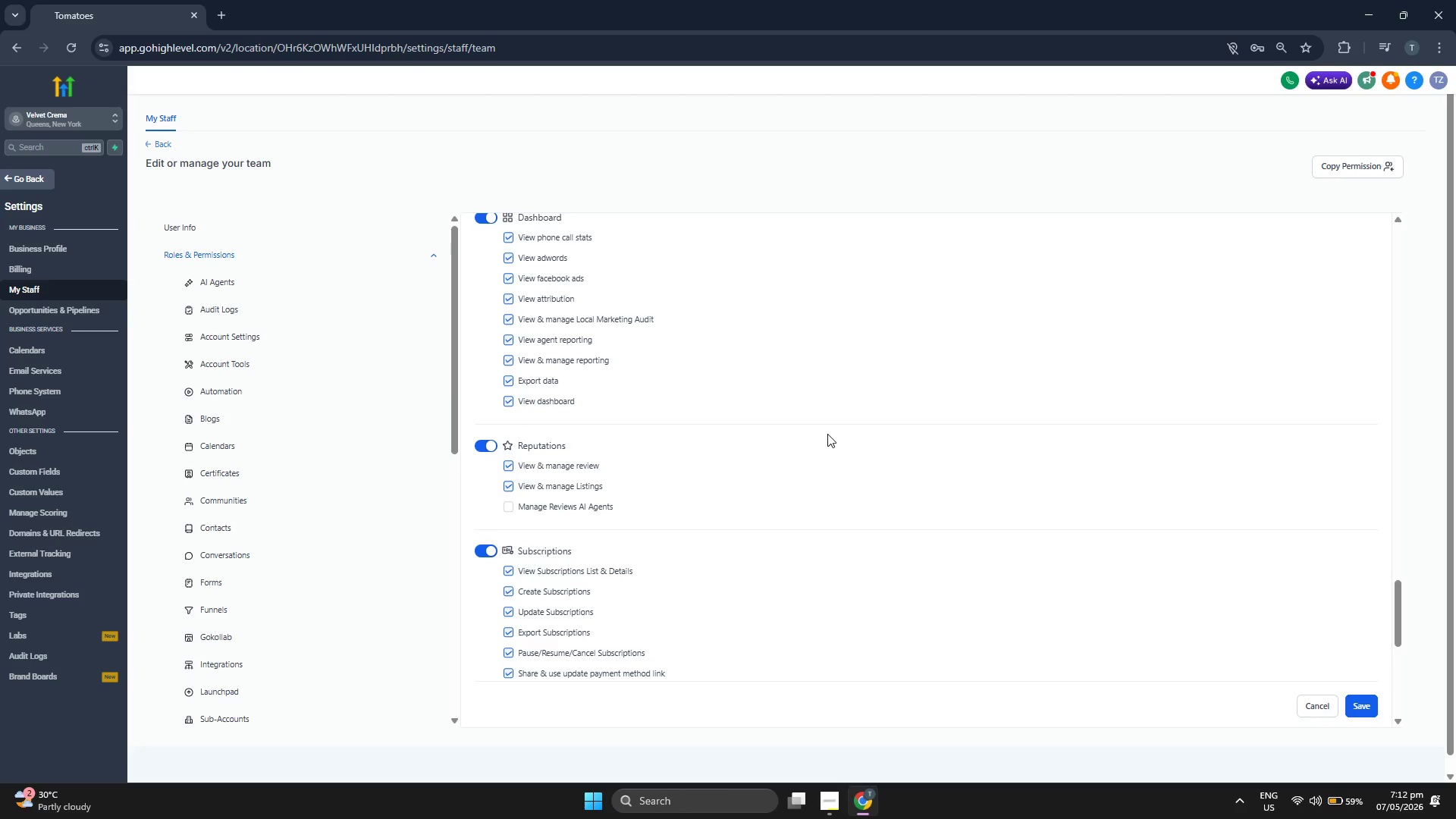 
scroll: coordinate [827, 434], scroll_direction: down, amount: 5.0
 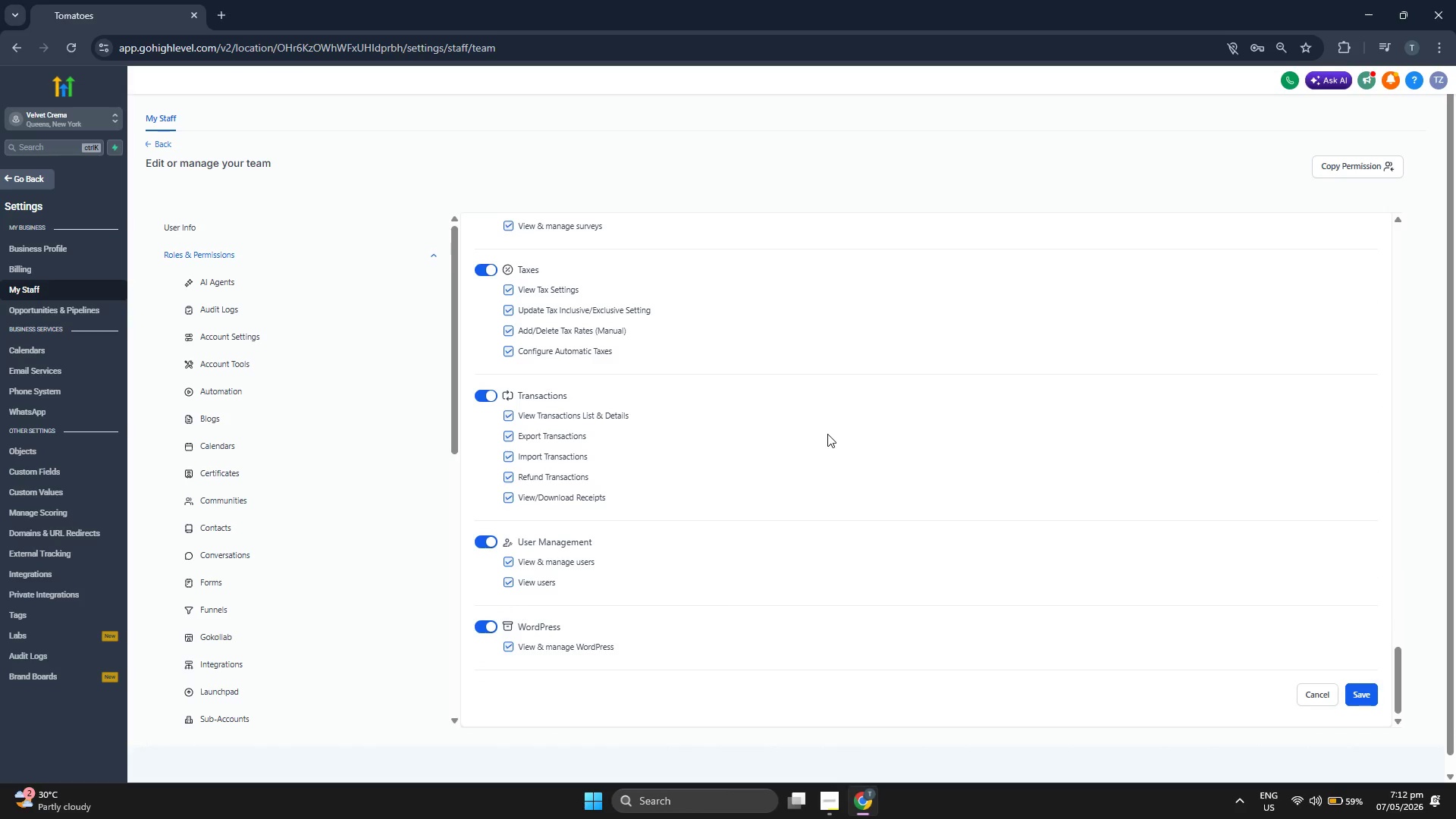 
scroll: coordinate [827, 434], scroll_direction: up, amount: 1.0
 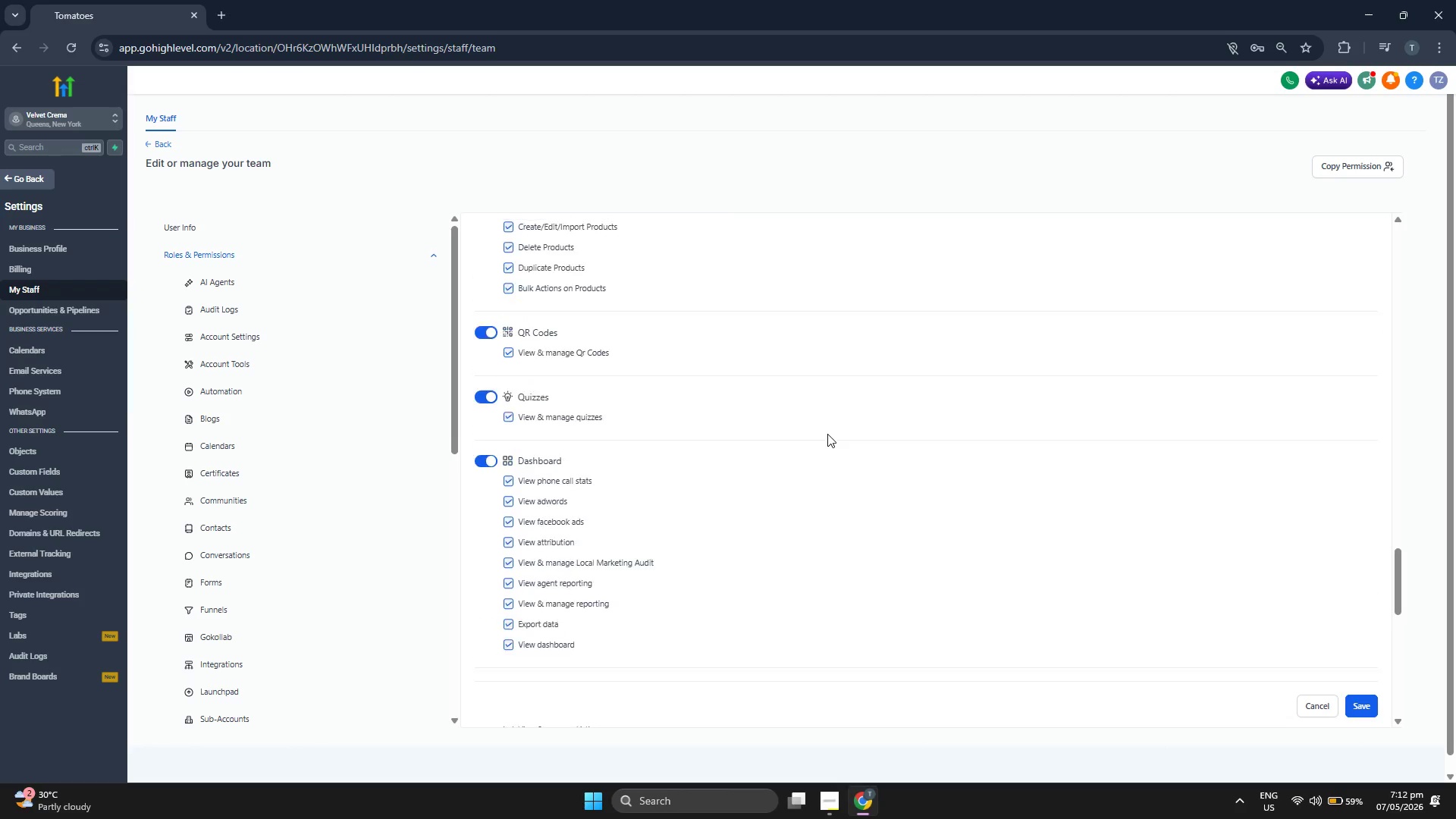 
left_click([330, 497])
 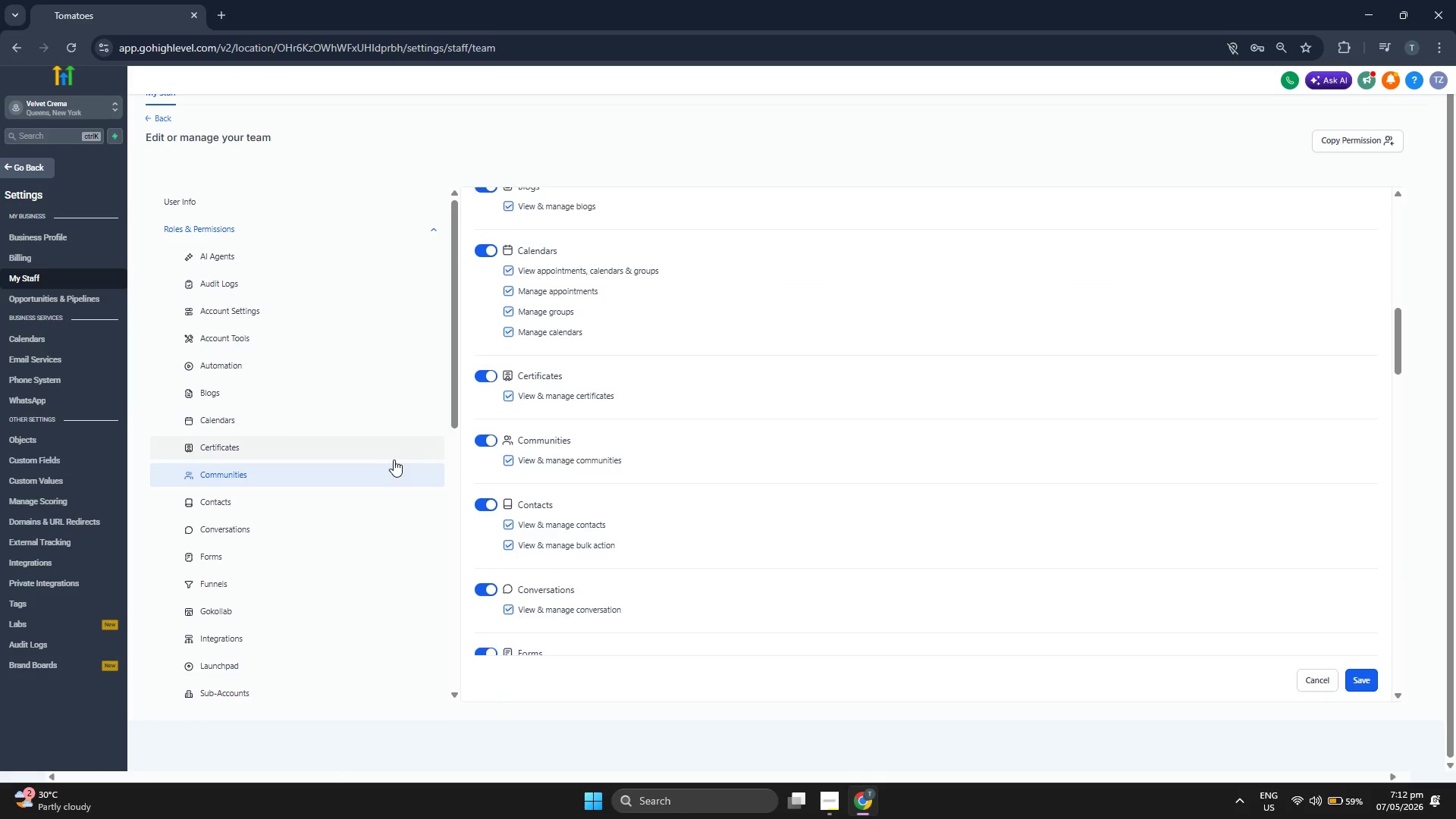 
scroll: coordinate [337, 457], scroll_direction: up, amount: 2.0
 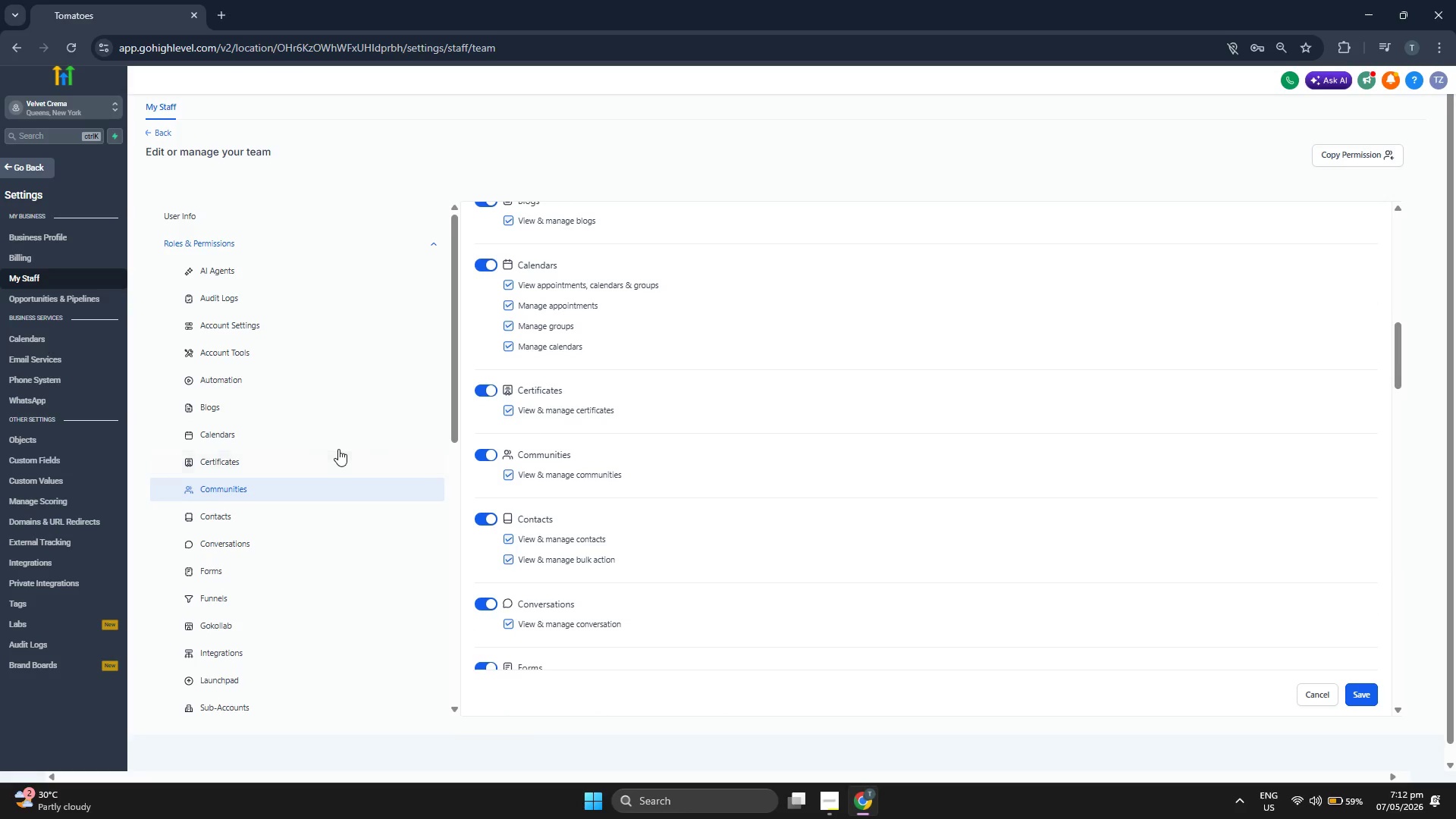 
scroll: coordinate [338, 449], scroll_direction: down, amount: 3.0
 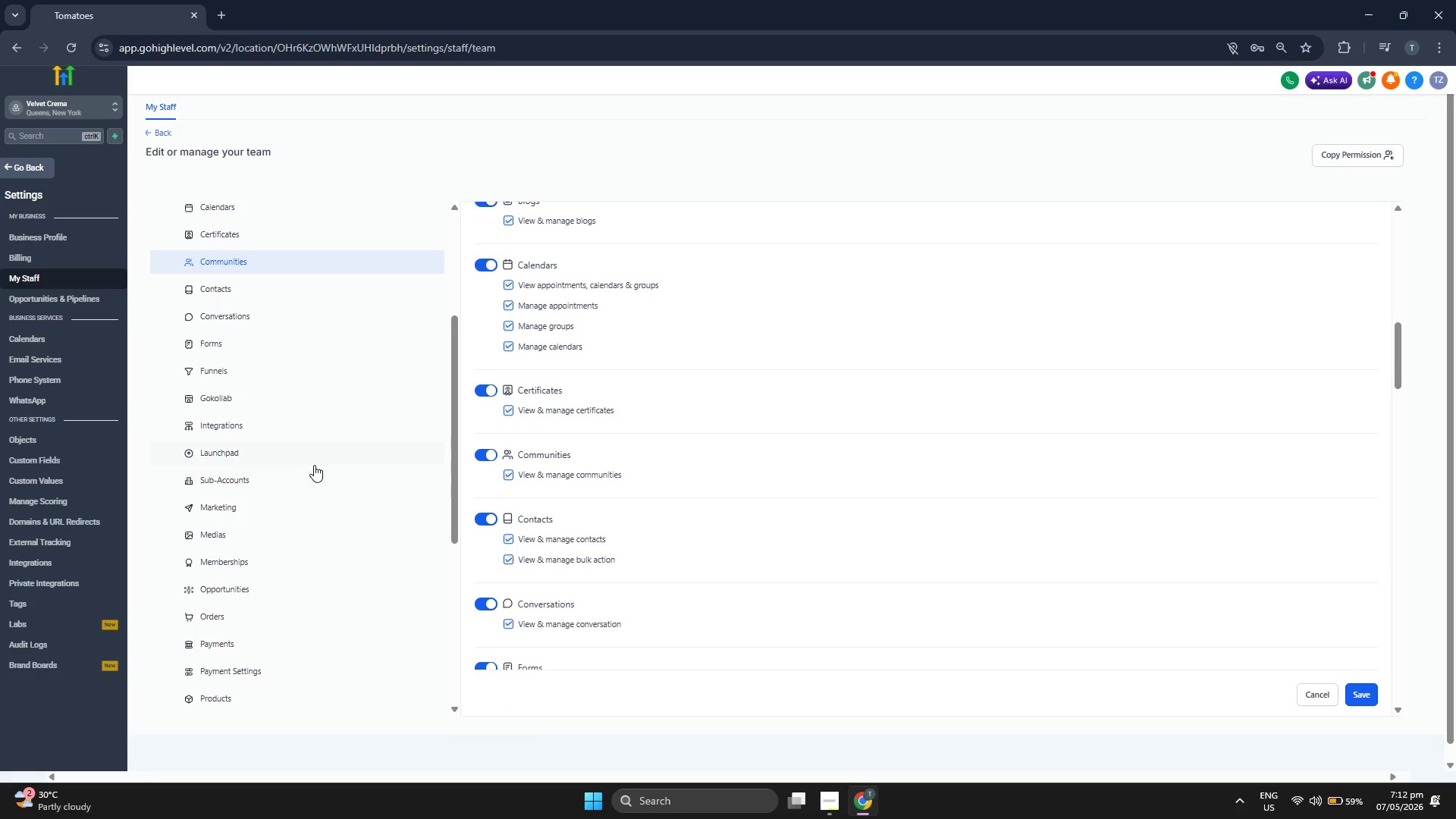 
left_click([311, 475])
 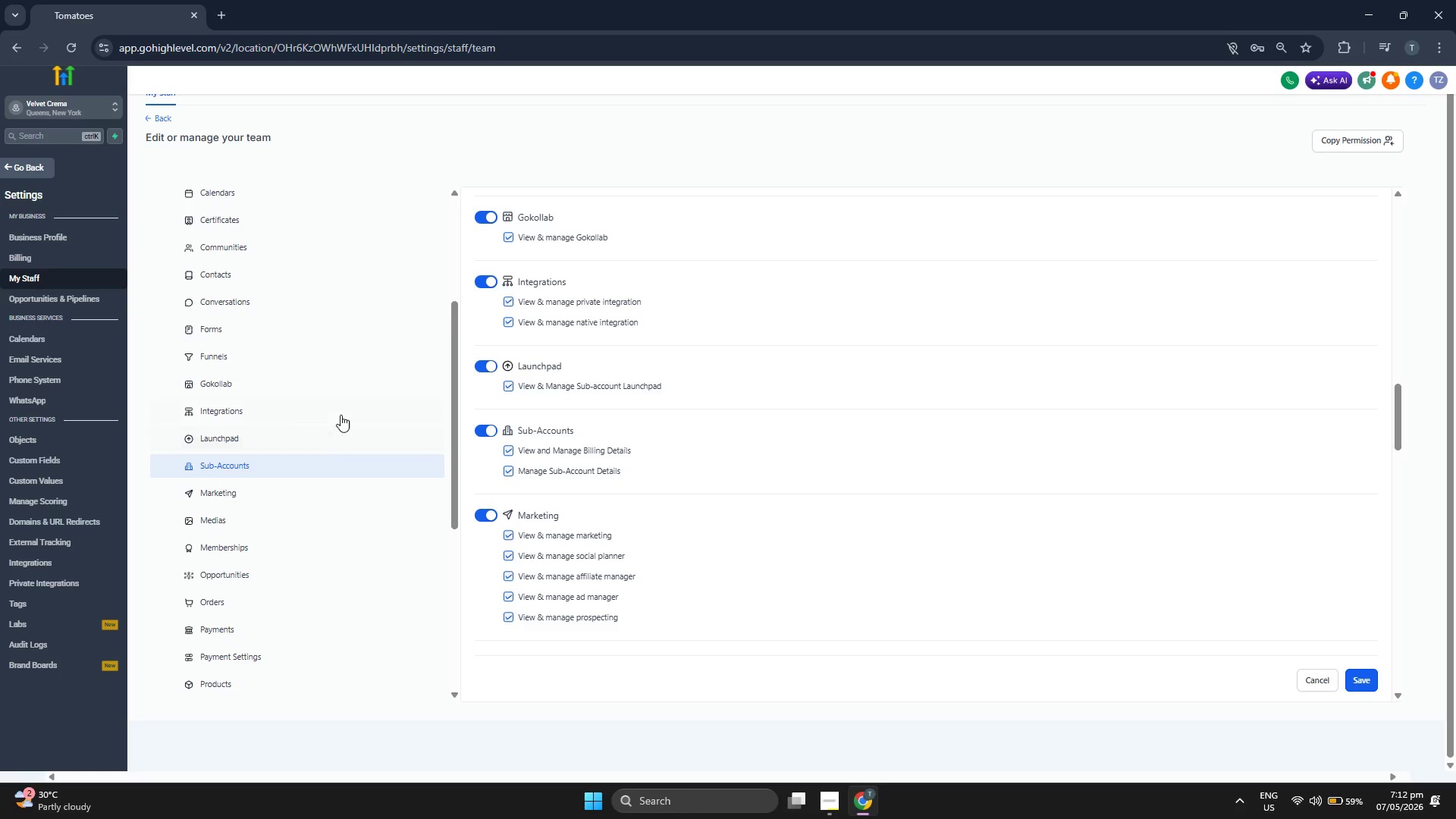 
scroll: coordinate [340, 415], scroll_direction: down, amount: 1.0
 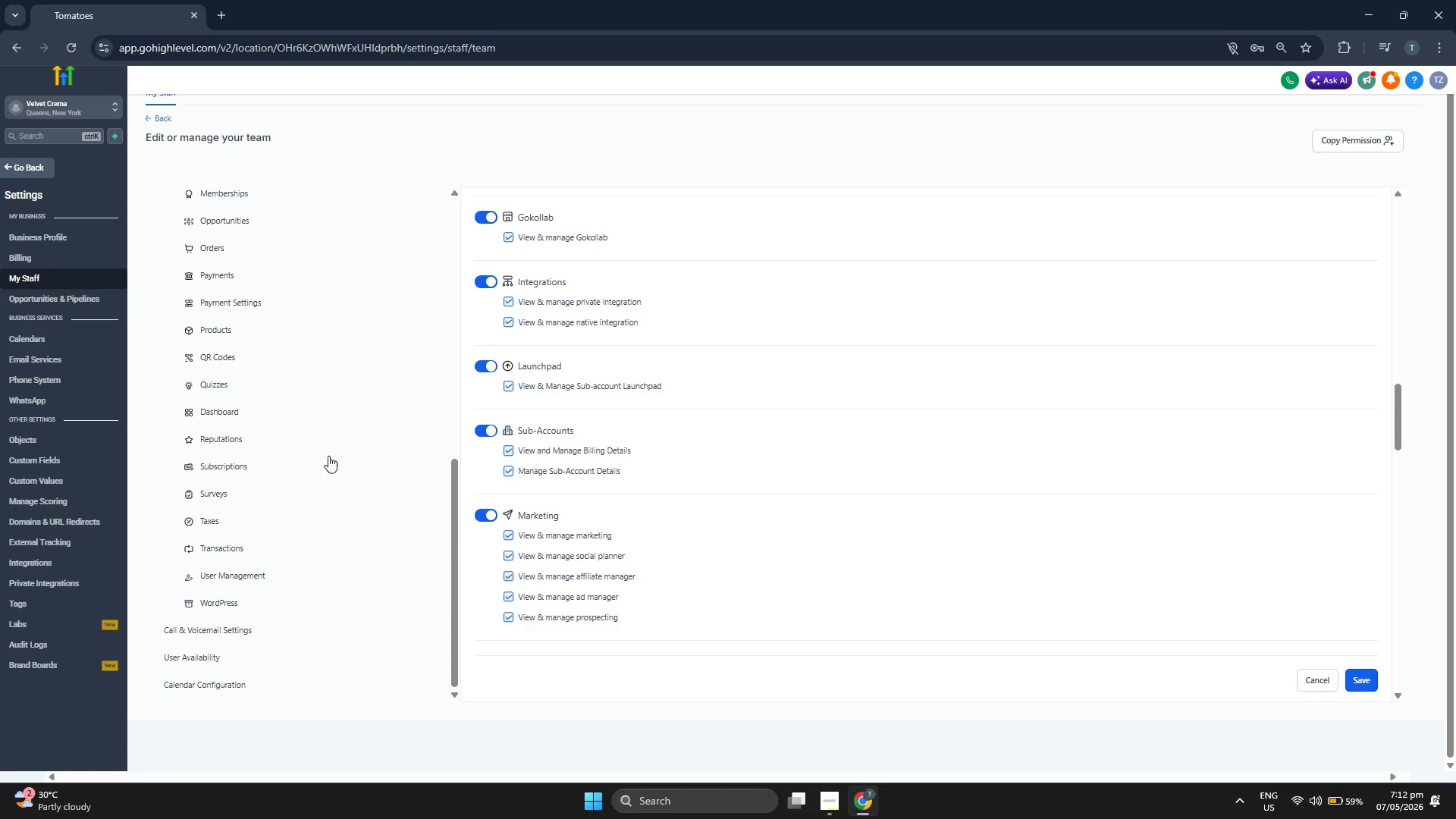 
left_click([310, 605])
 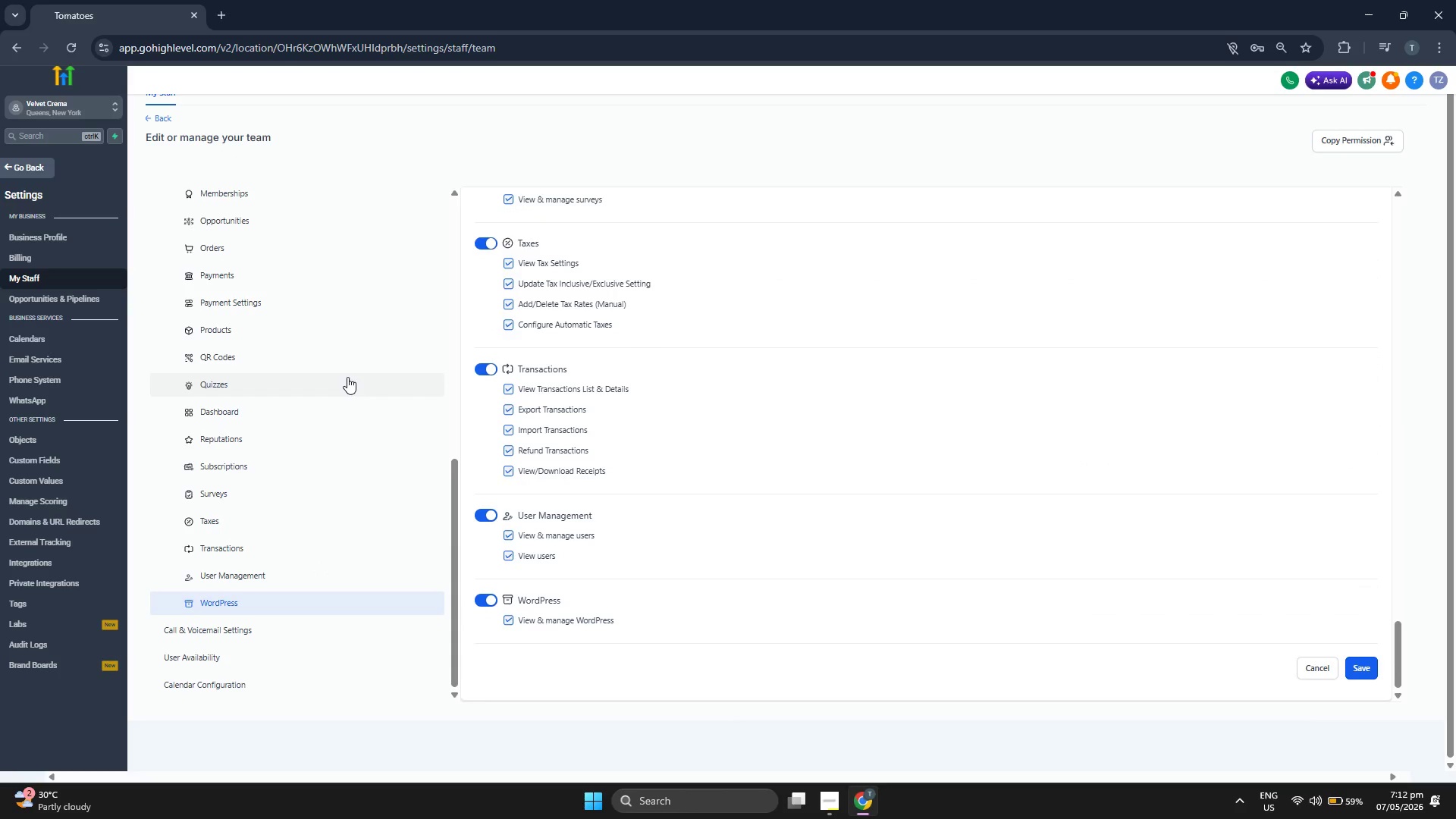 
scroll: coordinate [347, 377], scroll_direction: down, amount: 1.0
 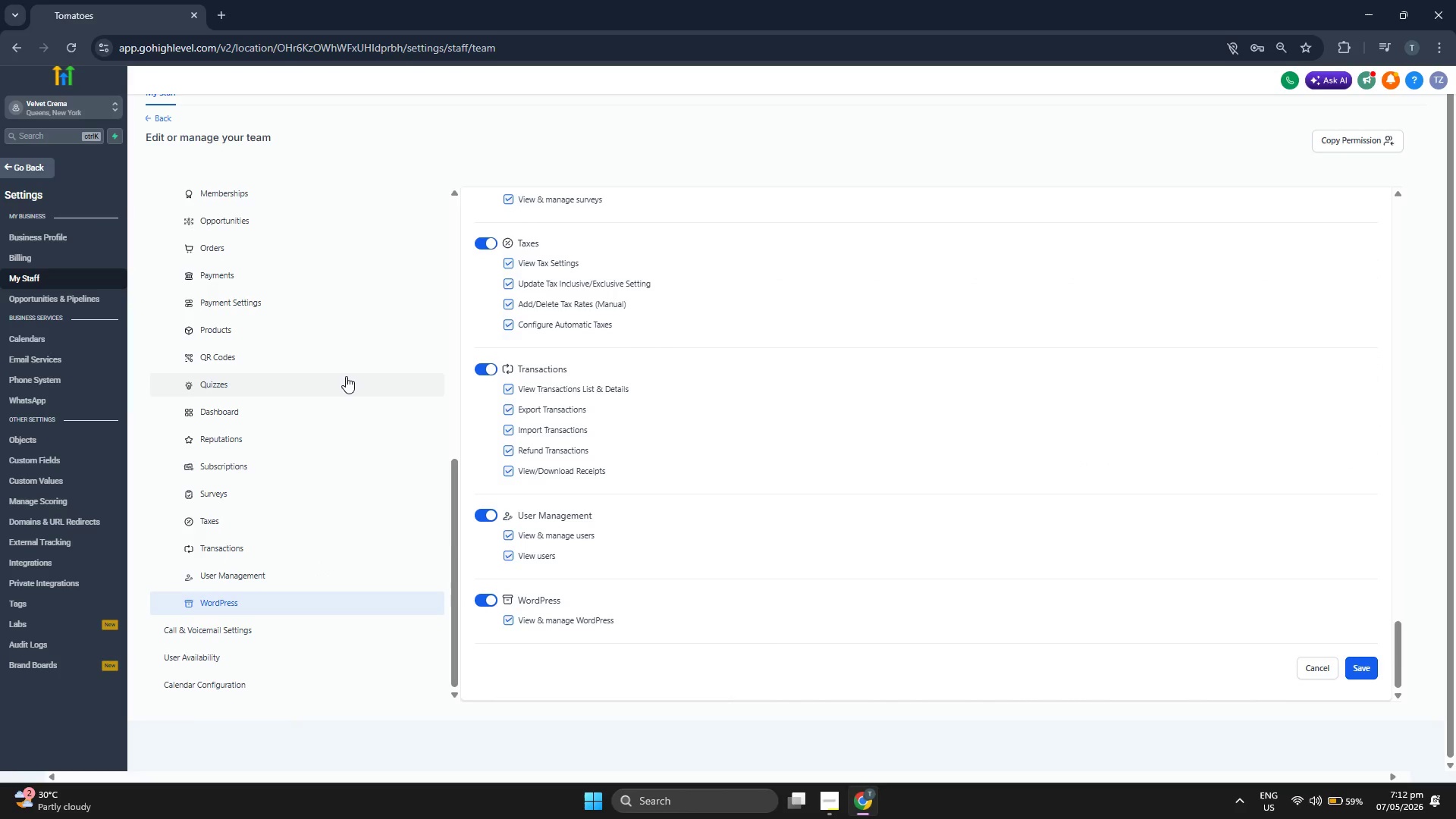 
scroll: coordinate [346, 376], scroll_direction: up, amount: 1.0
 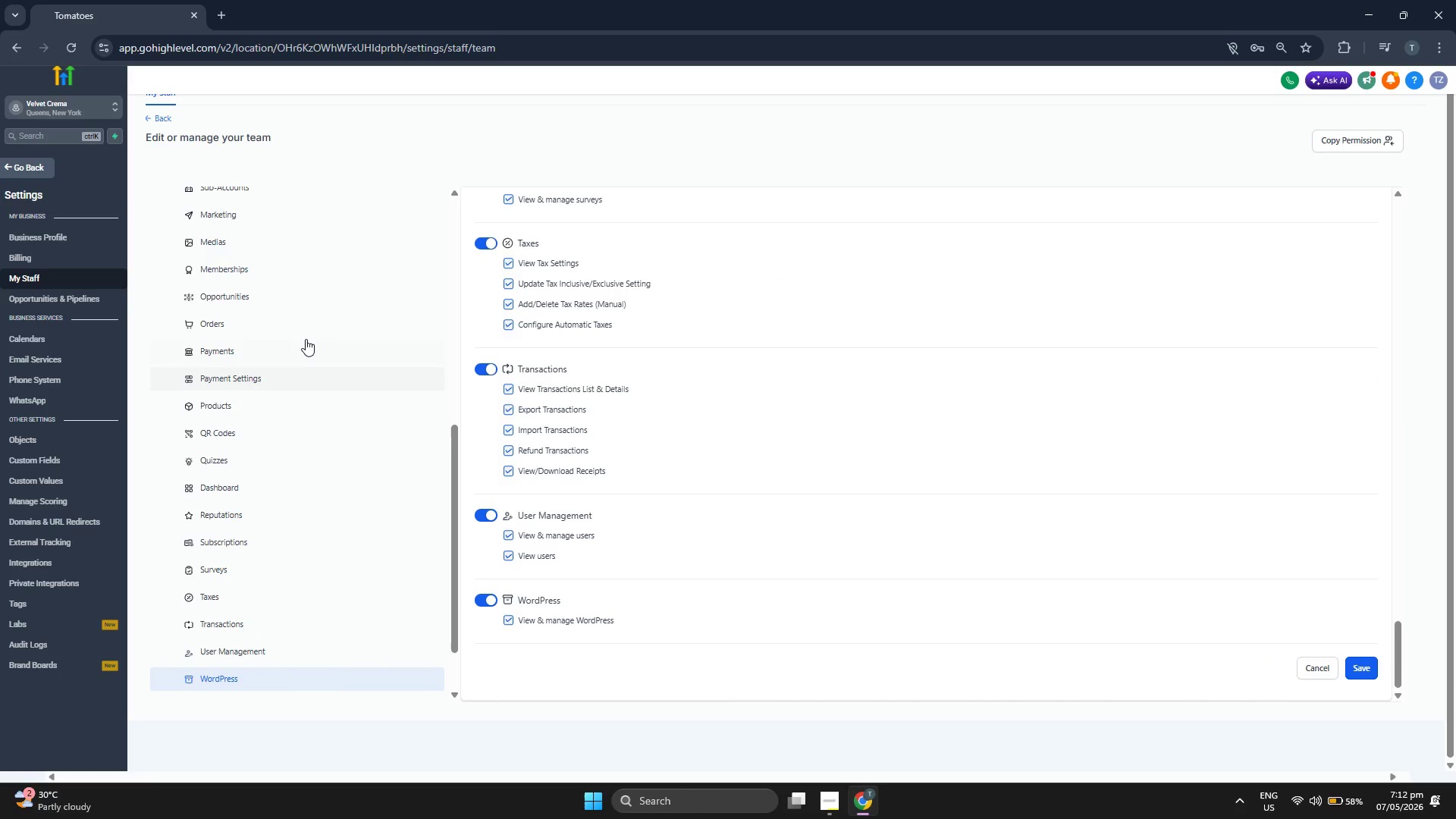 
left_click([304, 327])
 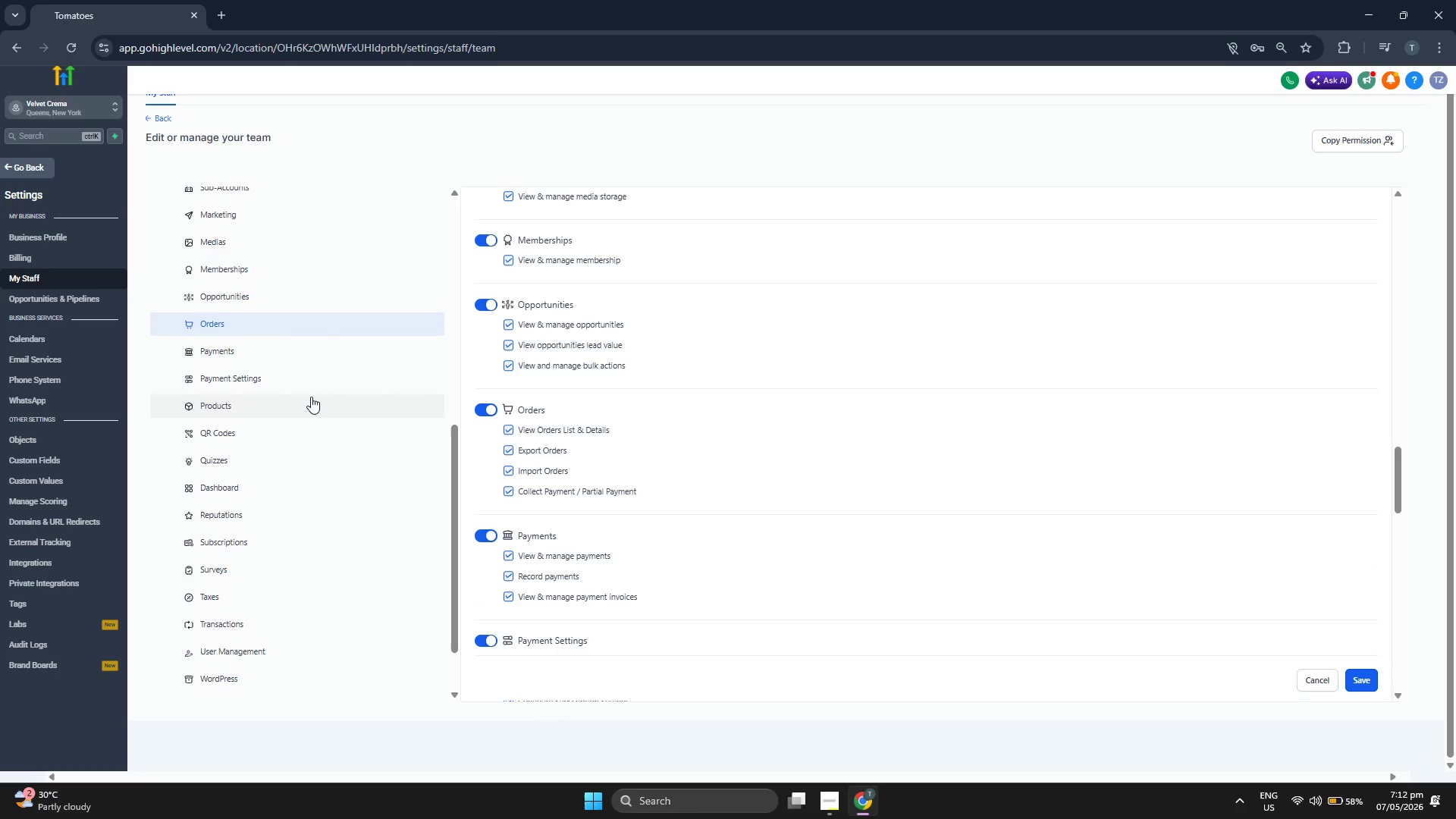 
scroll: coordinate [331, 410], scroll_direction: up, amount: 4.0
 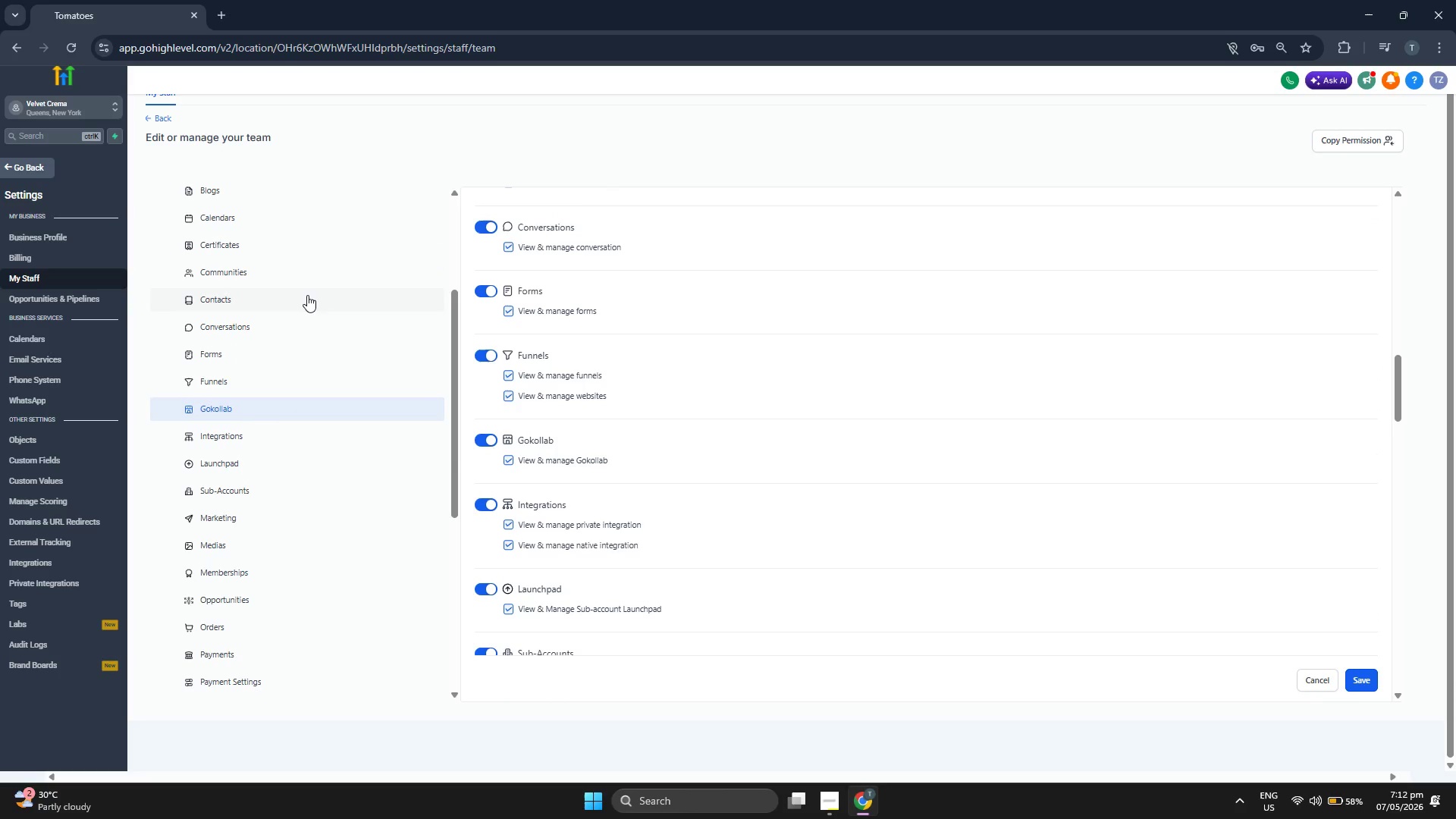 
left_click([307, 294])
 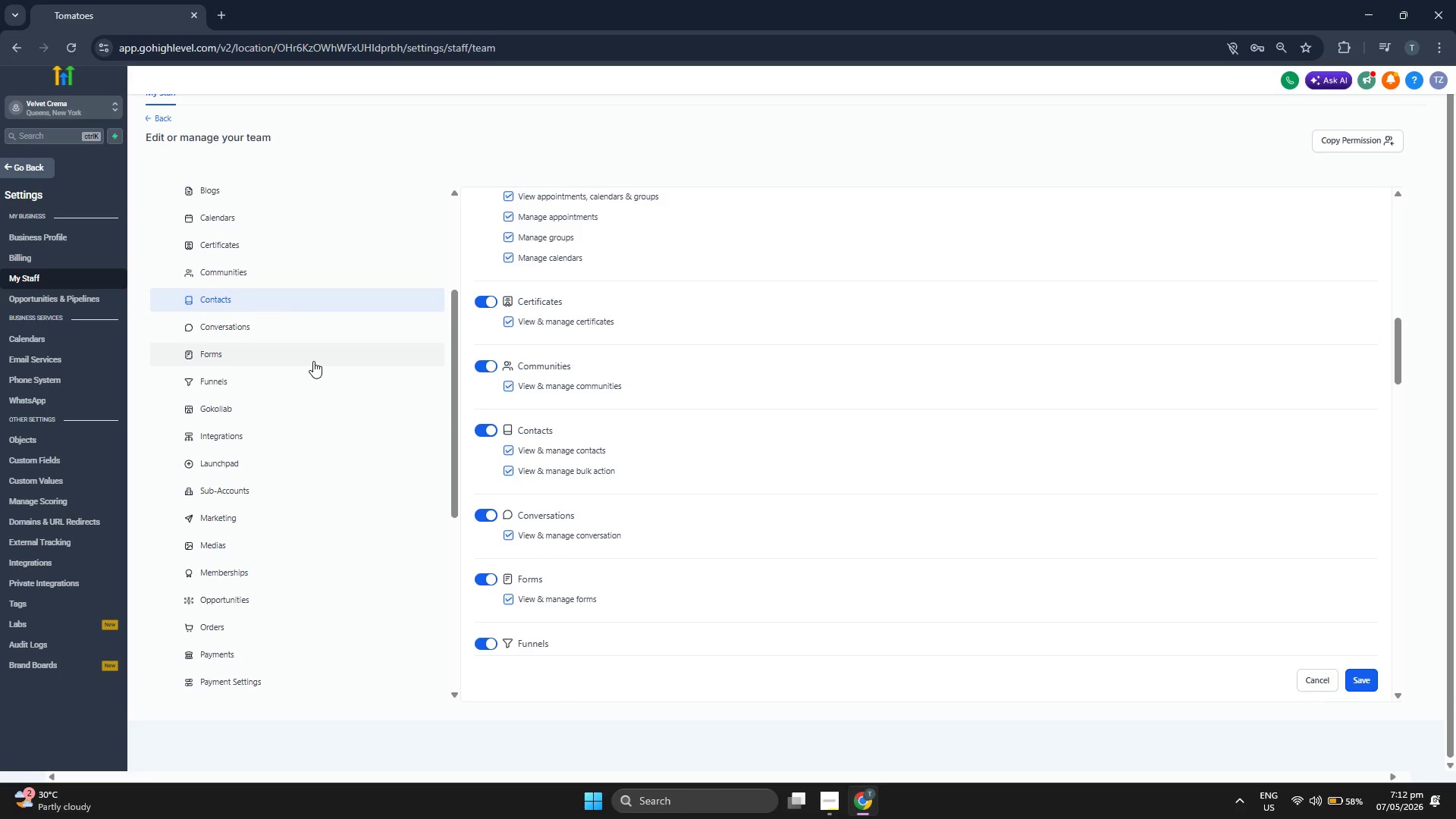 
scroll: coordinate [313, 361], scroll_direction: up, amount: 4.0
 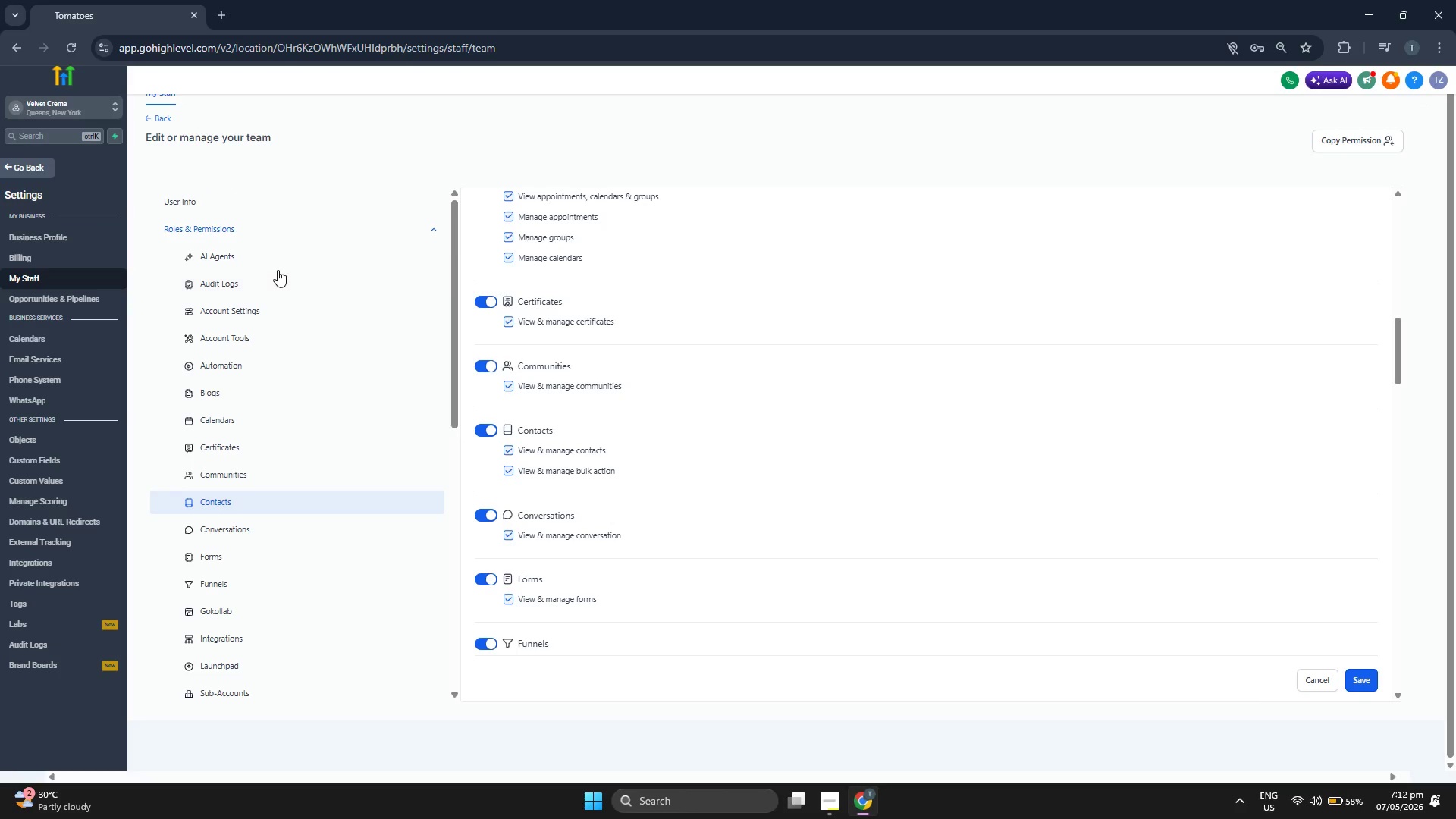 
left_click([287, 288])
 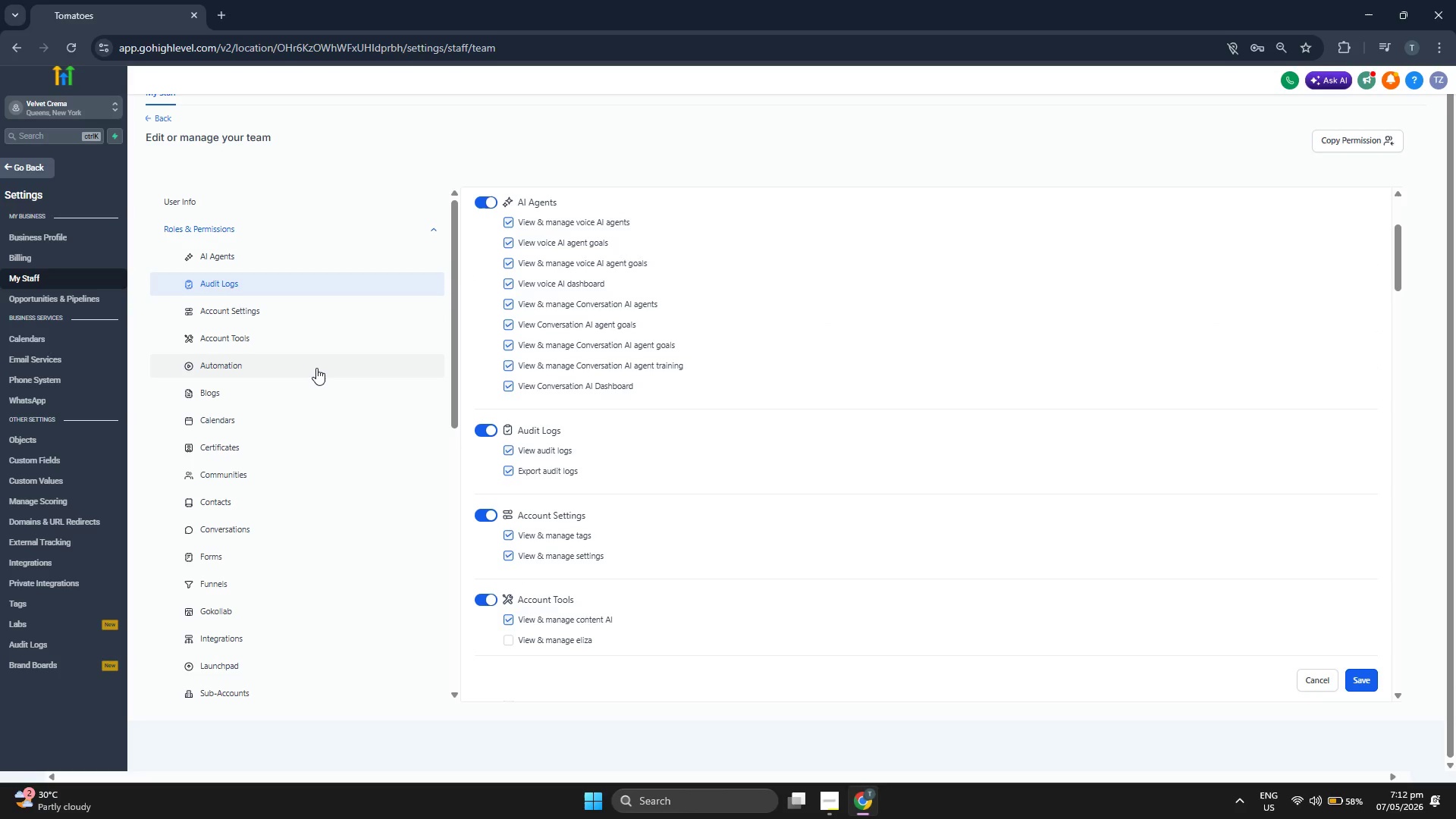 
scroll: coordinate [316, 368], scroll_direction: up, amount: 2.0
 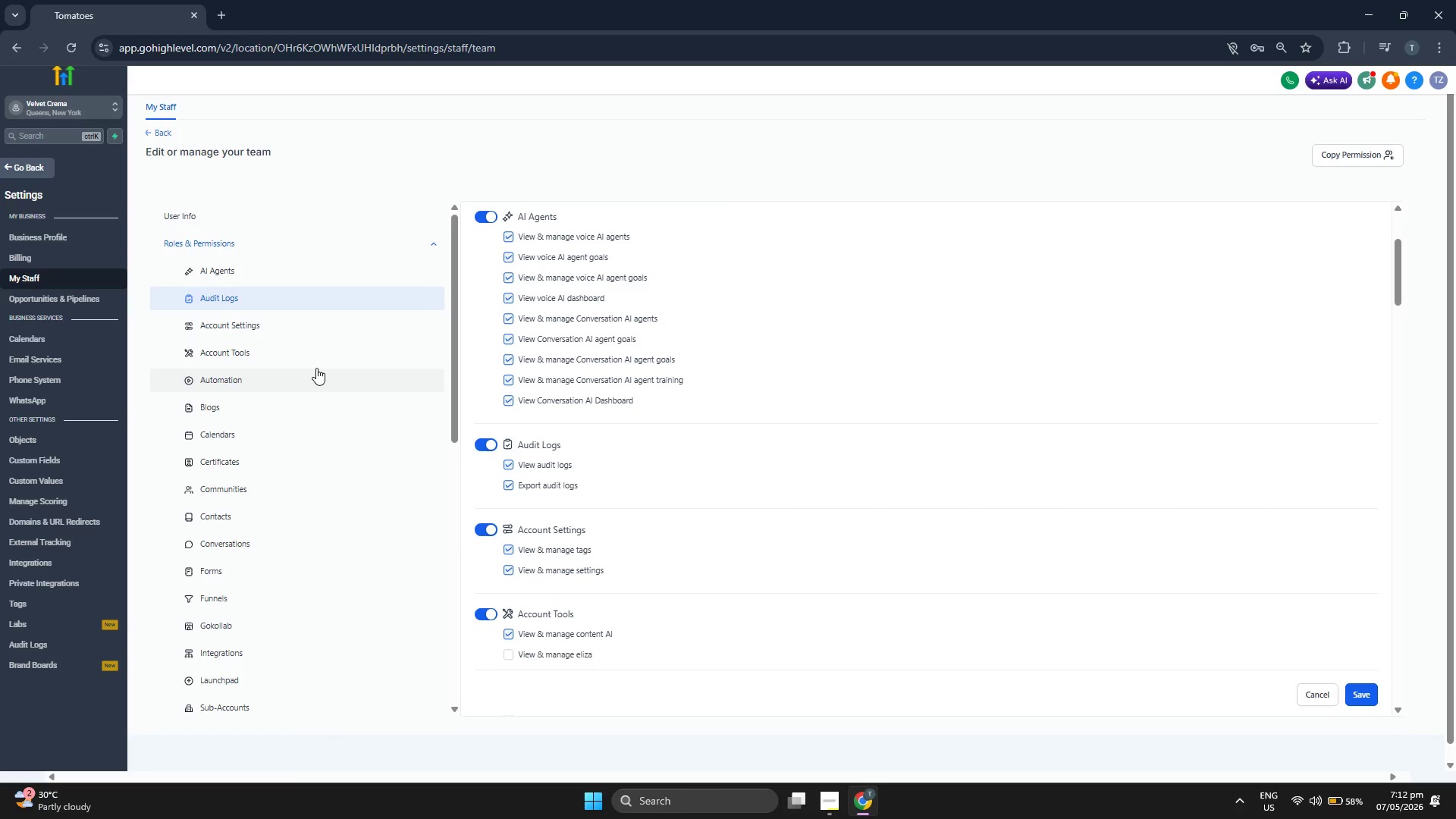 
scroll: coordinate [316, 368], scroll_direction: down, amount: 1.0
 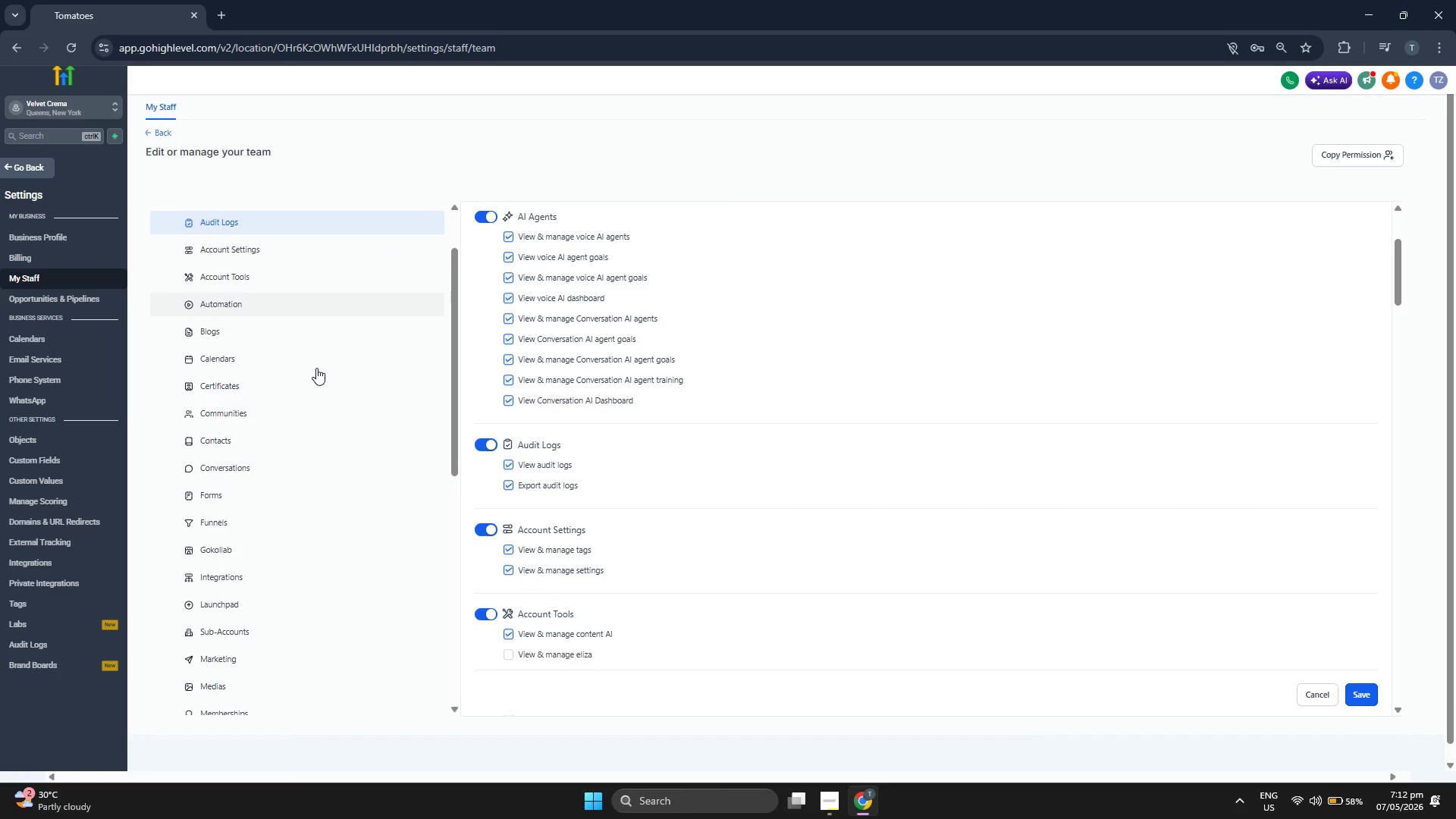 
scroll: coordinate [316, 368], scroll_direction: up, amount: 2.0
 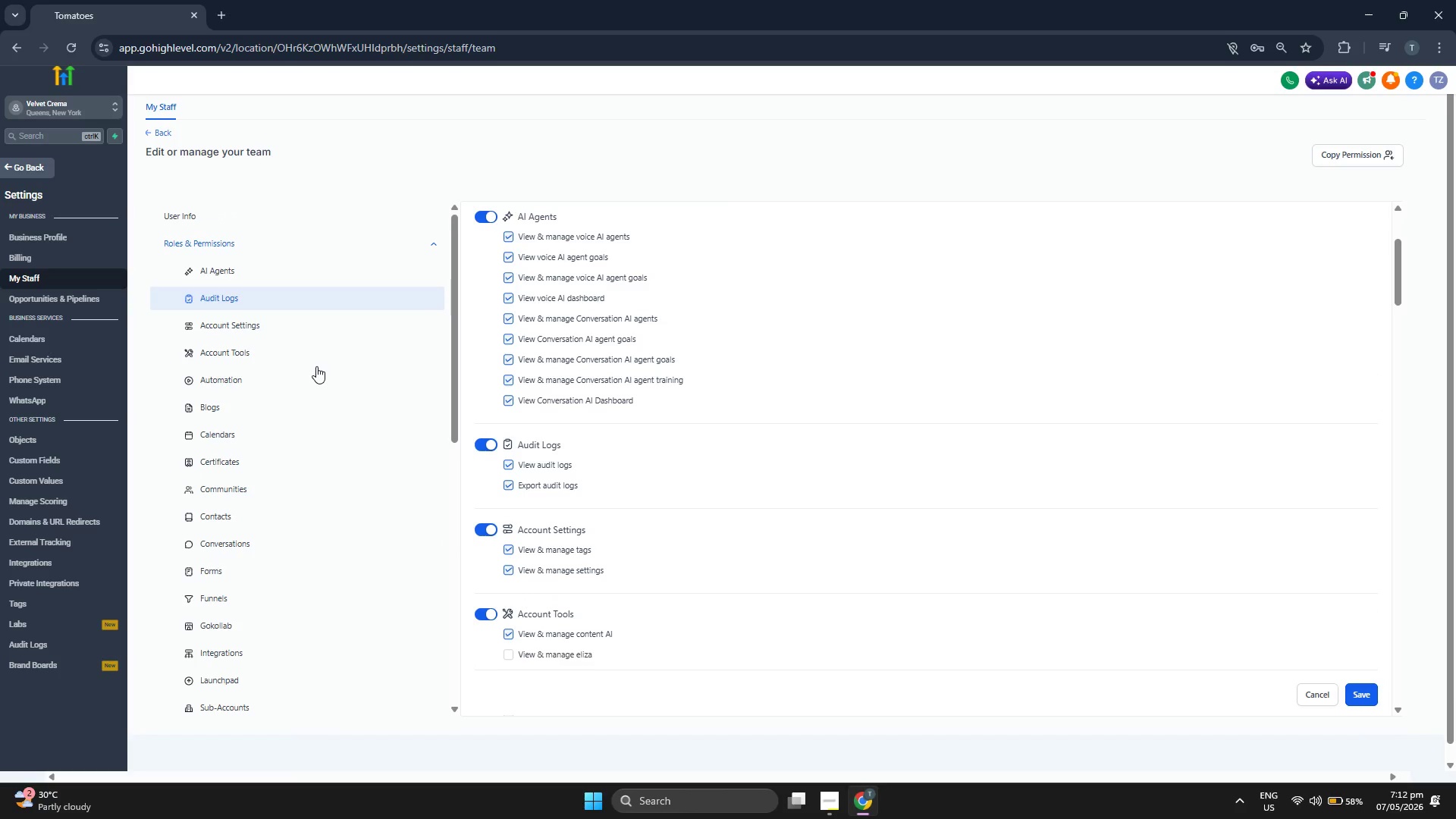 
left_click([317, 366])
 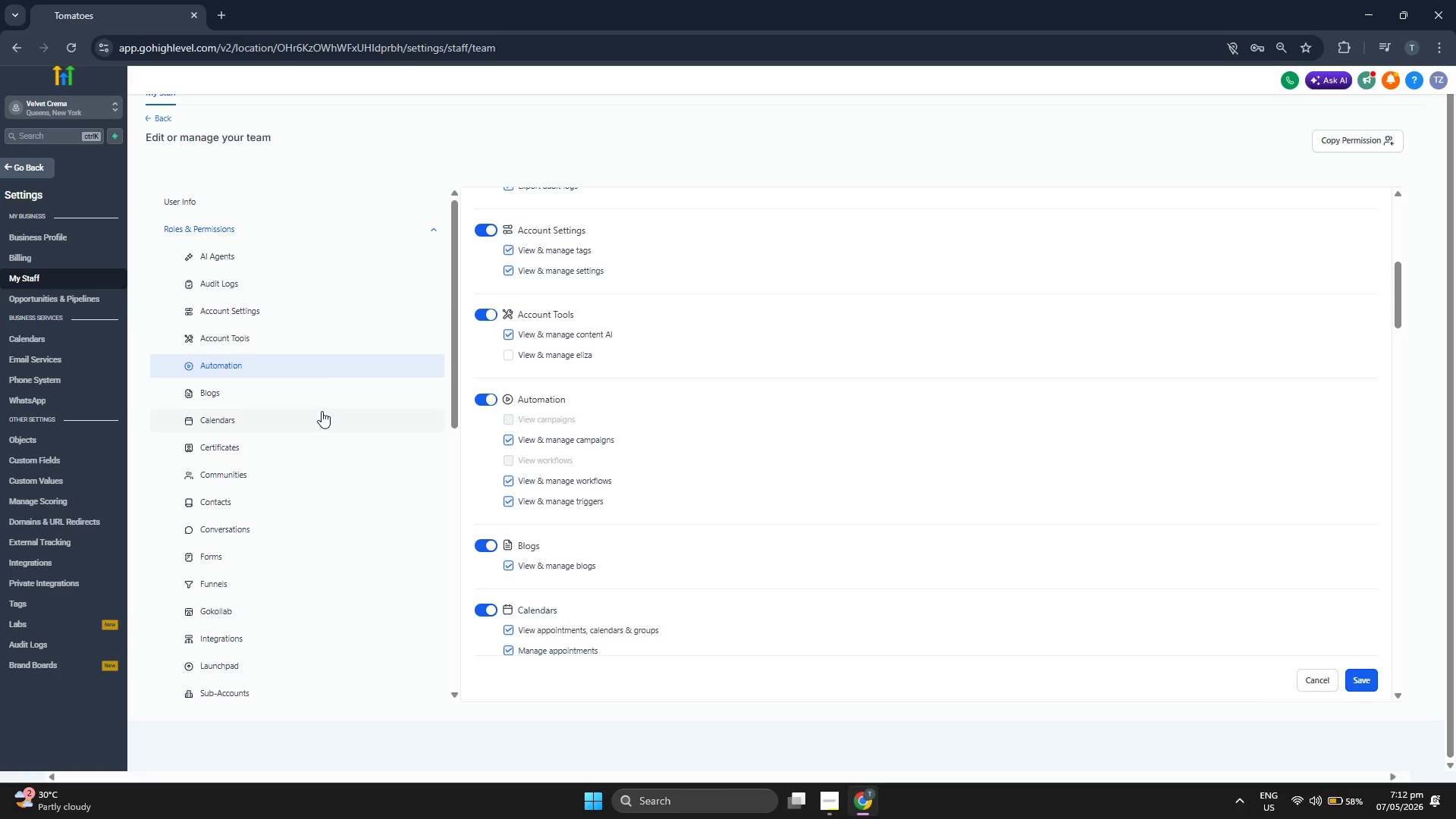 
scroll: coordinate [510, 351], scroll_direction: down, amount: 8.0
 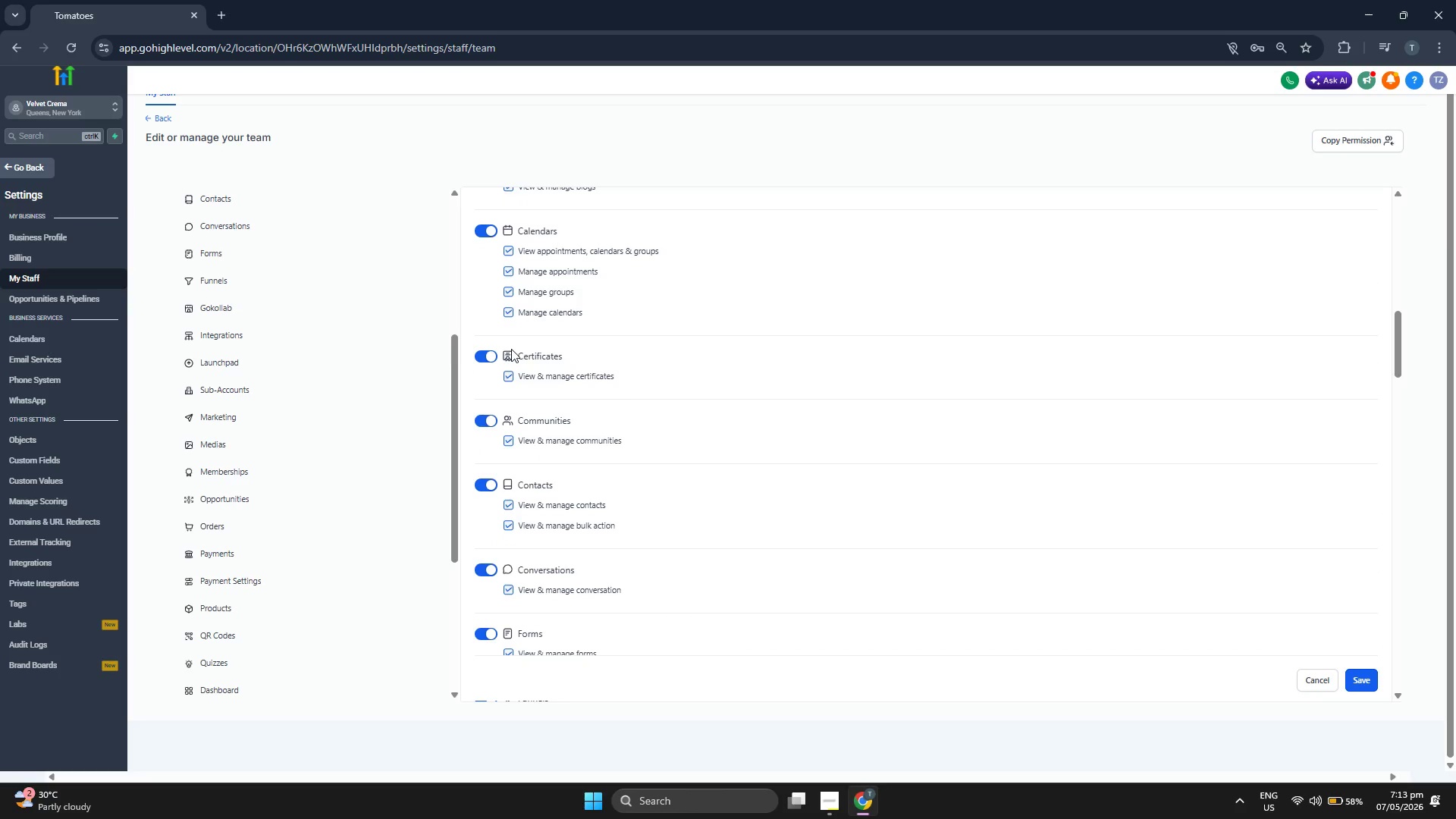 
scroll: coordinate [517, 349], scroll_direction: down, amount: 2.0
 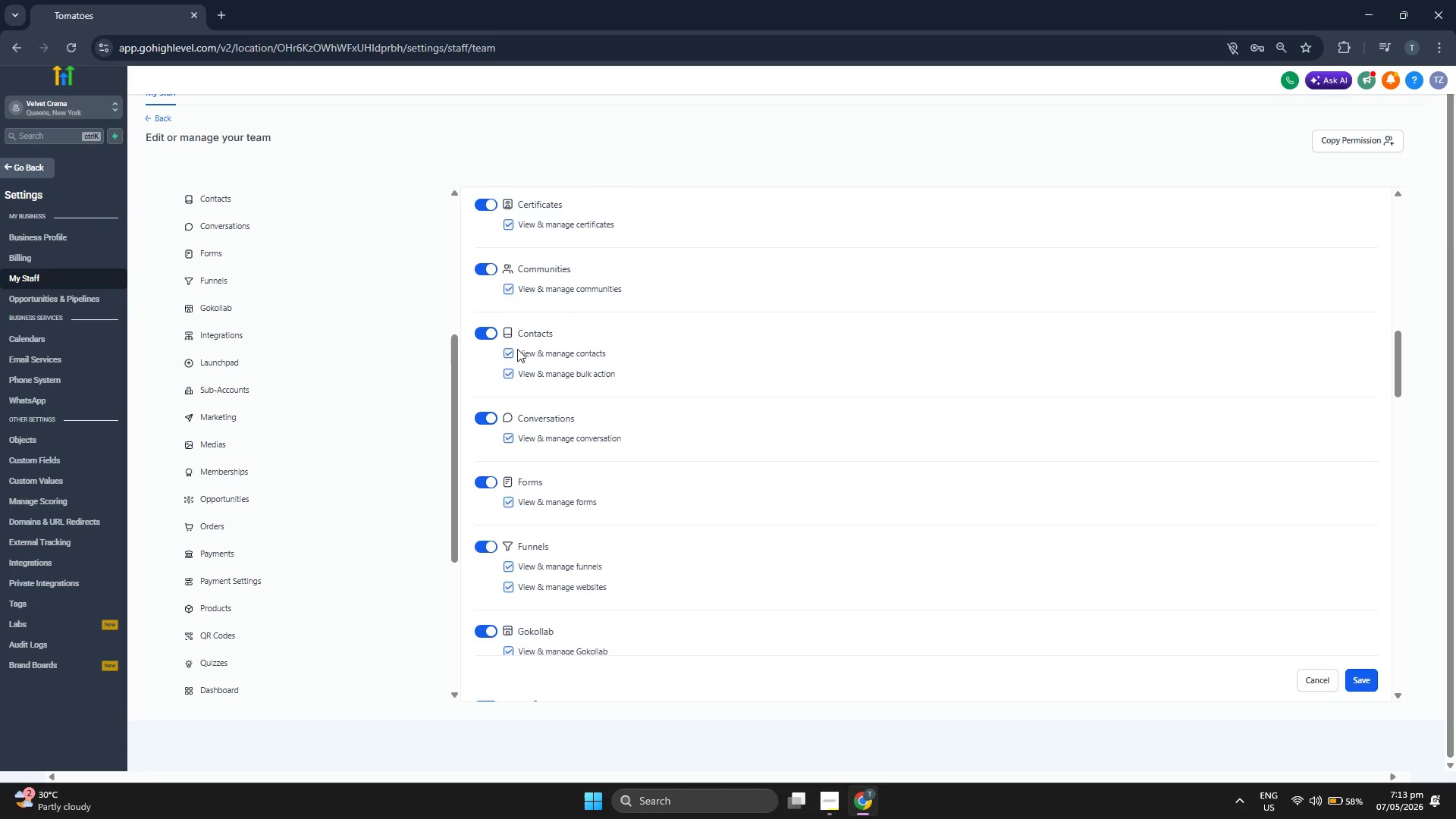 
scroll: coordinate [517, 349], scroll_direction: up, amount: 1.0
 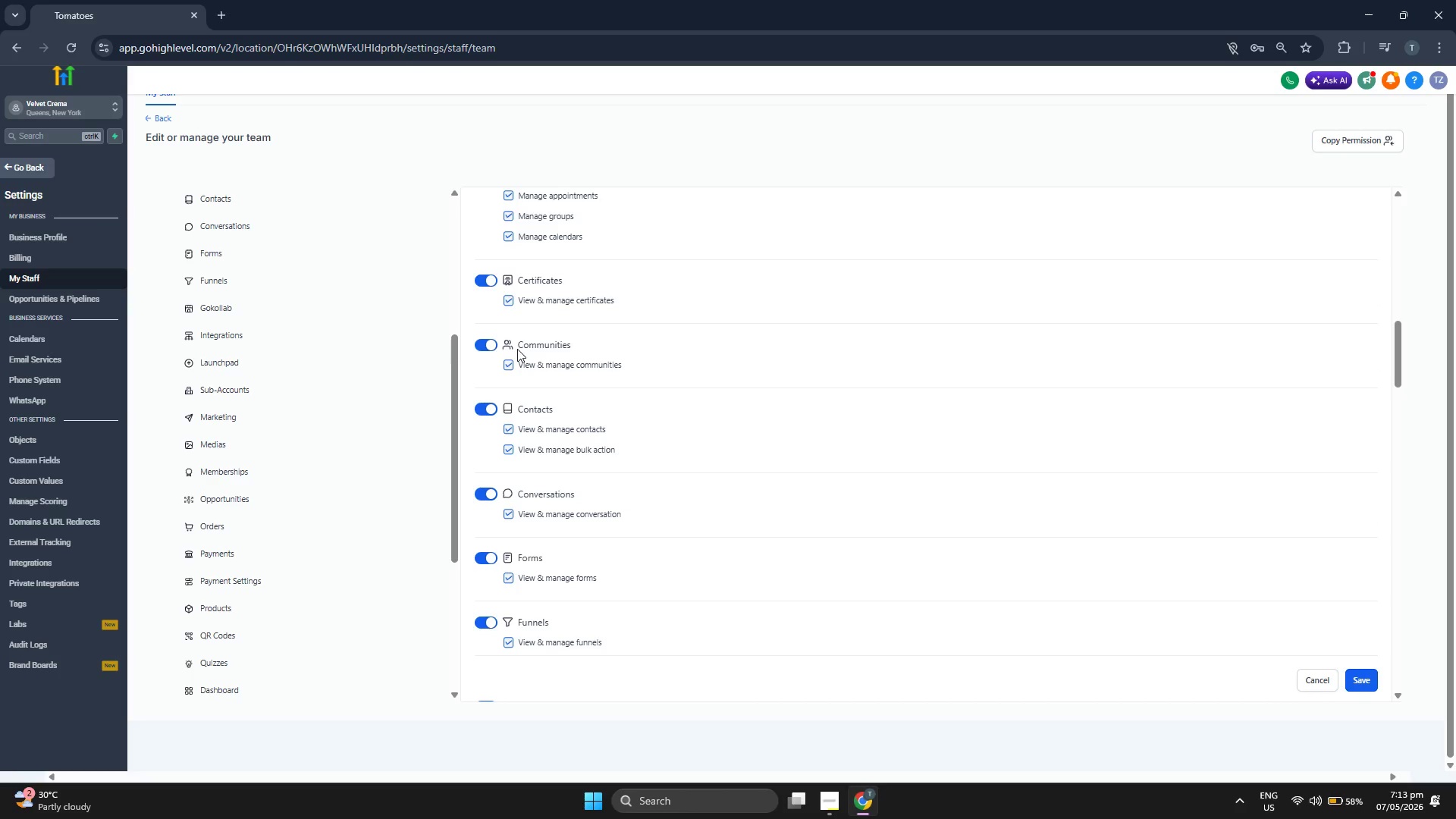 
scroll: coordinate [518, 344], scroll_direction: down, amount: 5.0
 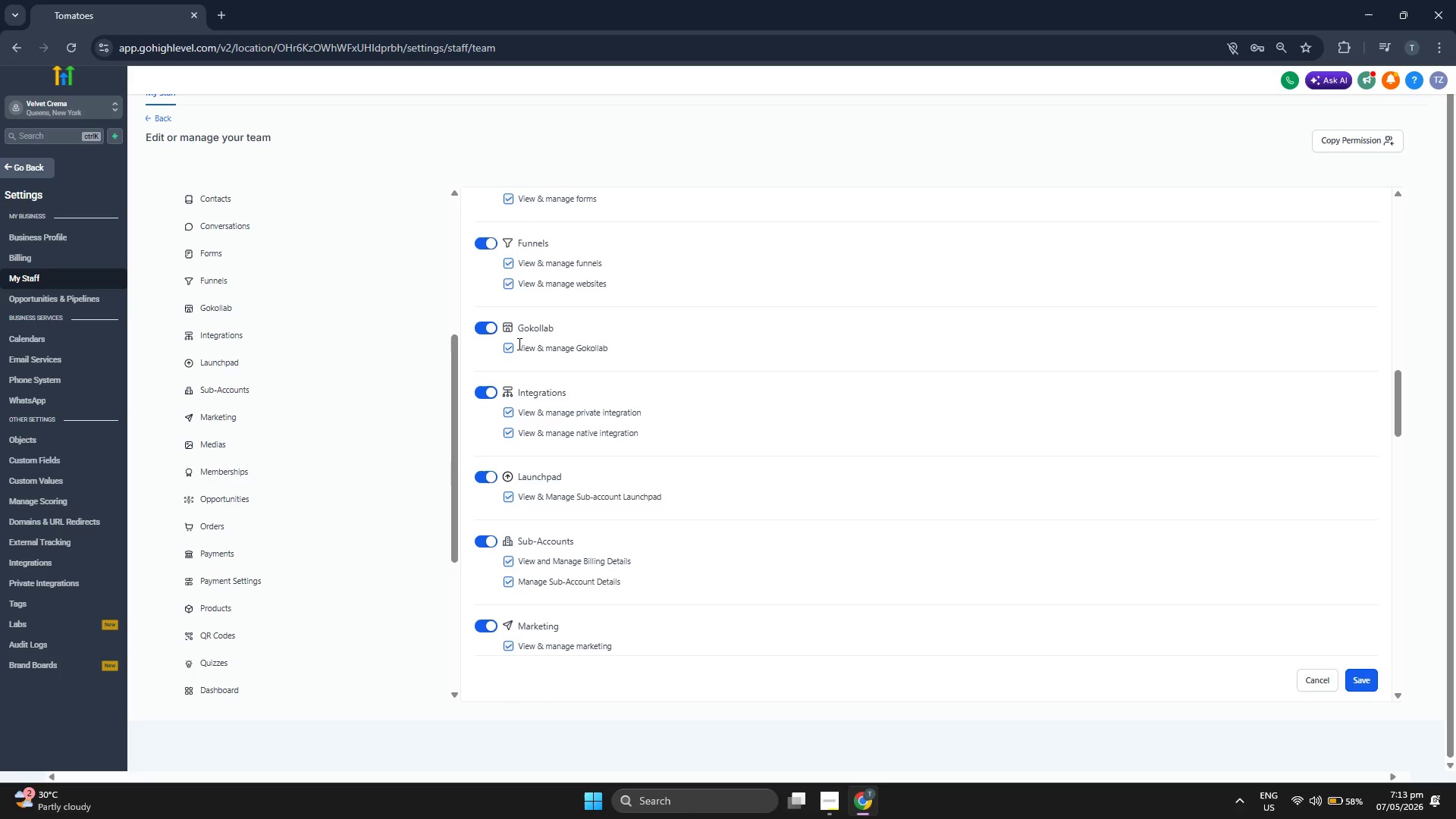 
scroll: coordinate [518, 344], scroll_direction: down, amount: 5.0
 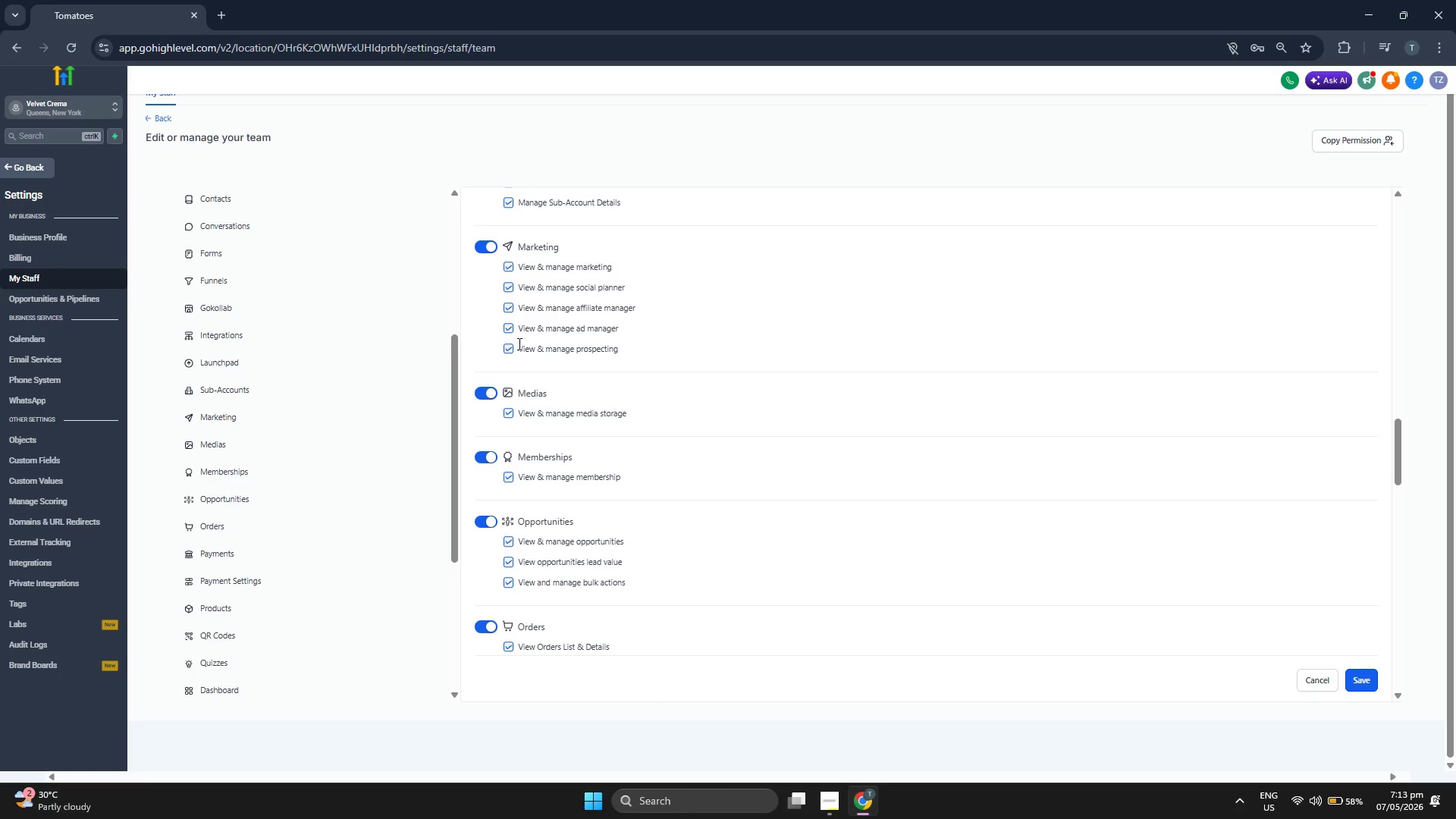 
scroll: coordinate [518, 344], scroll_direction: down, amount: 3.0
 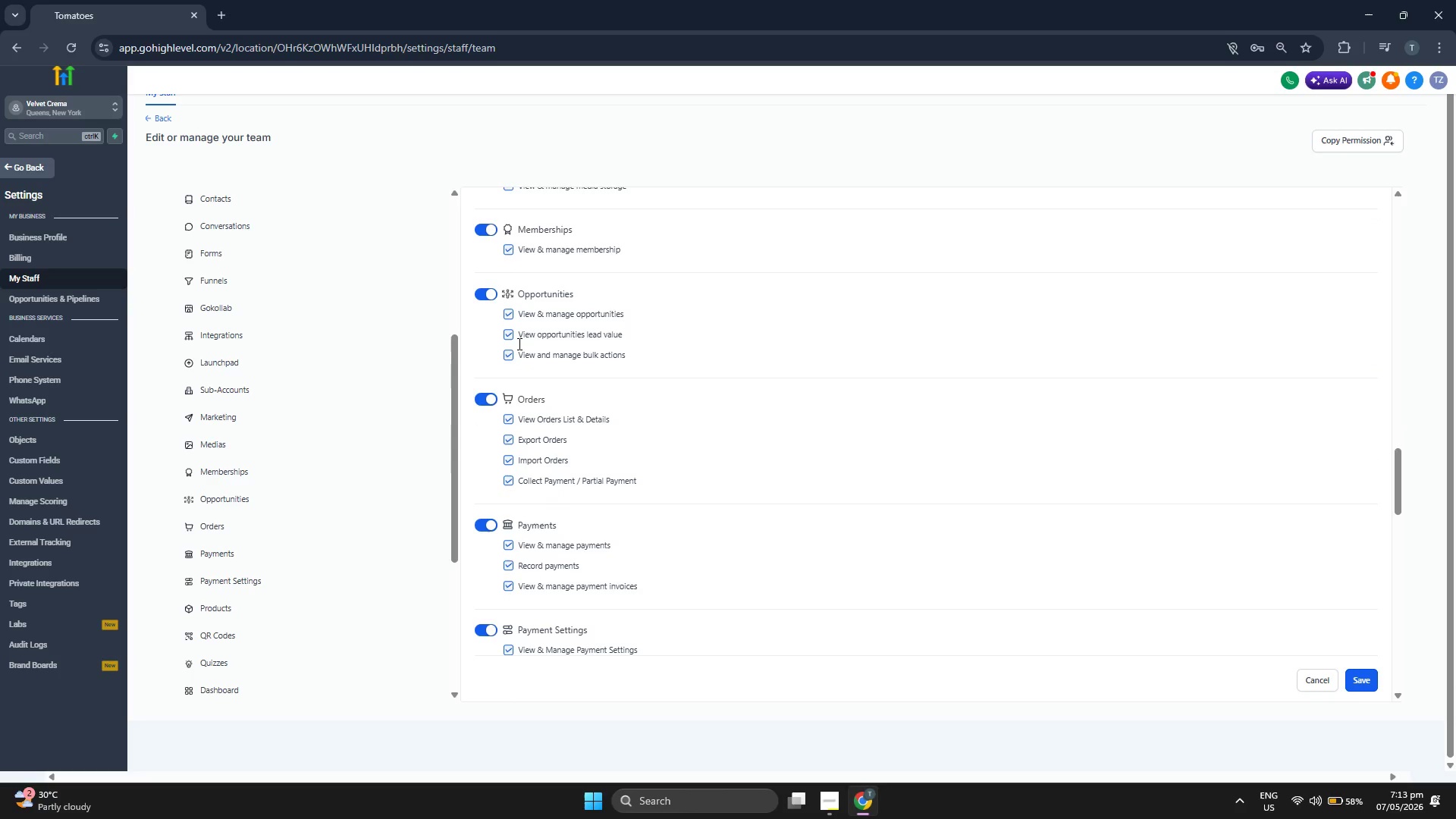 
scroll: coordinate [518, 344], scroll_direction: up, amount: 1.0
 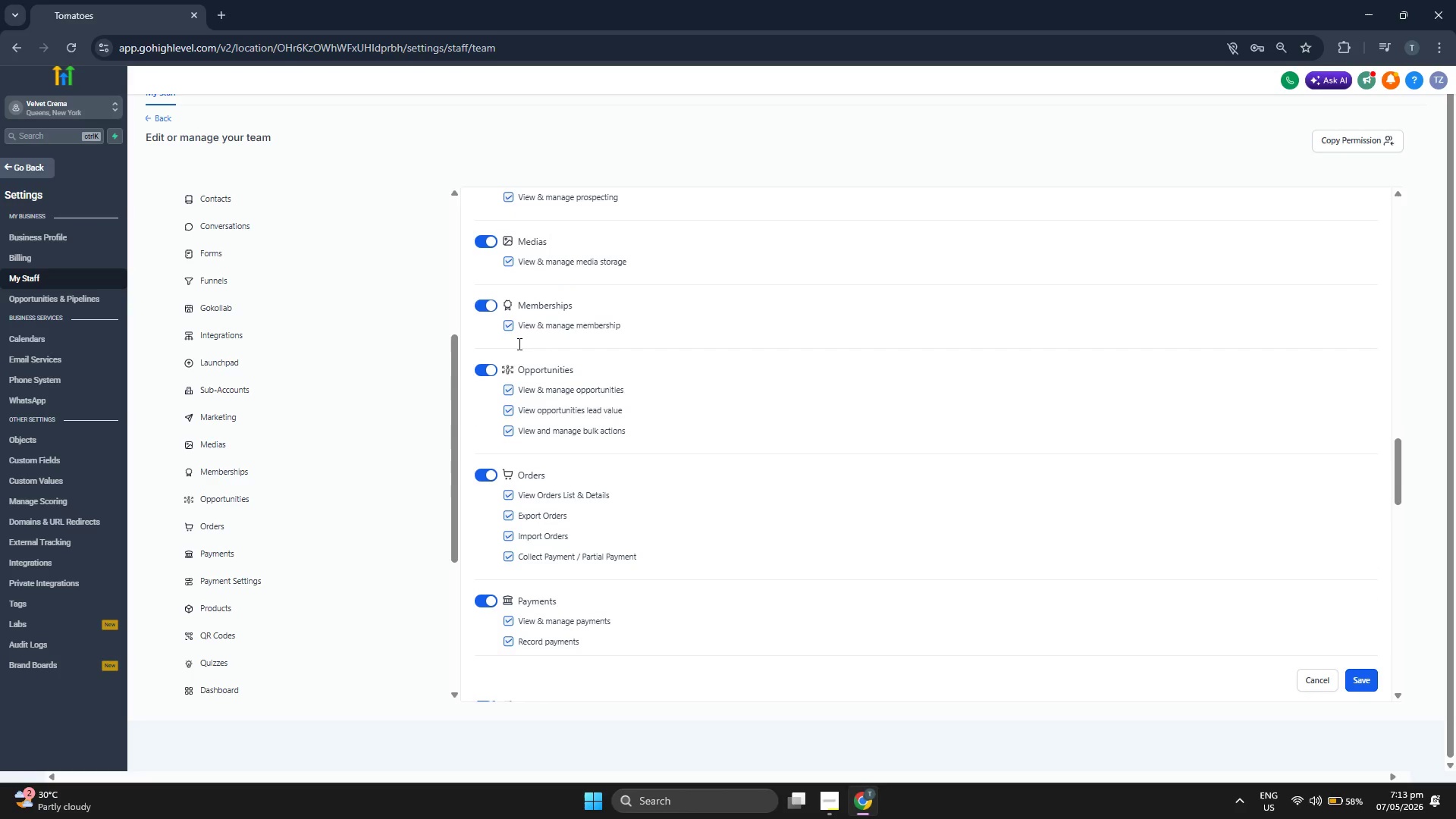 
scroll: coordinate [518, 344], scroll_direction: down, amount: 4.0
 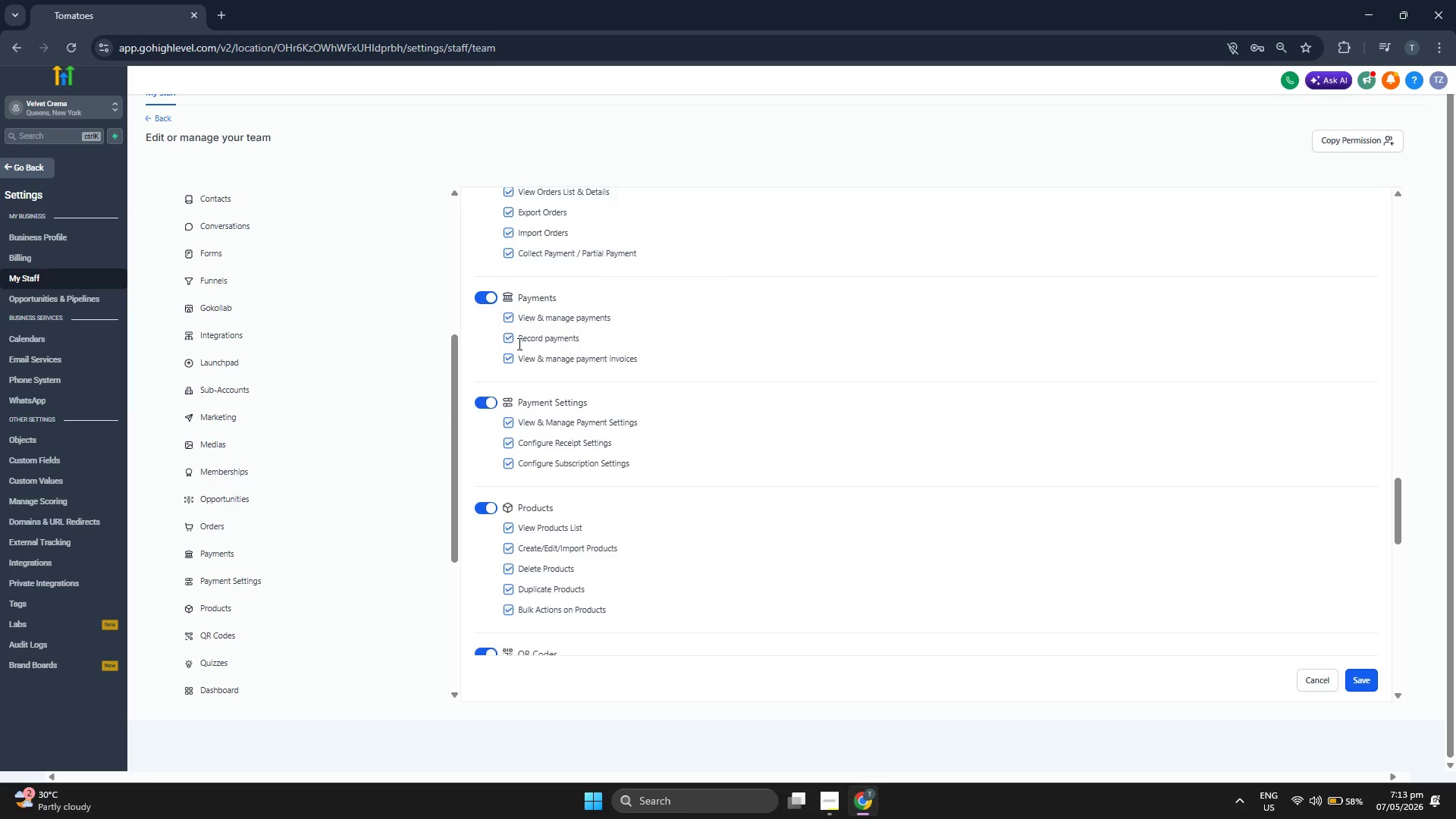 
scroll: coordinate [527, 353], scroll_direction: up, amount: 33.0
 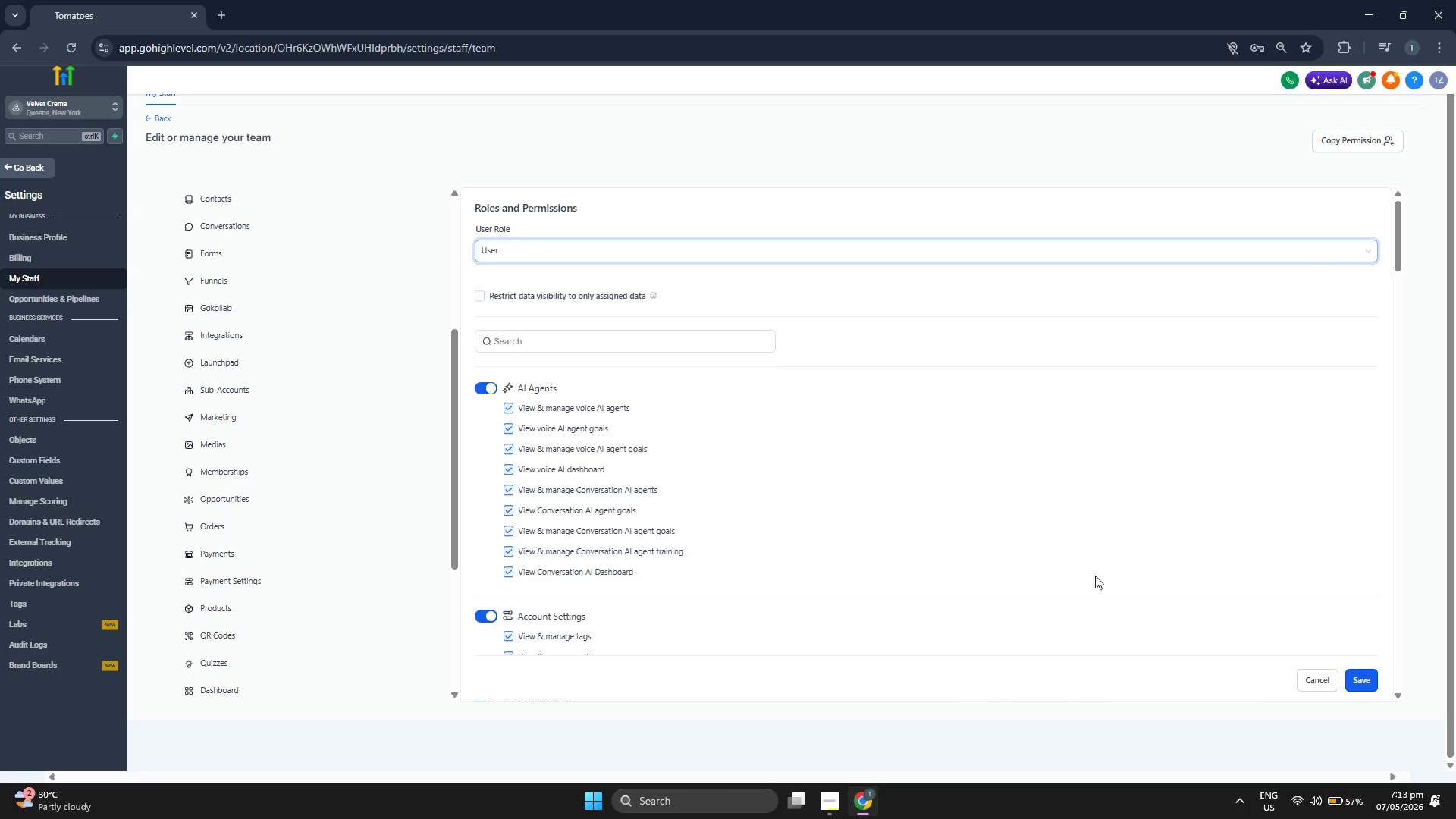 
left_click([1360, 682])
 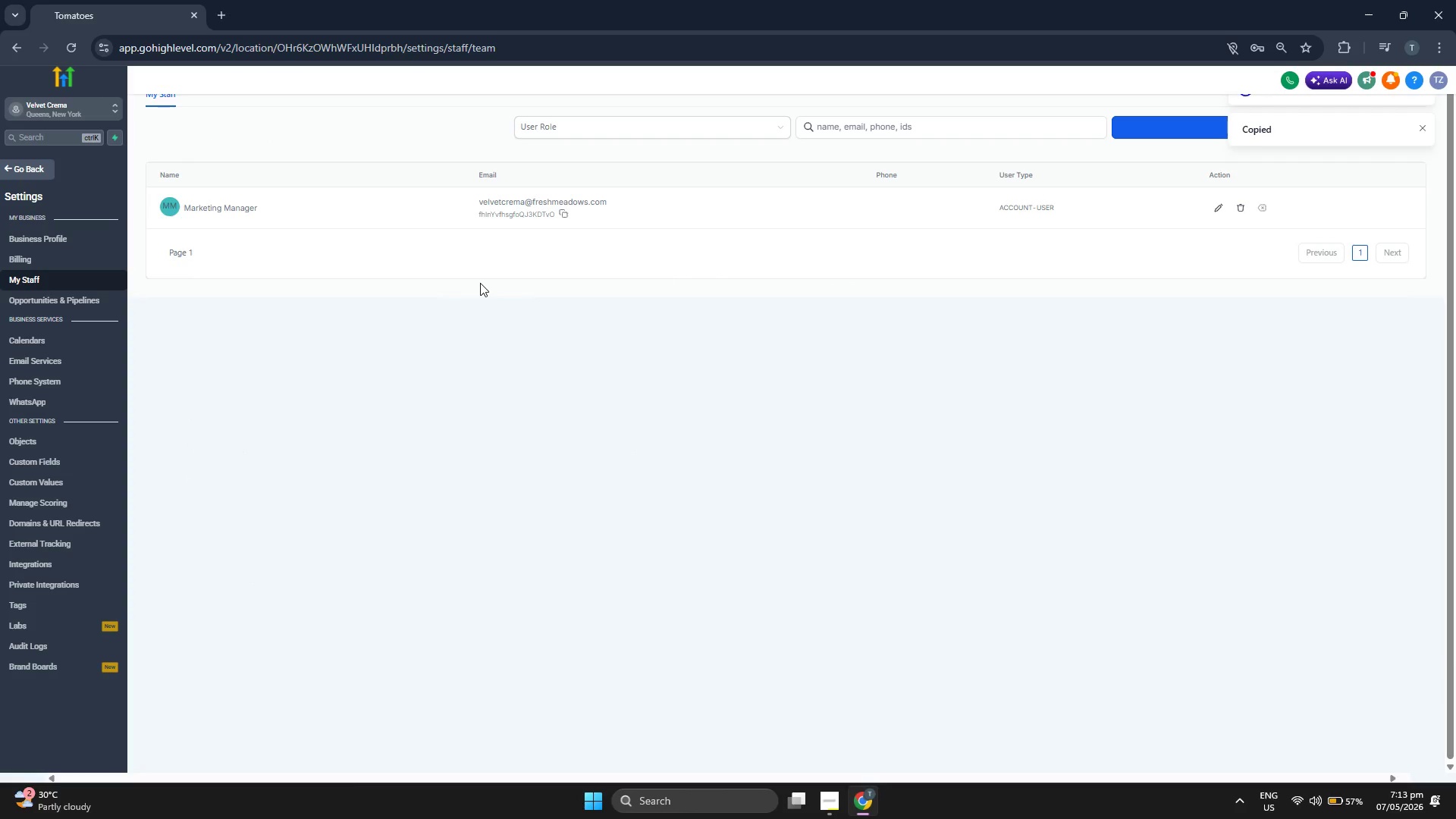 
wait(7.23)
 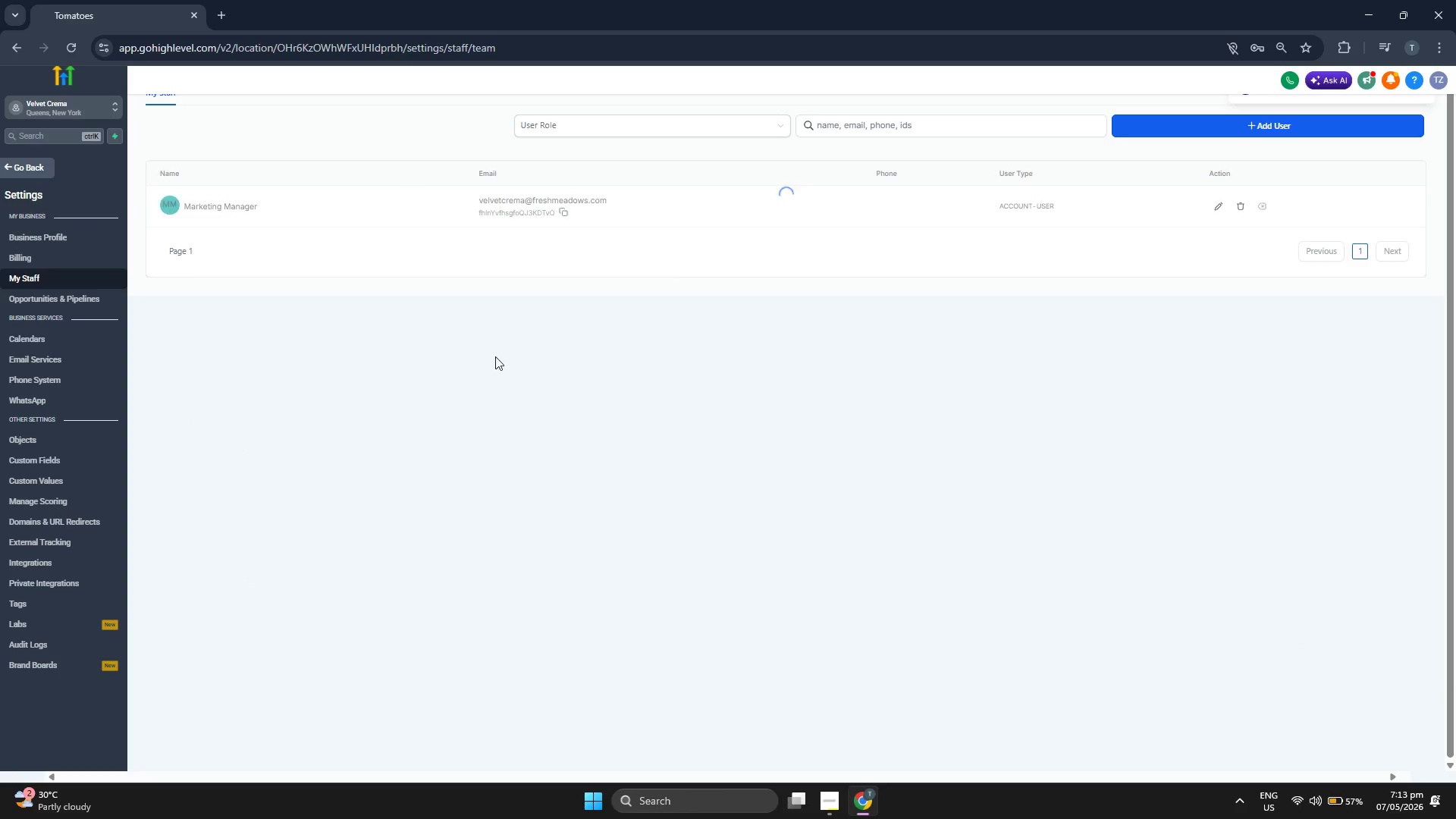 
left_click([41, 168])
 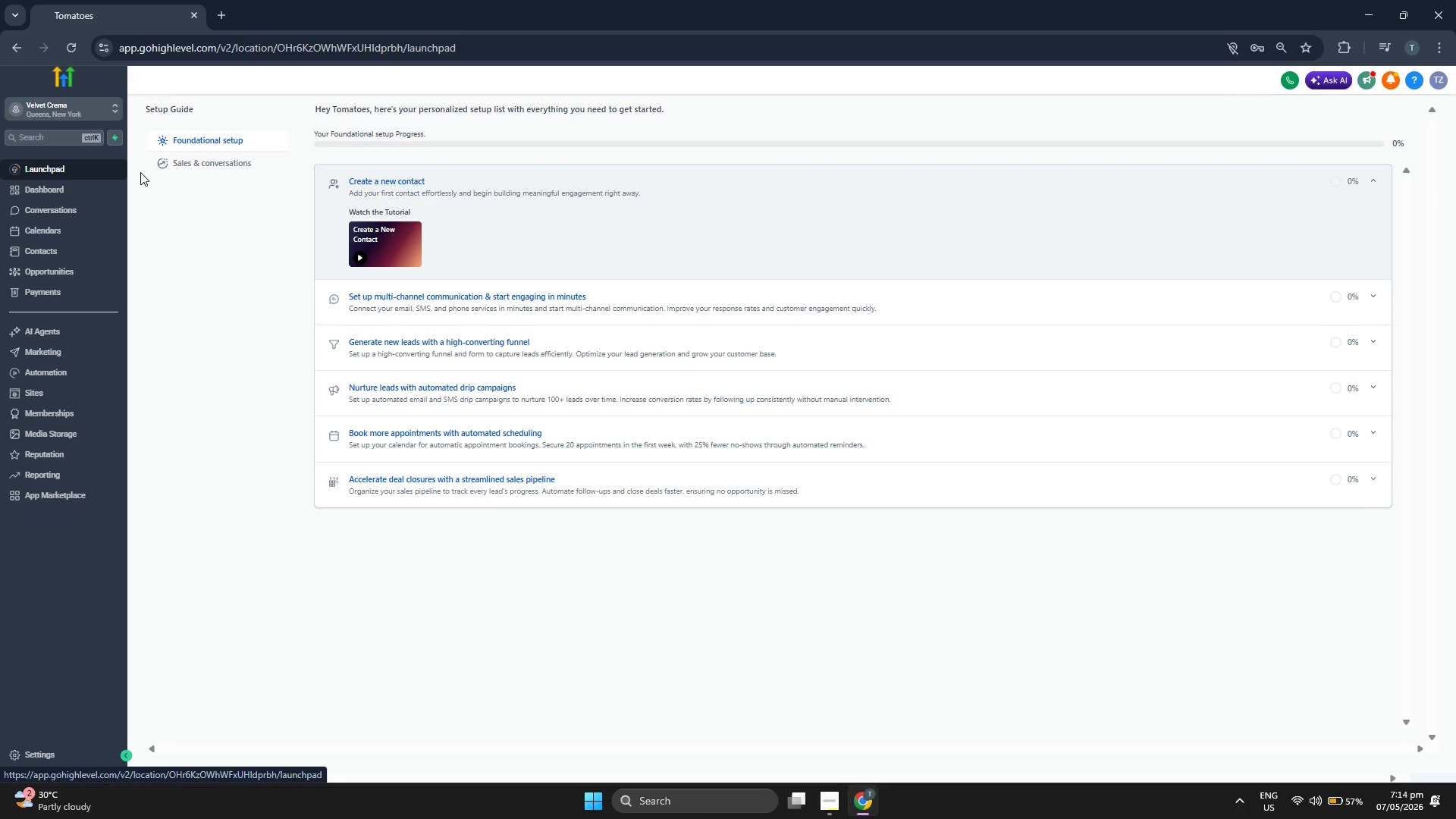 
left_click([61, 188])
 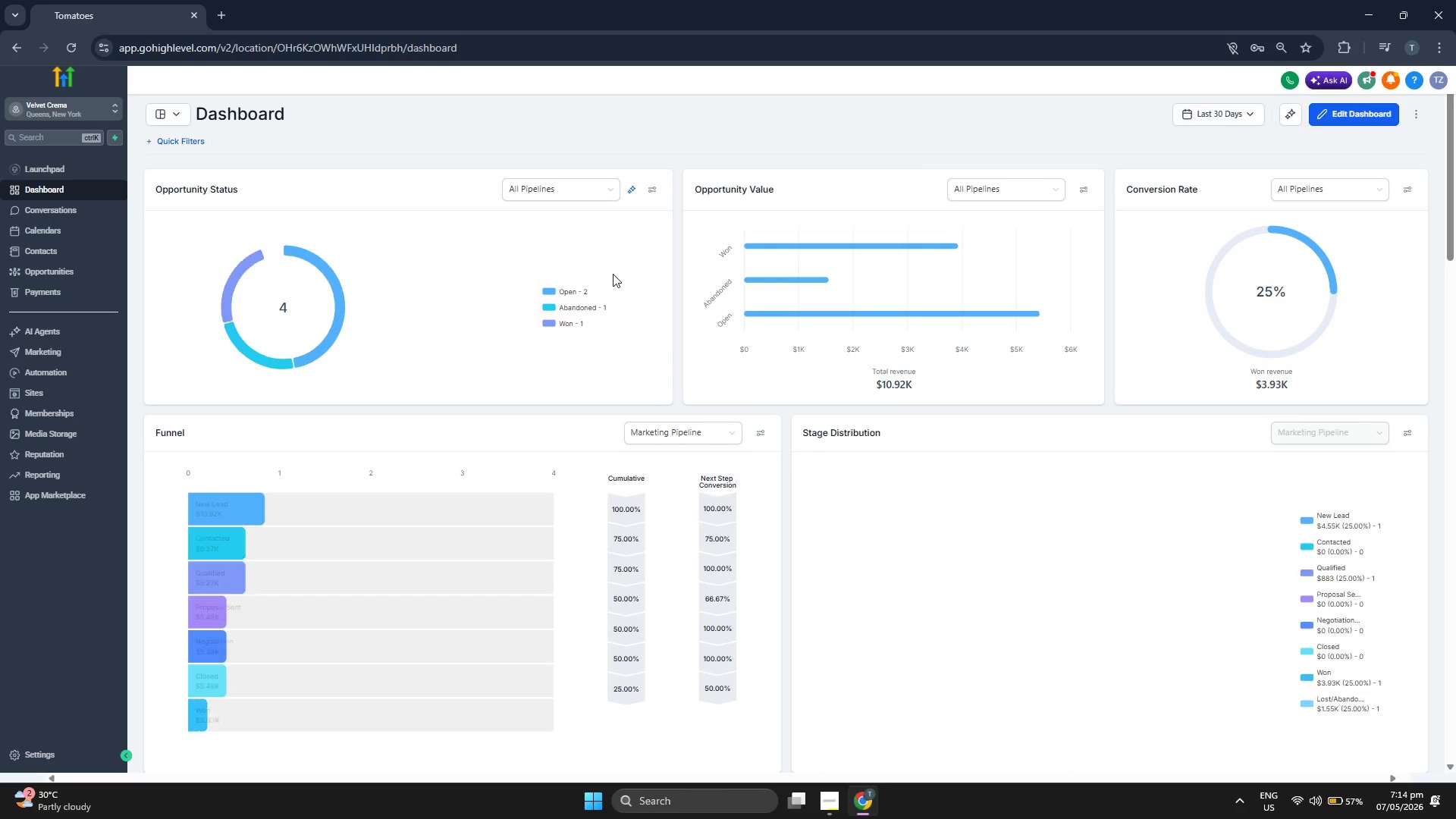 
wait(11.86)
 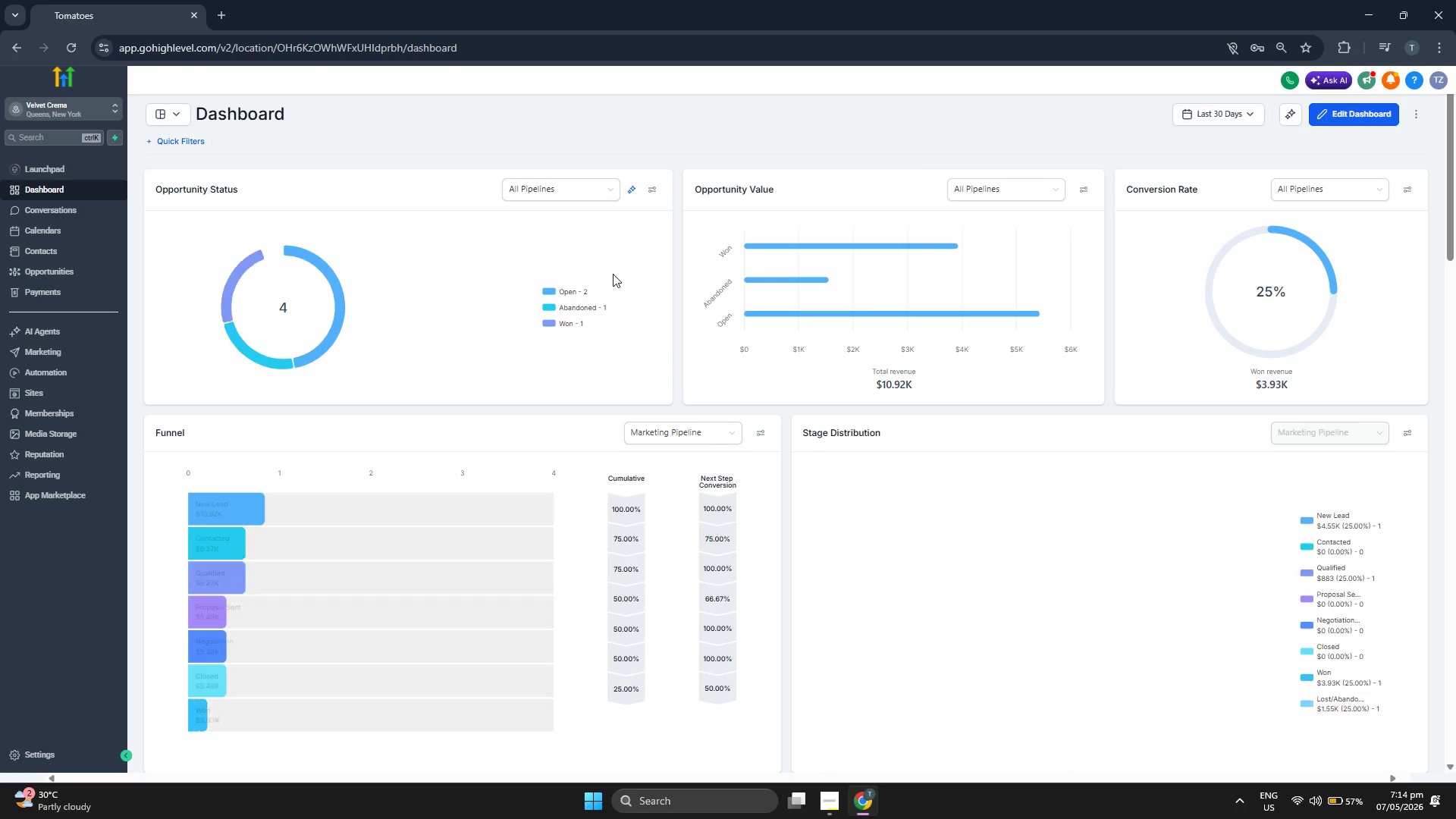 
scroll: coordinate [742, 366], scroll_direction: down, amount: 3.0
 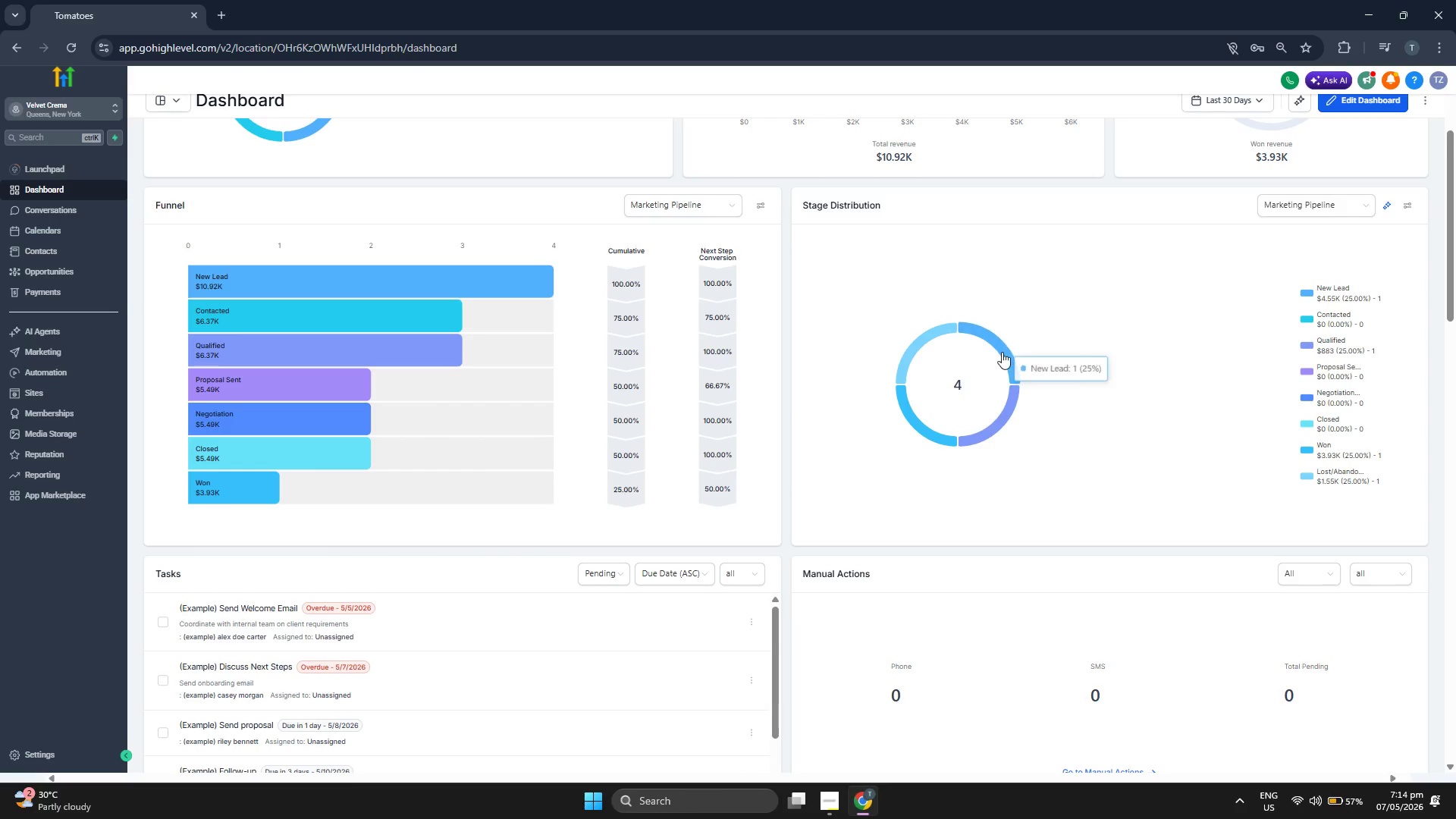 
wait(6.35)
 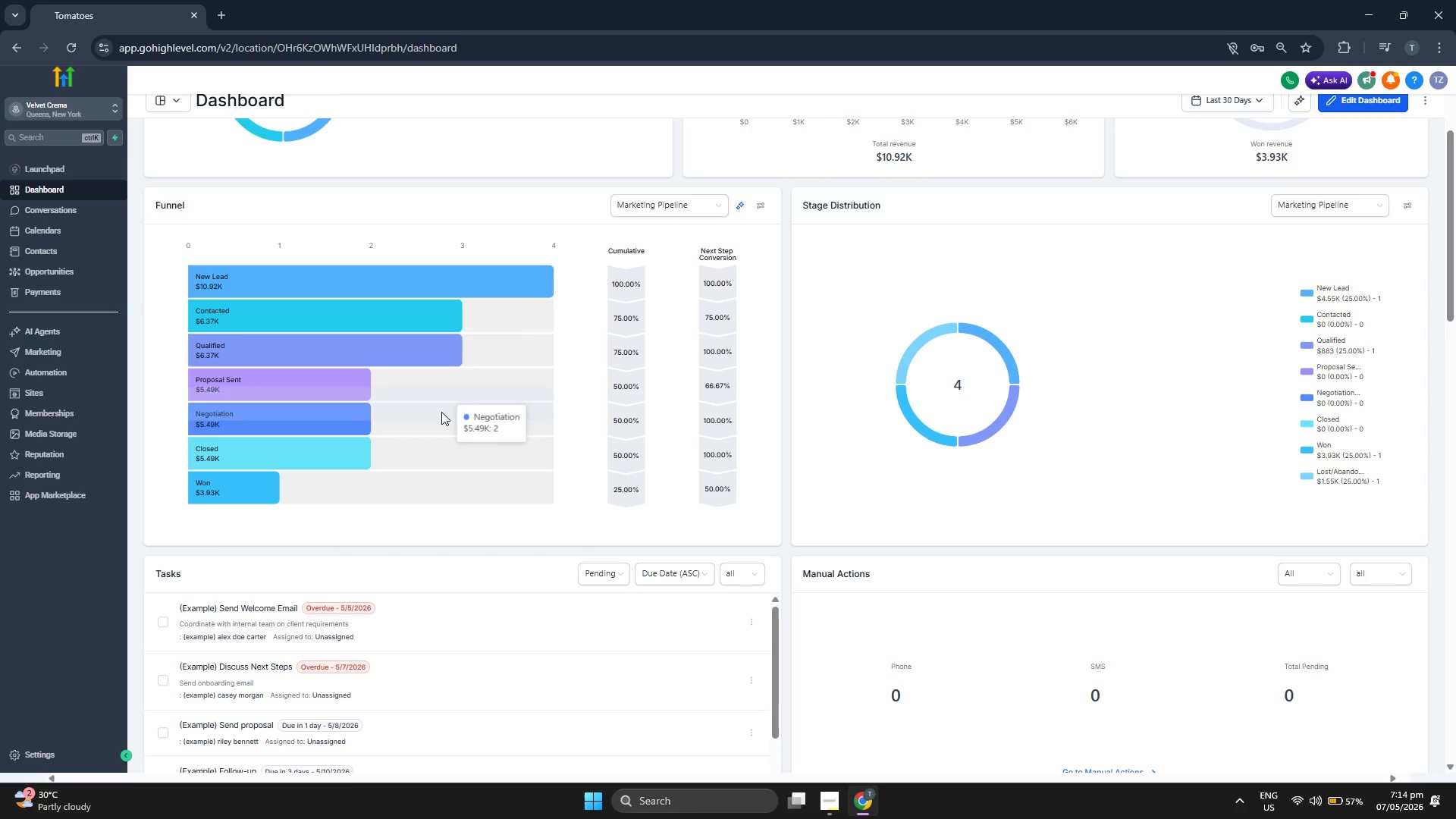 
scroll: coordinate [823, 359], scroll_direction: up, amount: 2.0
 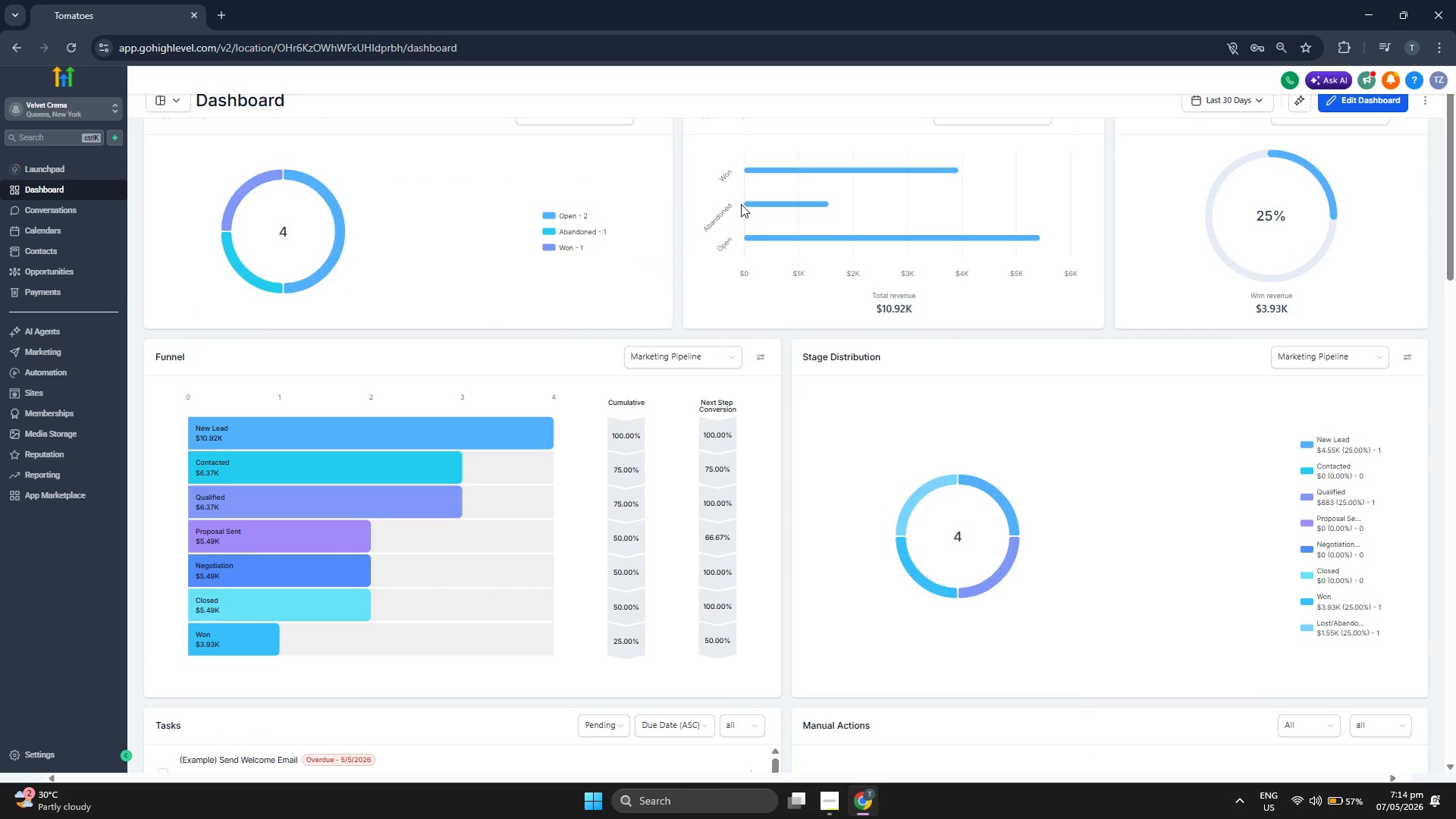 
scroll: coordinate [827, 466], scroll_direction: down, amount: 13.0
 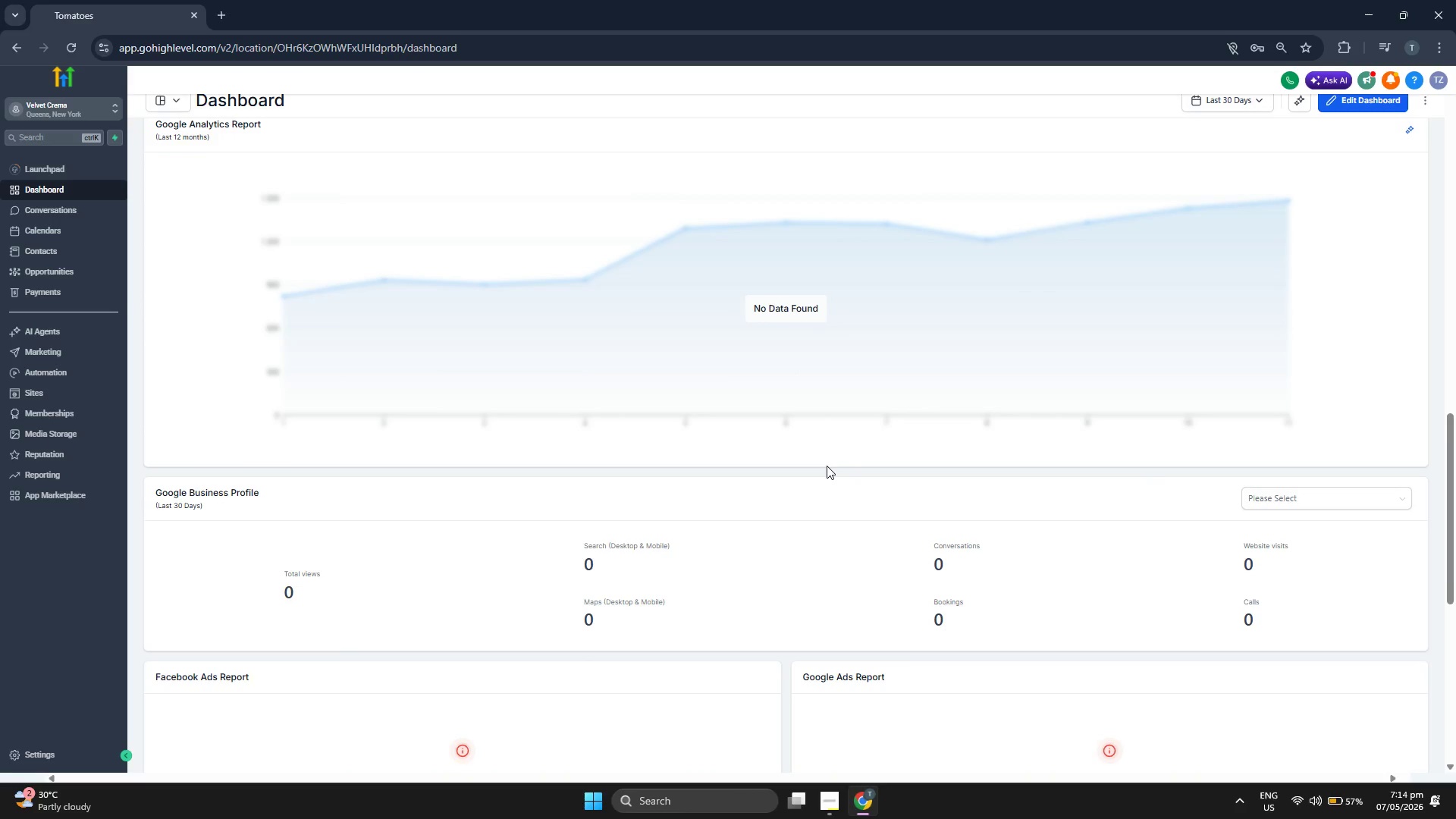 
scroll: coordinate [827, 466], scroll_direction: down, amount: 4.0
 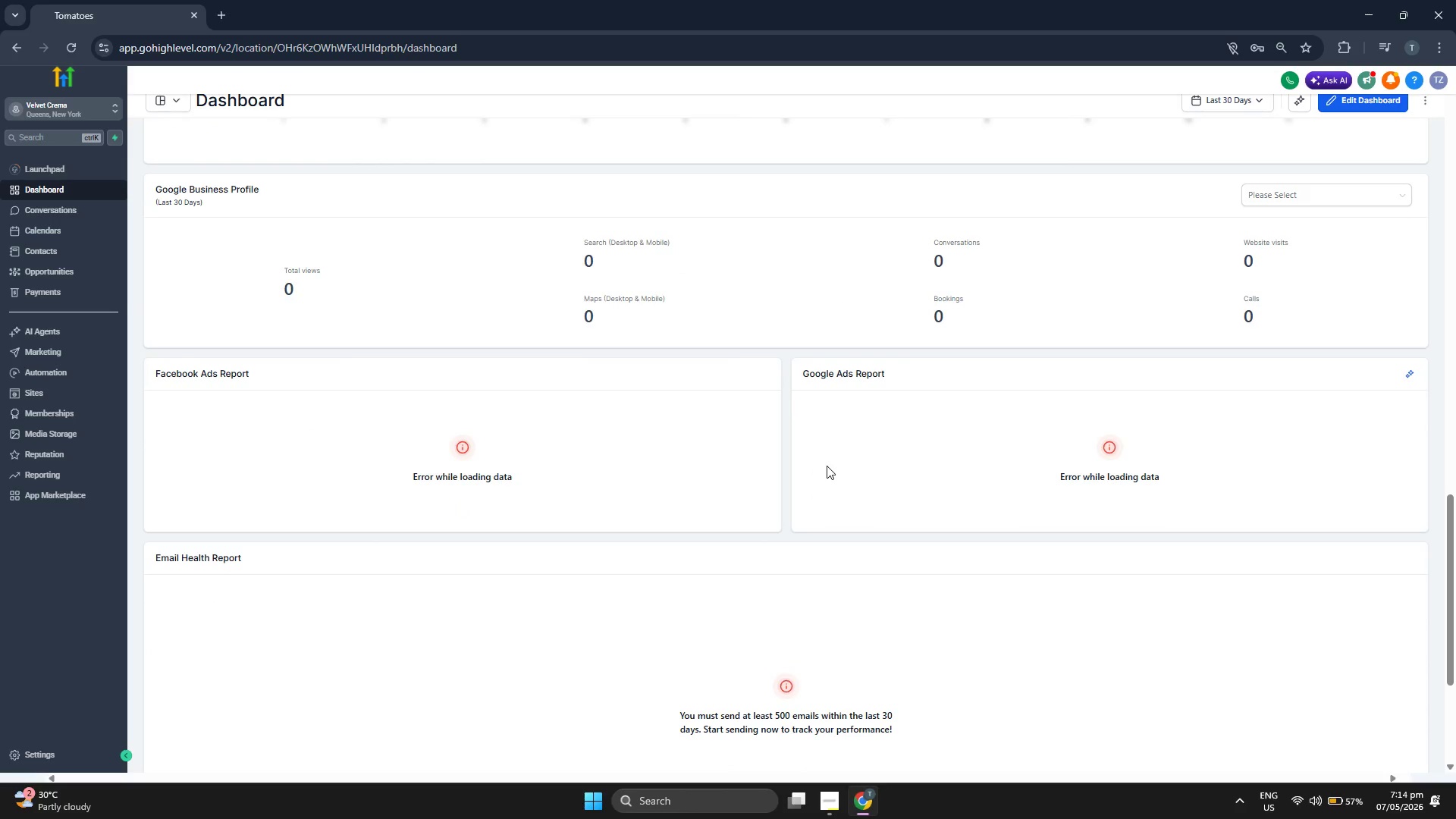 
scroll: coordinate [827, 466], scroll_direction: up, amount: 22.0
 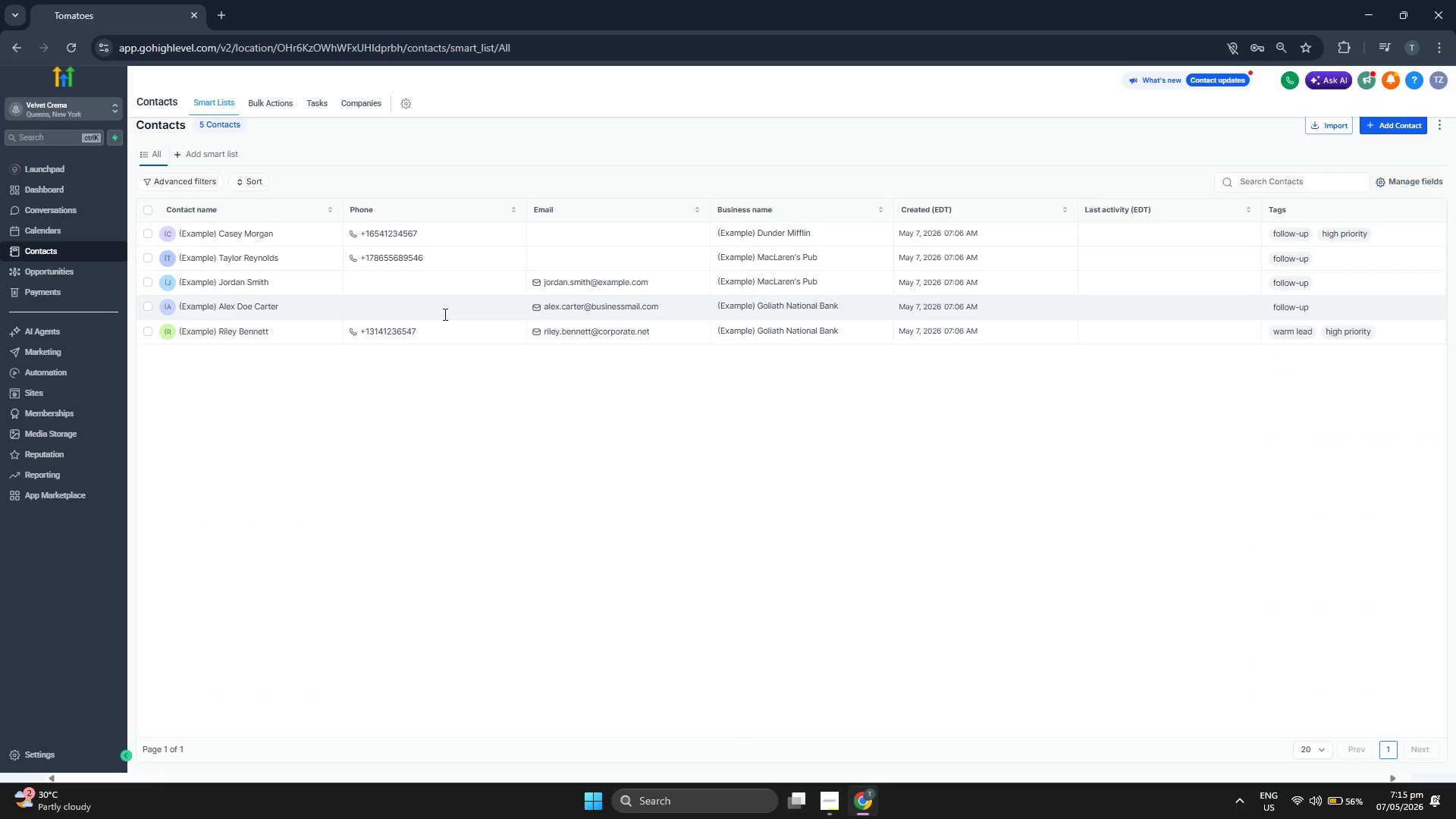 
wait(16.94)
 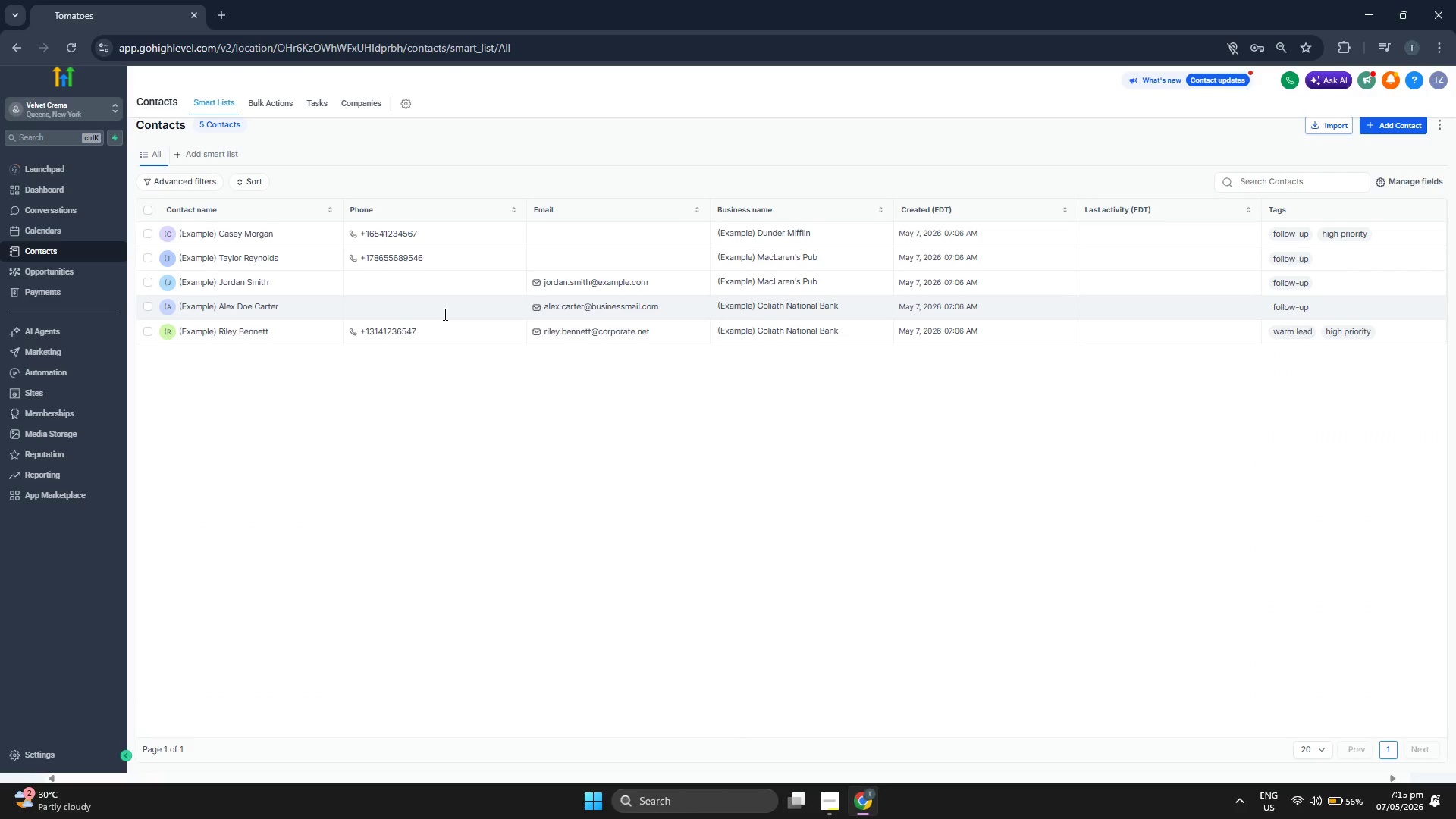 
mouse_move([596, 435])
 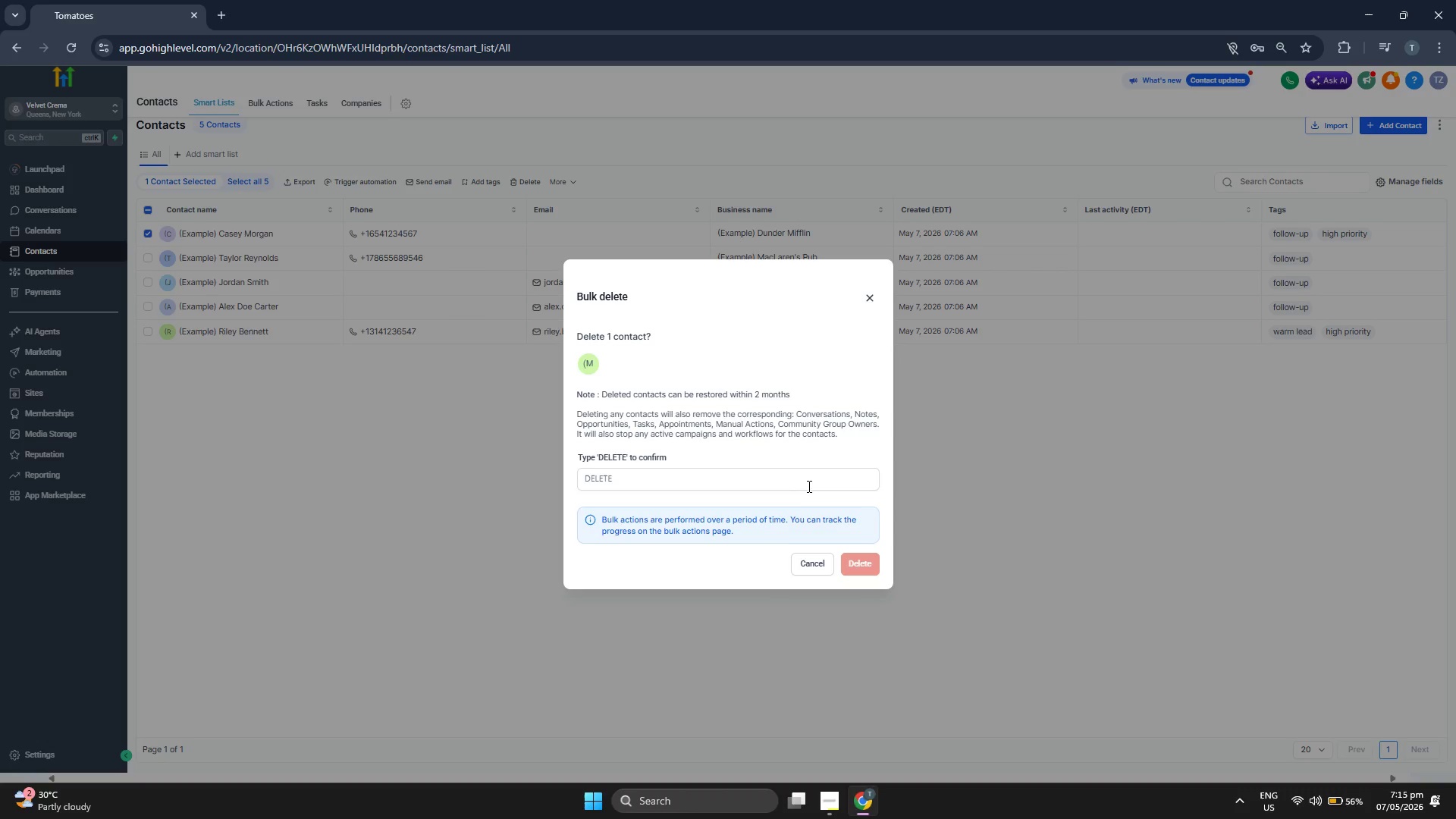 
left_click([805, 485])
 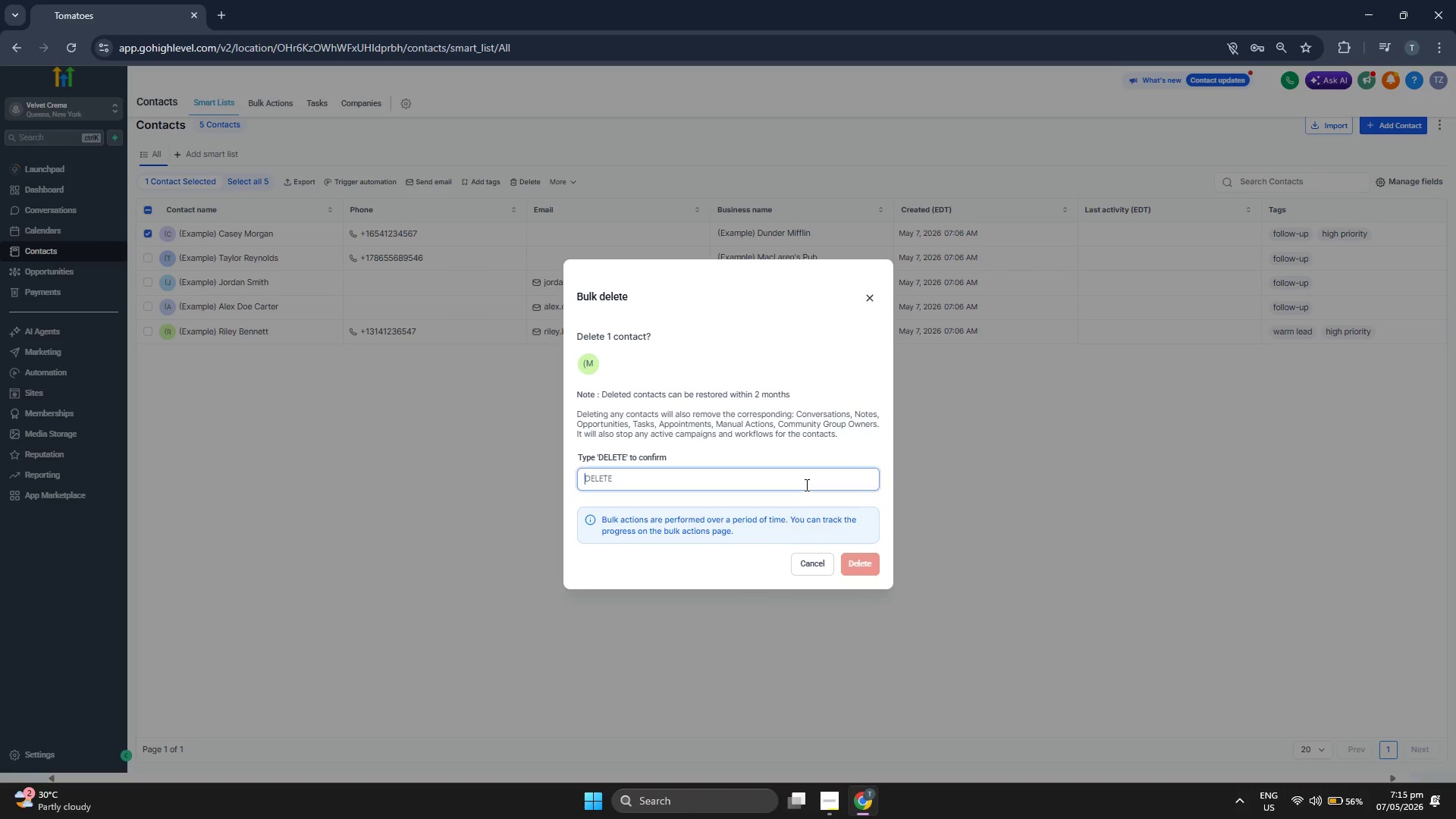 
type(DELETE)
 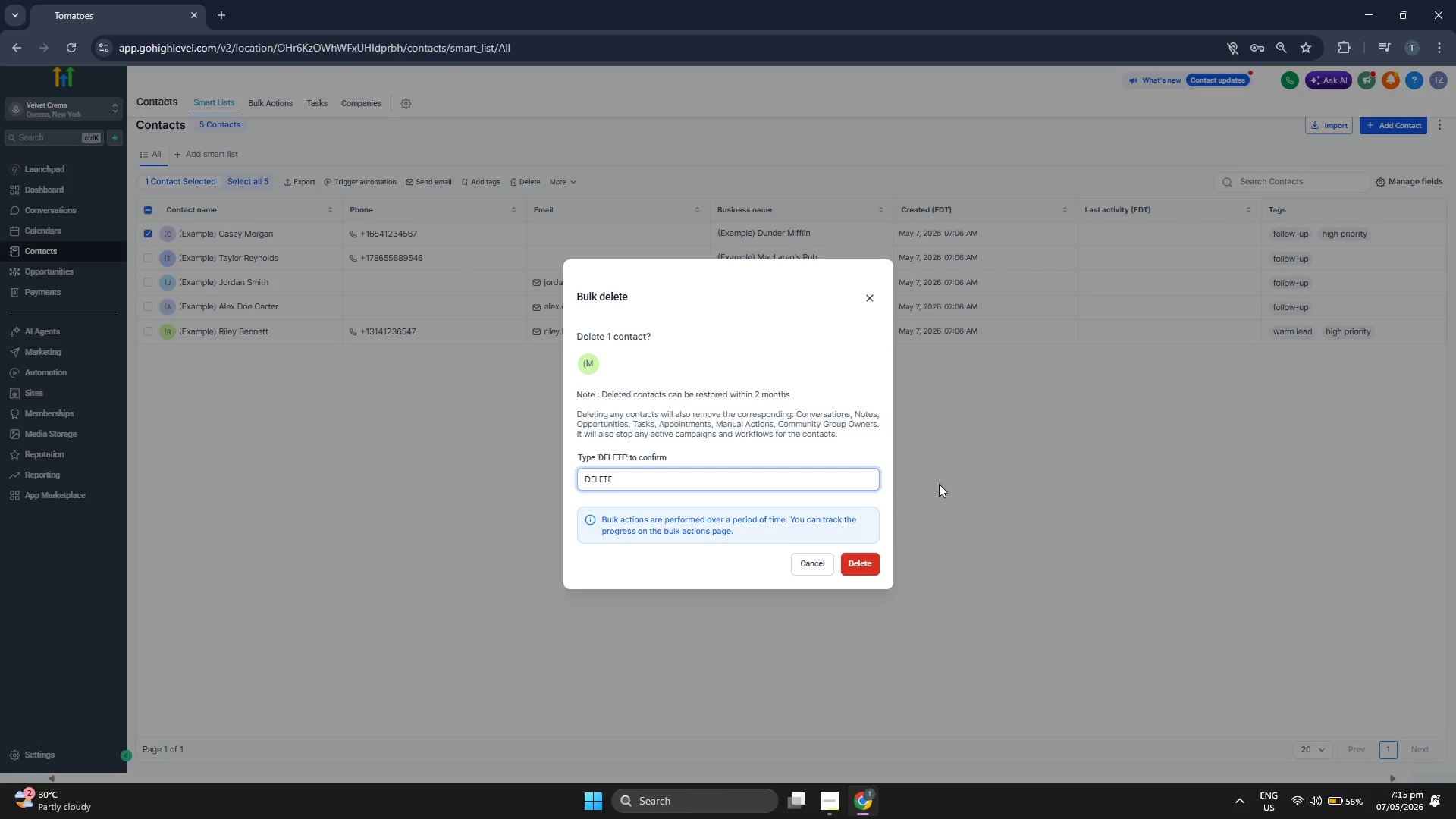 
left_click([875, 560])
 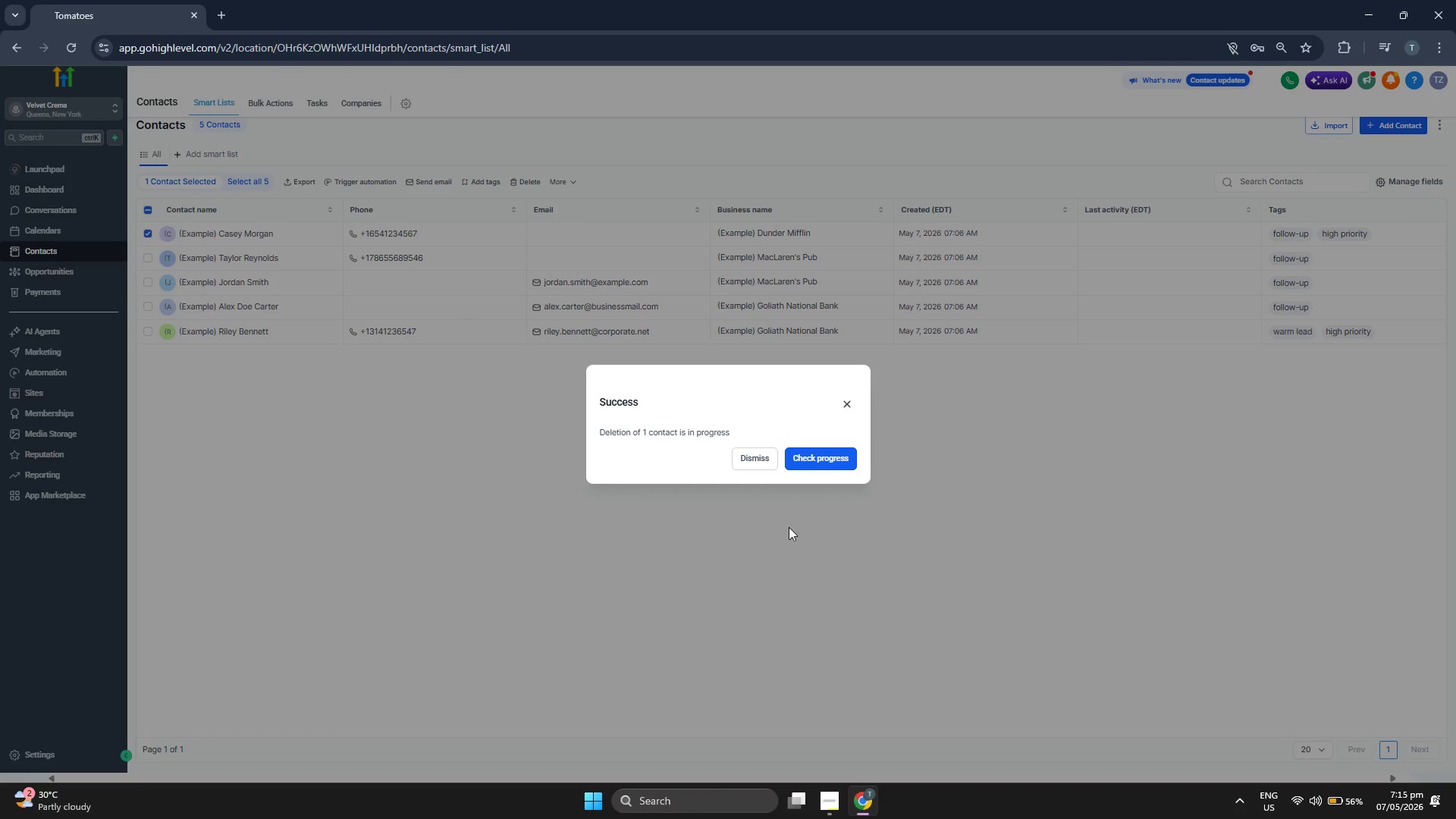 
left_click([752, 462])
 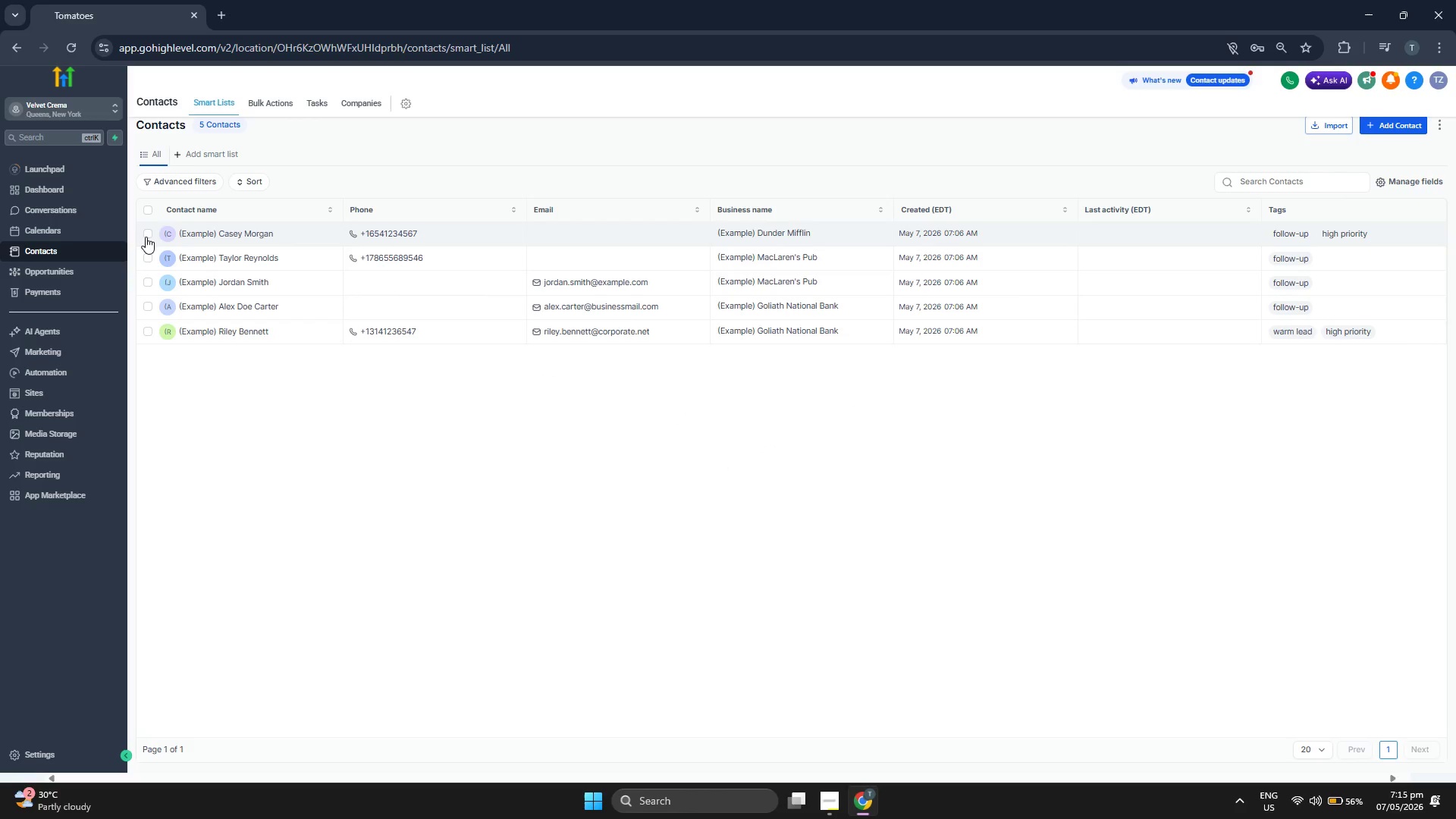 
left_click([147, 260])
 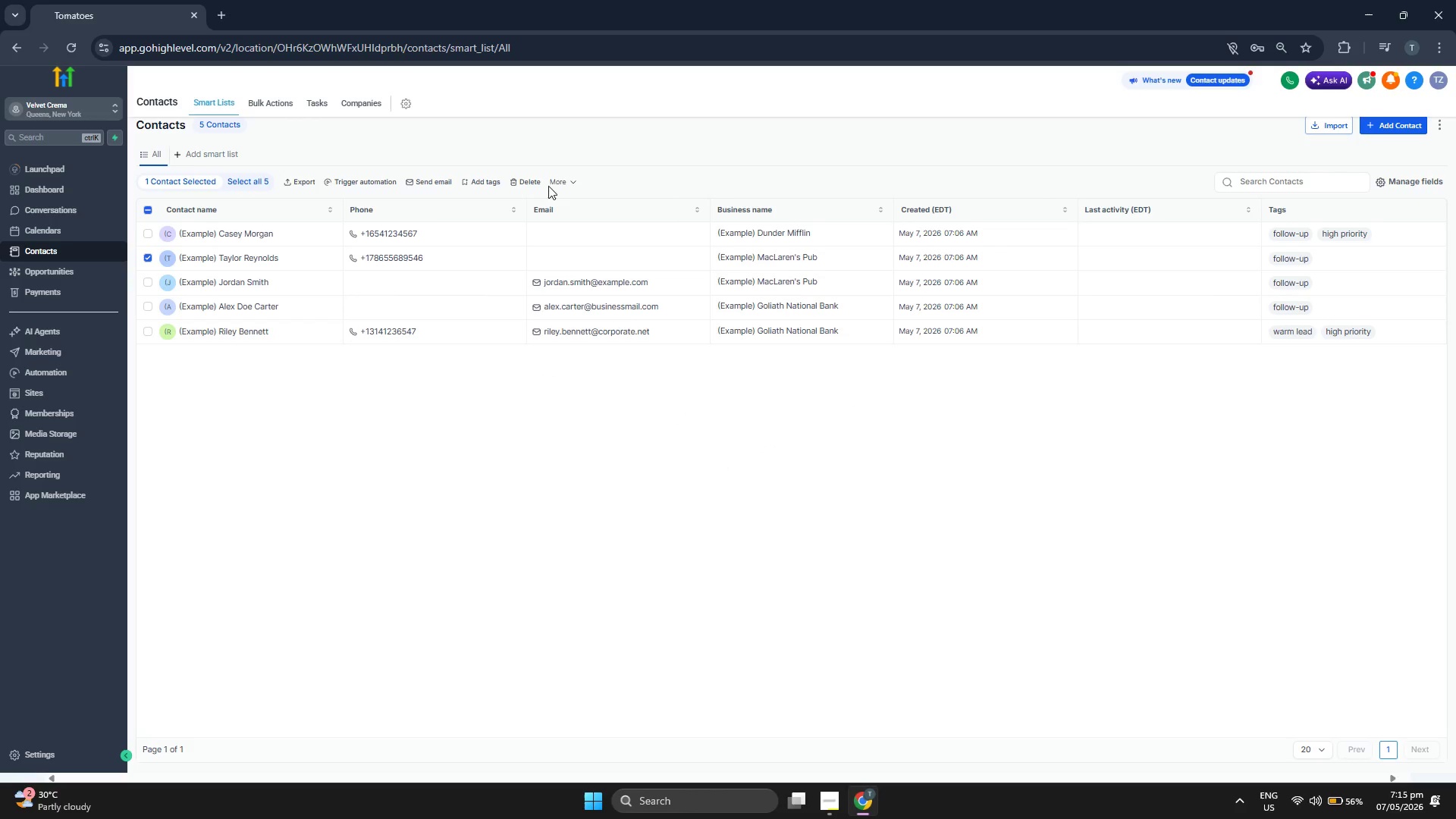 
left_click([567, 179])
 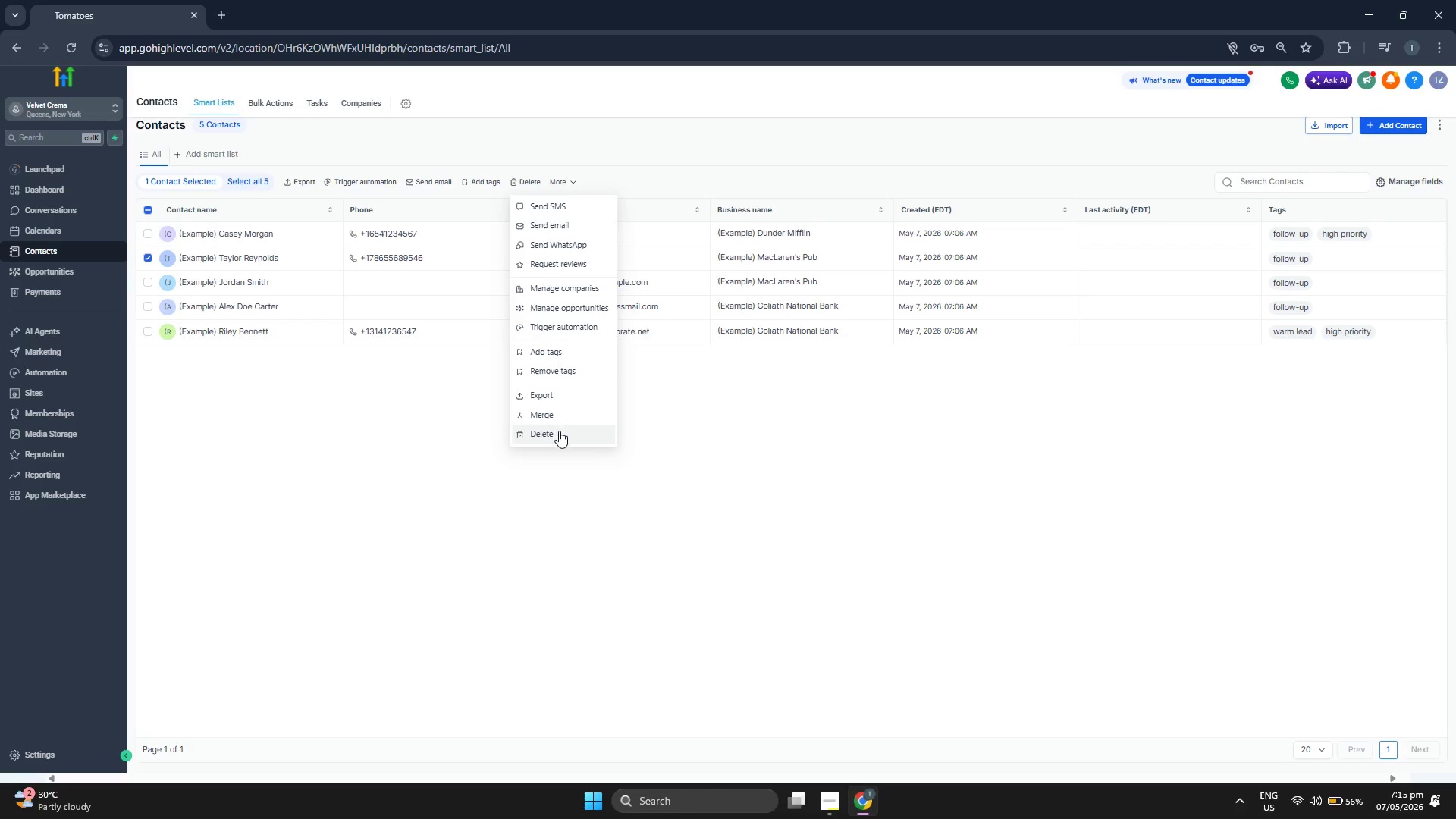 
wait(5.11)
 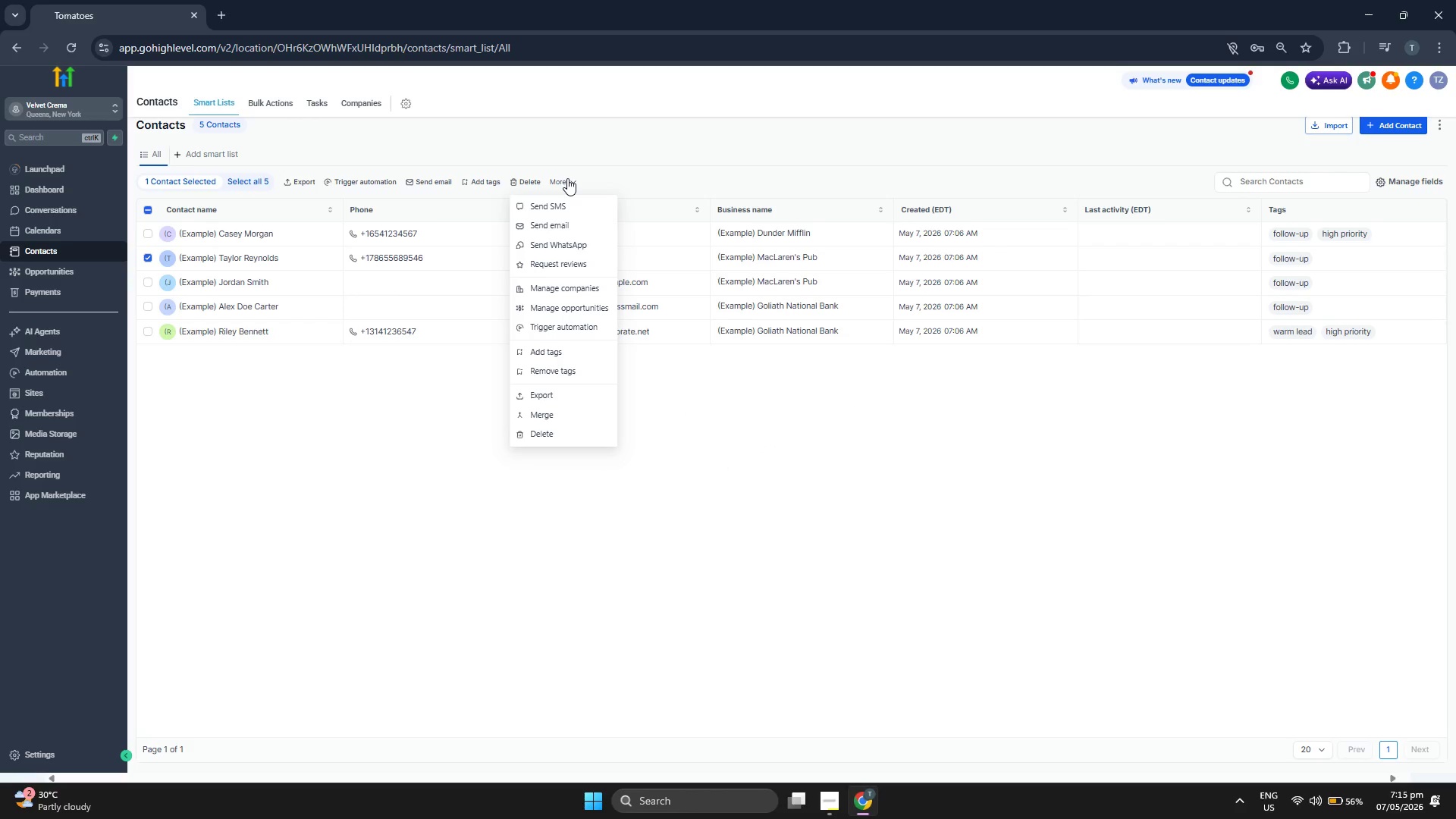 
left_click([576, 432])
 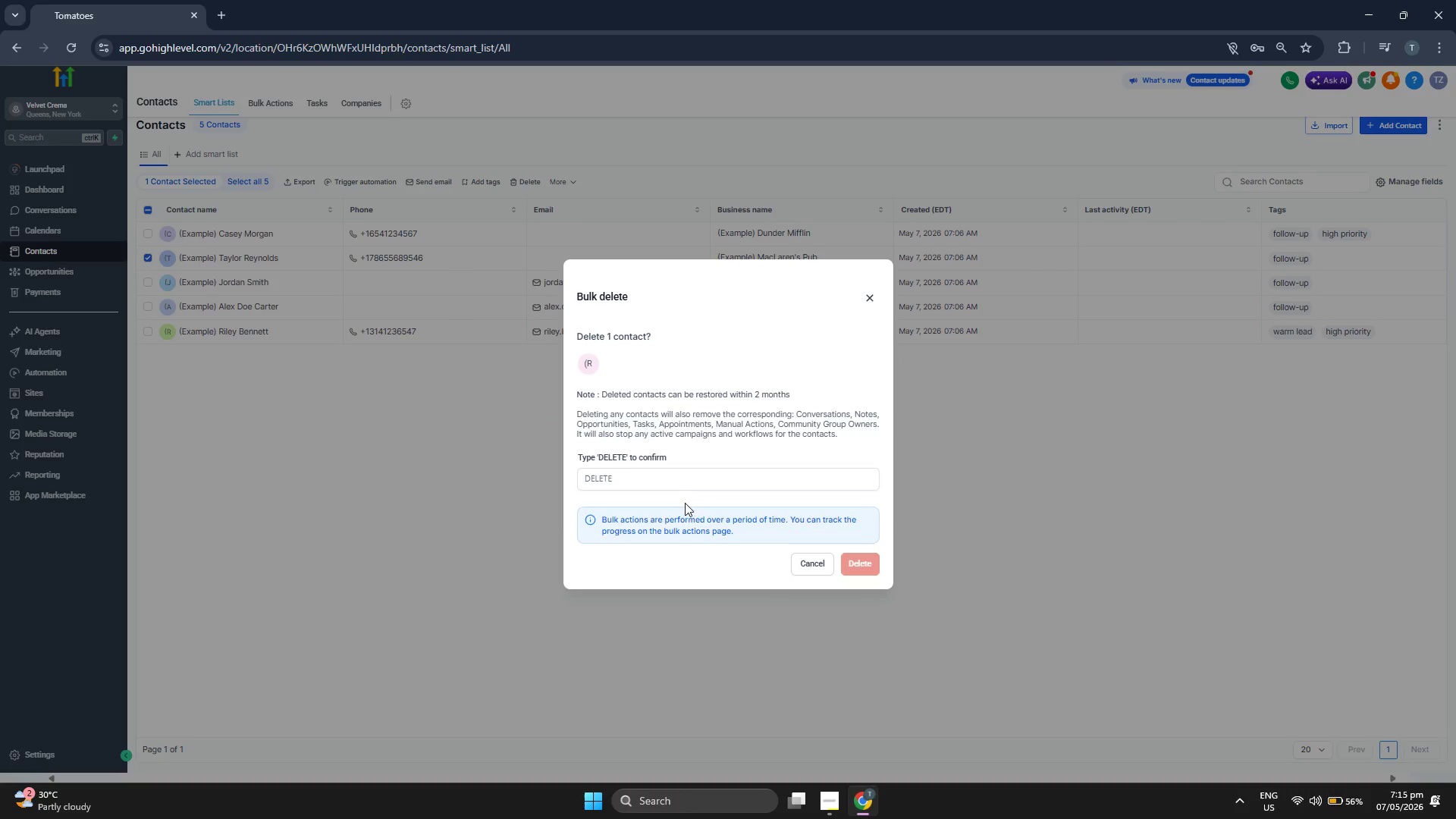 
left_click([690, 485])
 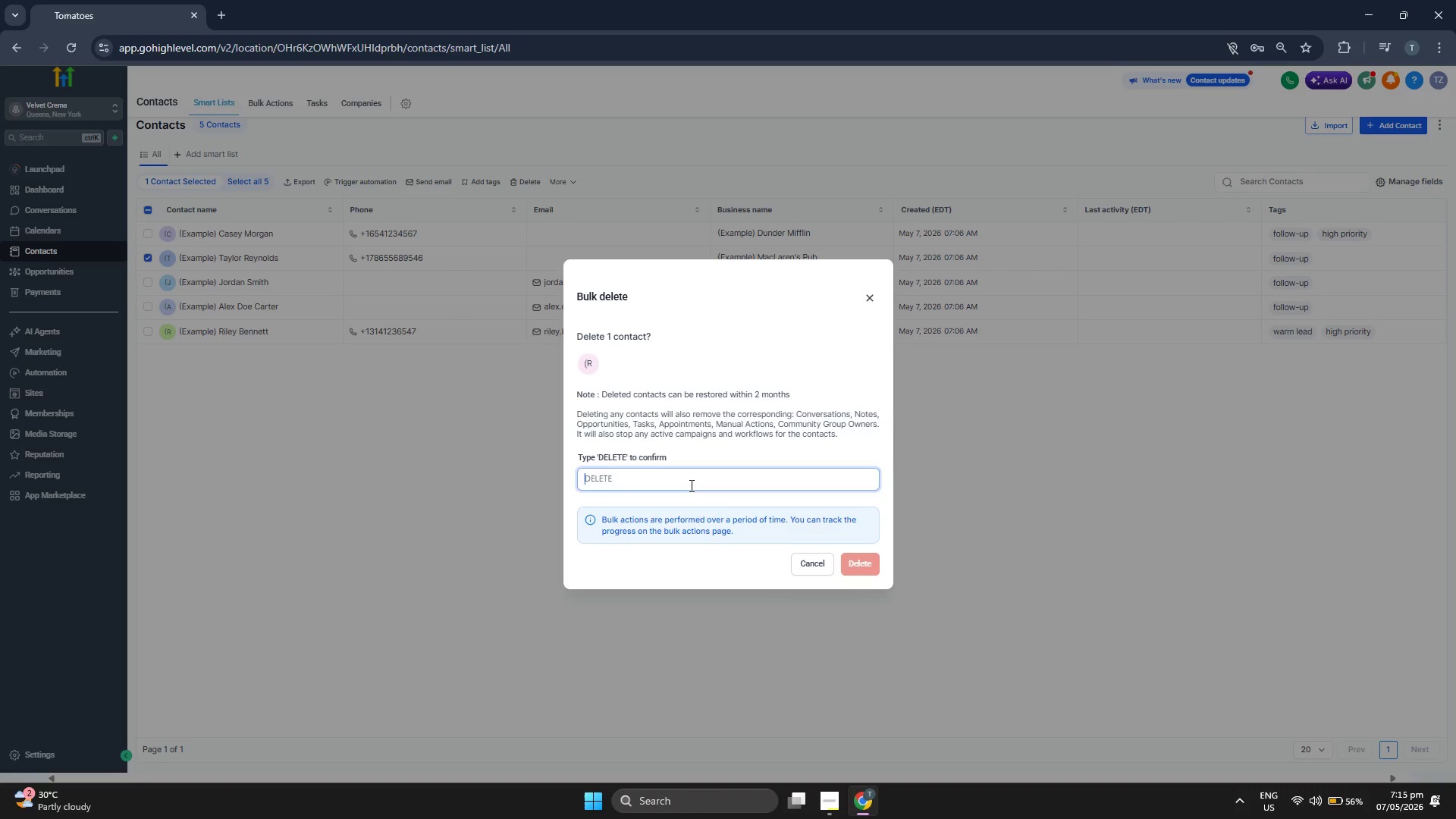 
type(DELETE)
 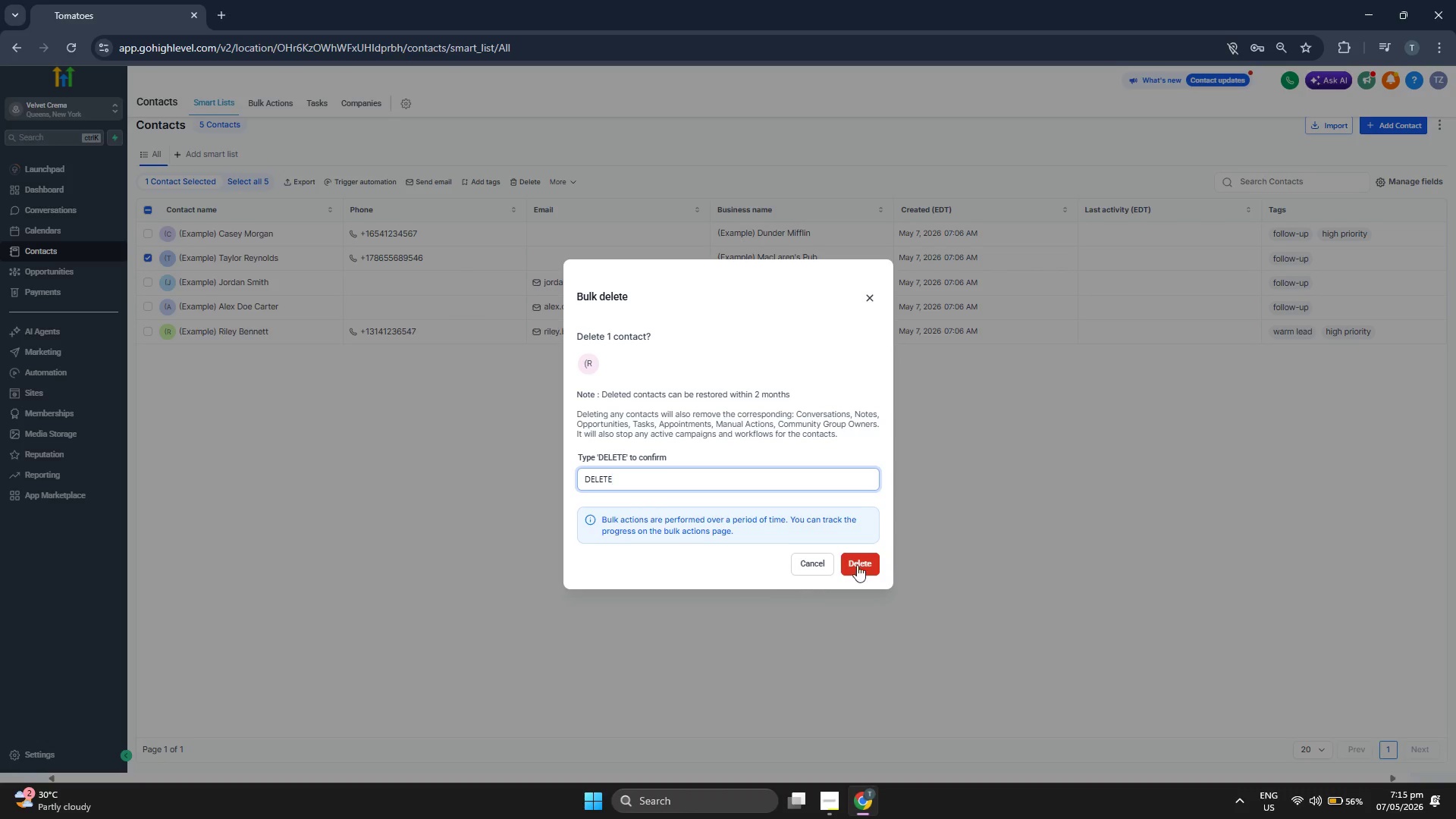 
left_click([859, 564])
 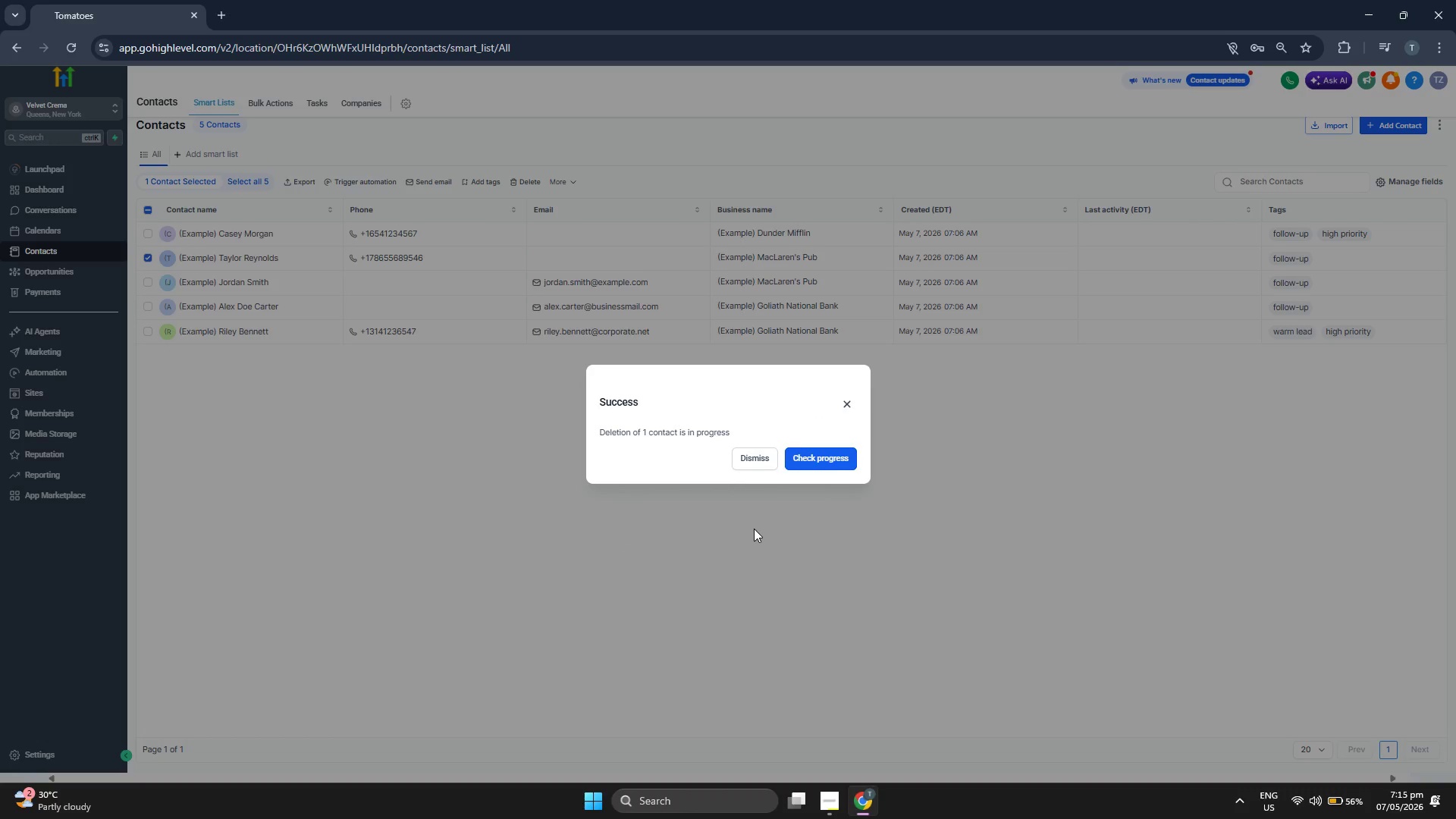 
left_click([753, 458])
 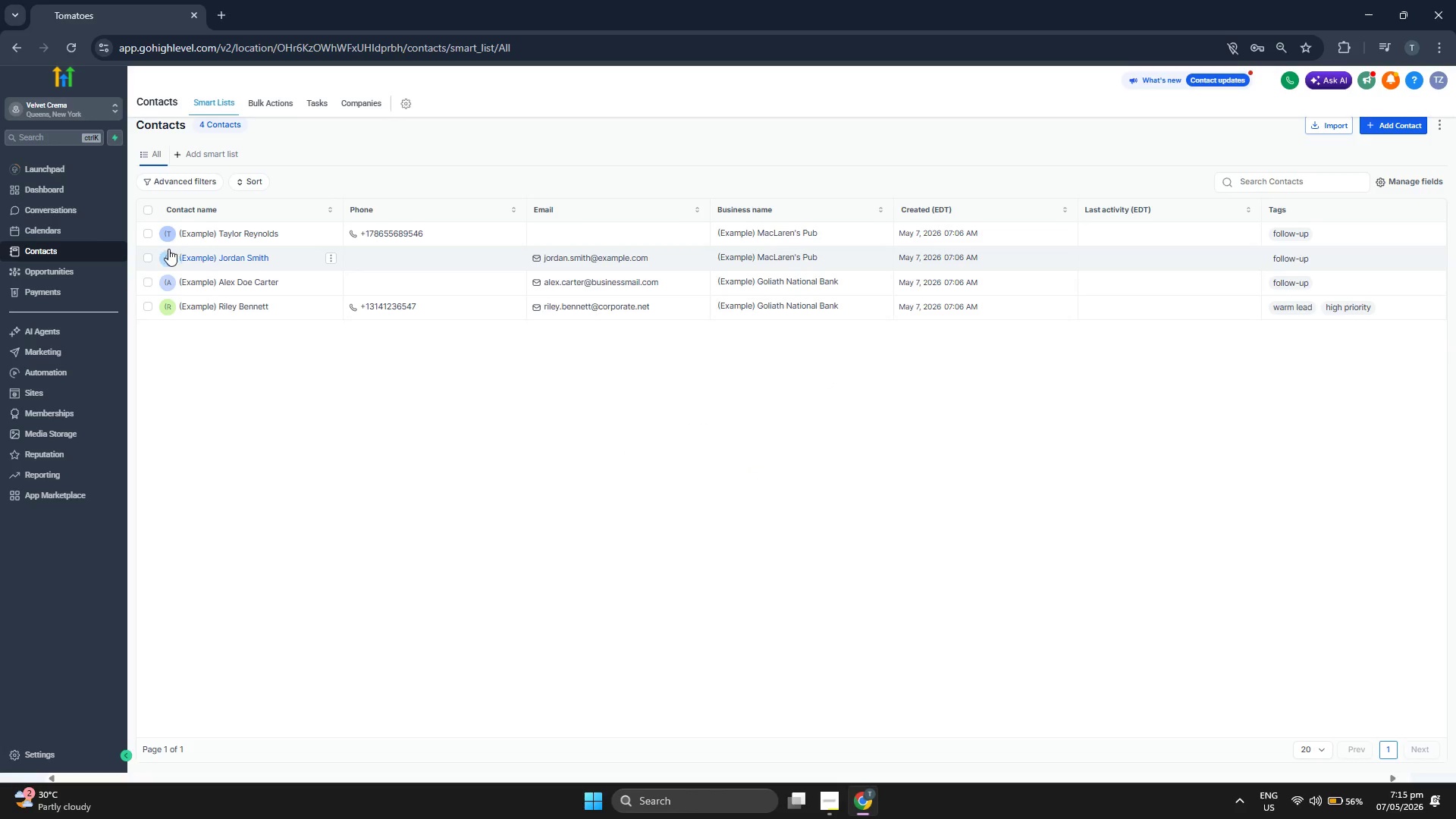 
left_click([149, 260])
 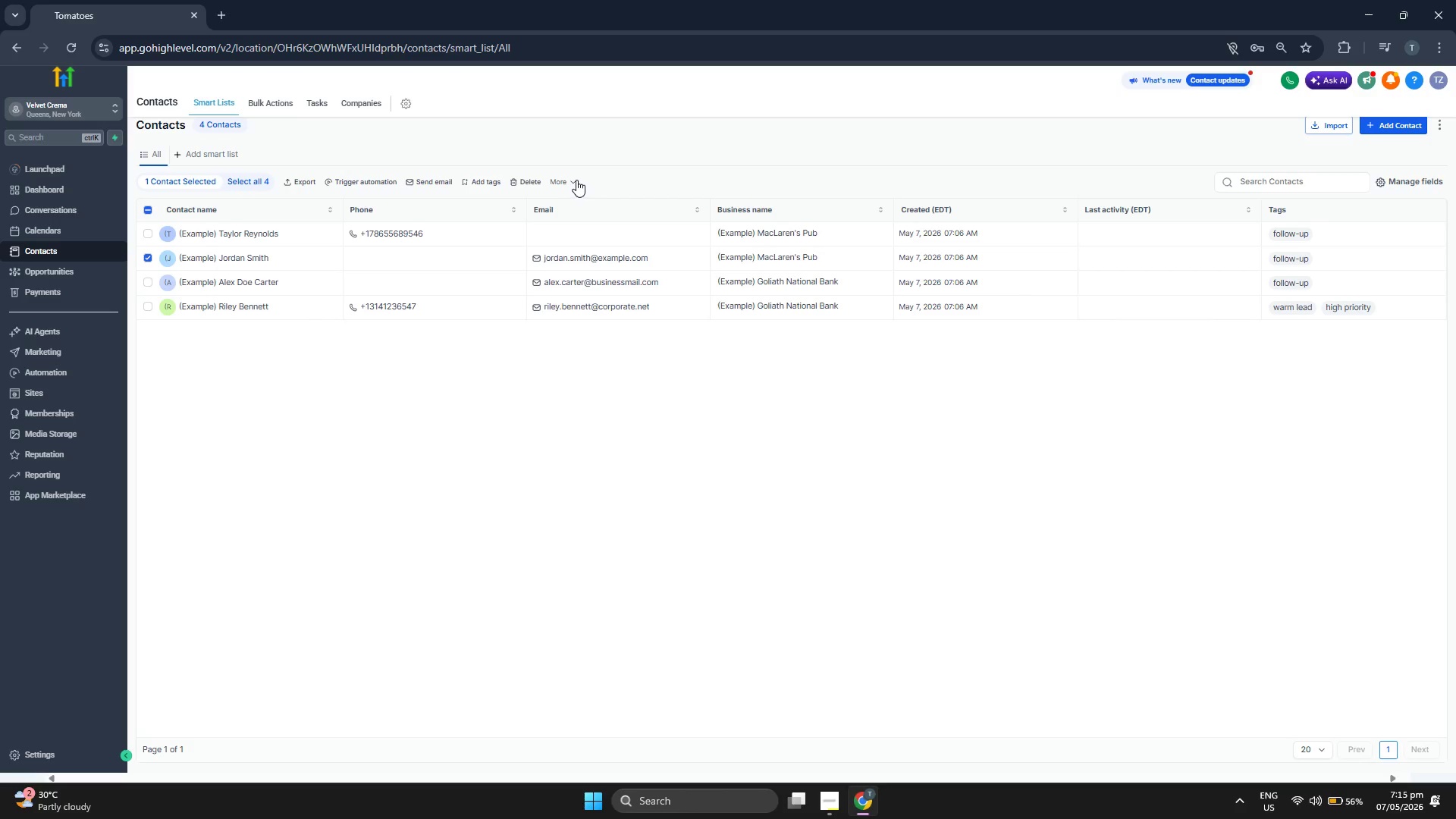 
left_click([576, 180])
 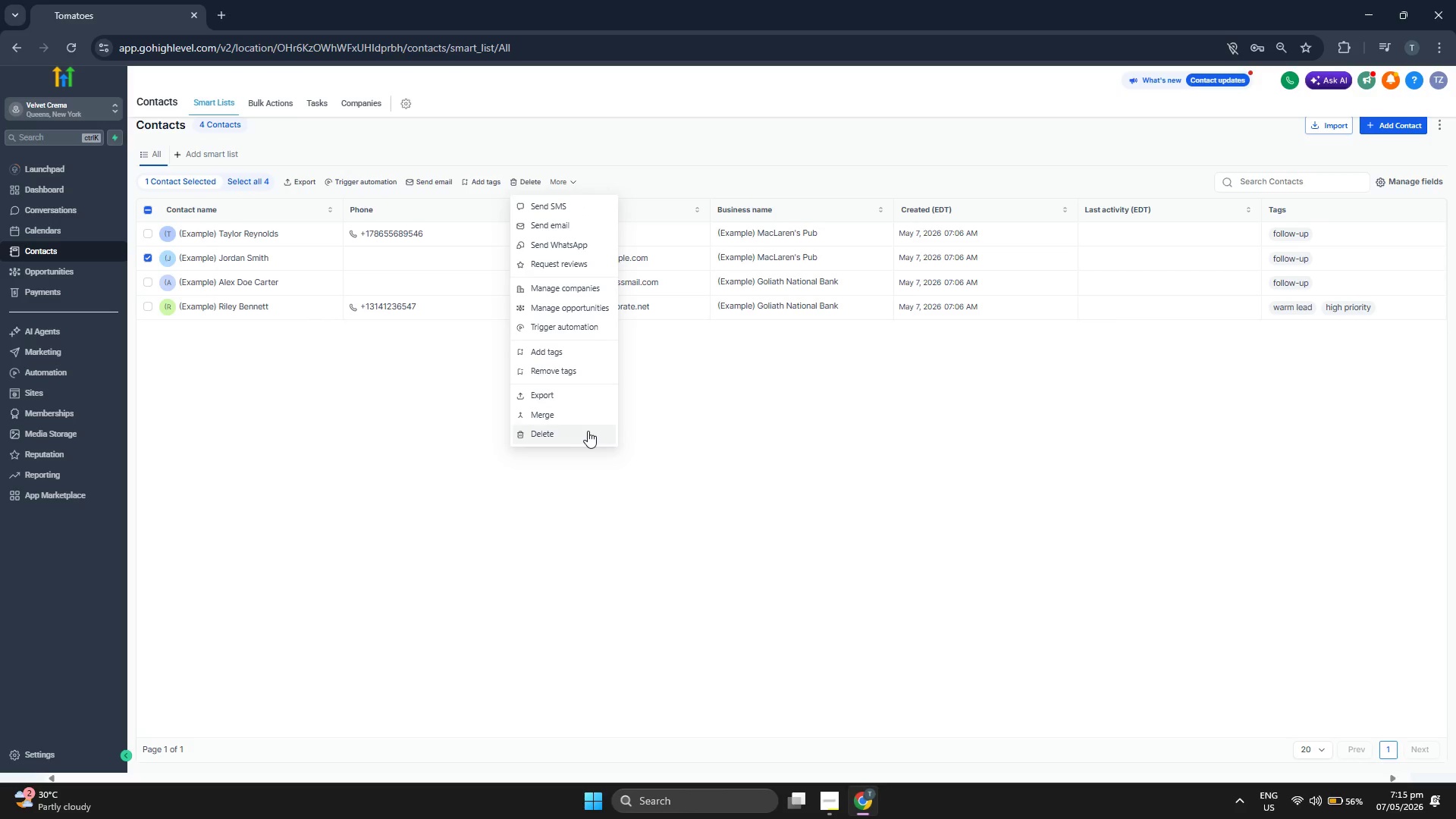 
left_click([588, 431])
 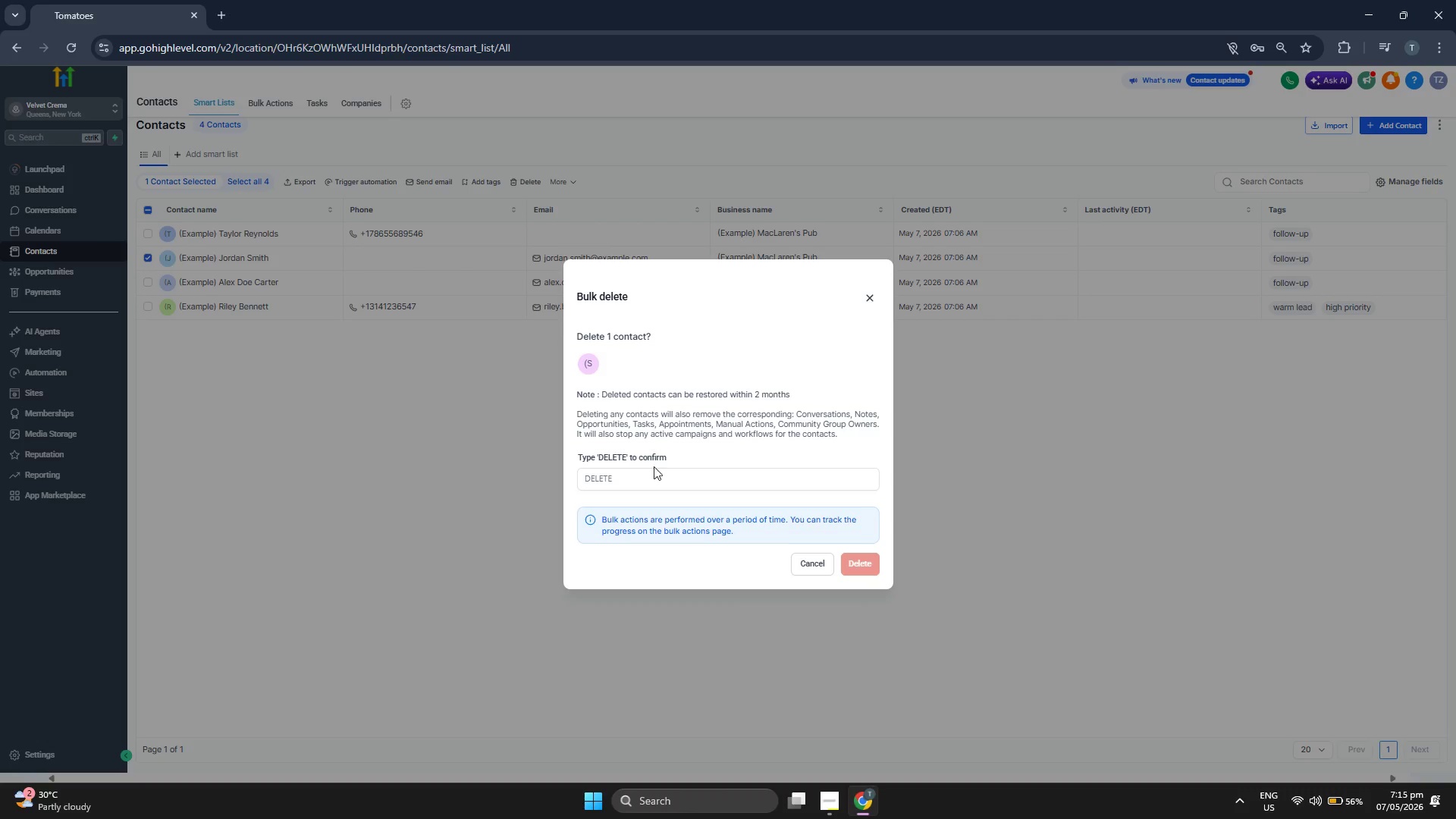 
left_click([660, 473])
 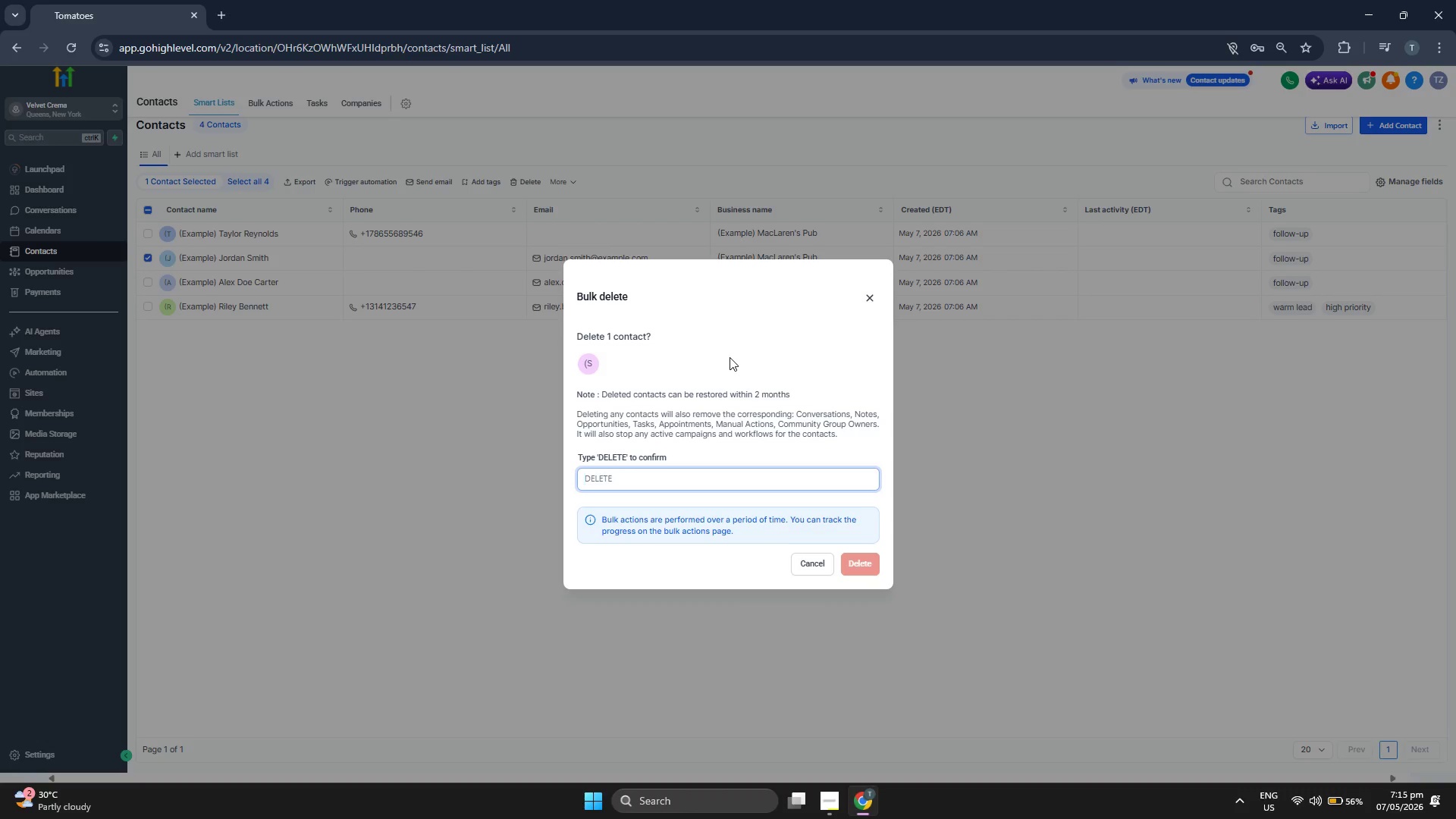 
type(DELETE)
 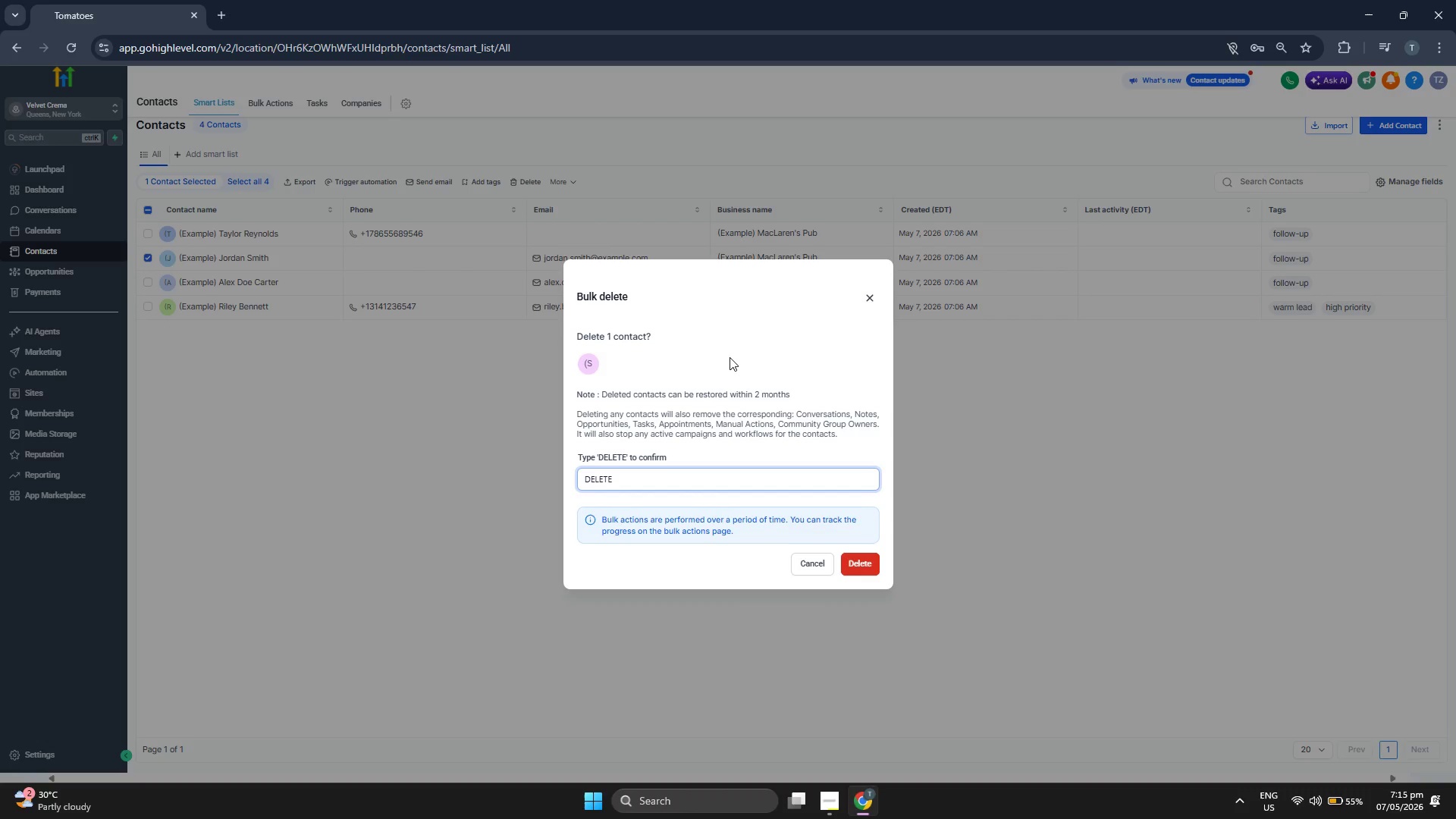 
left_click([730, 357])
 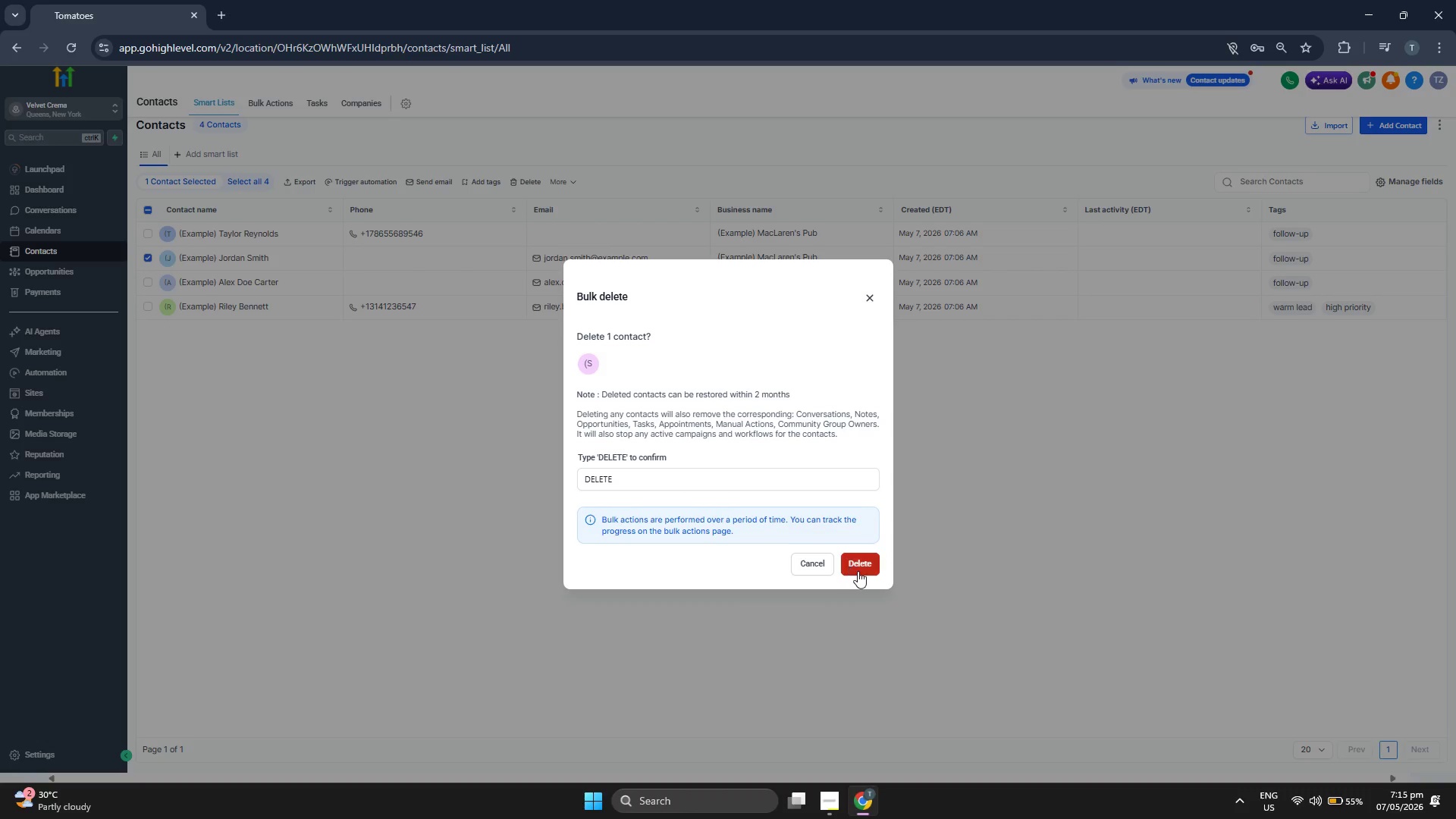 
left_click([864, 569])
 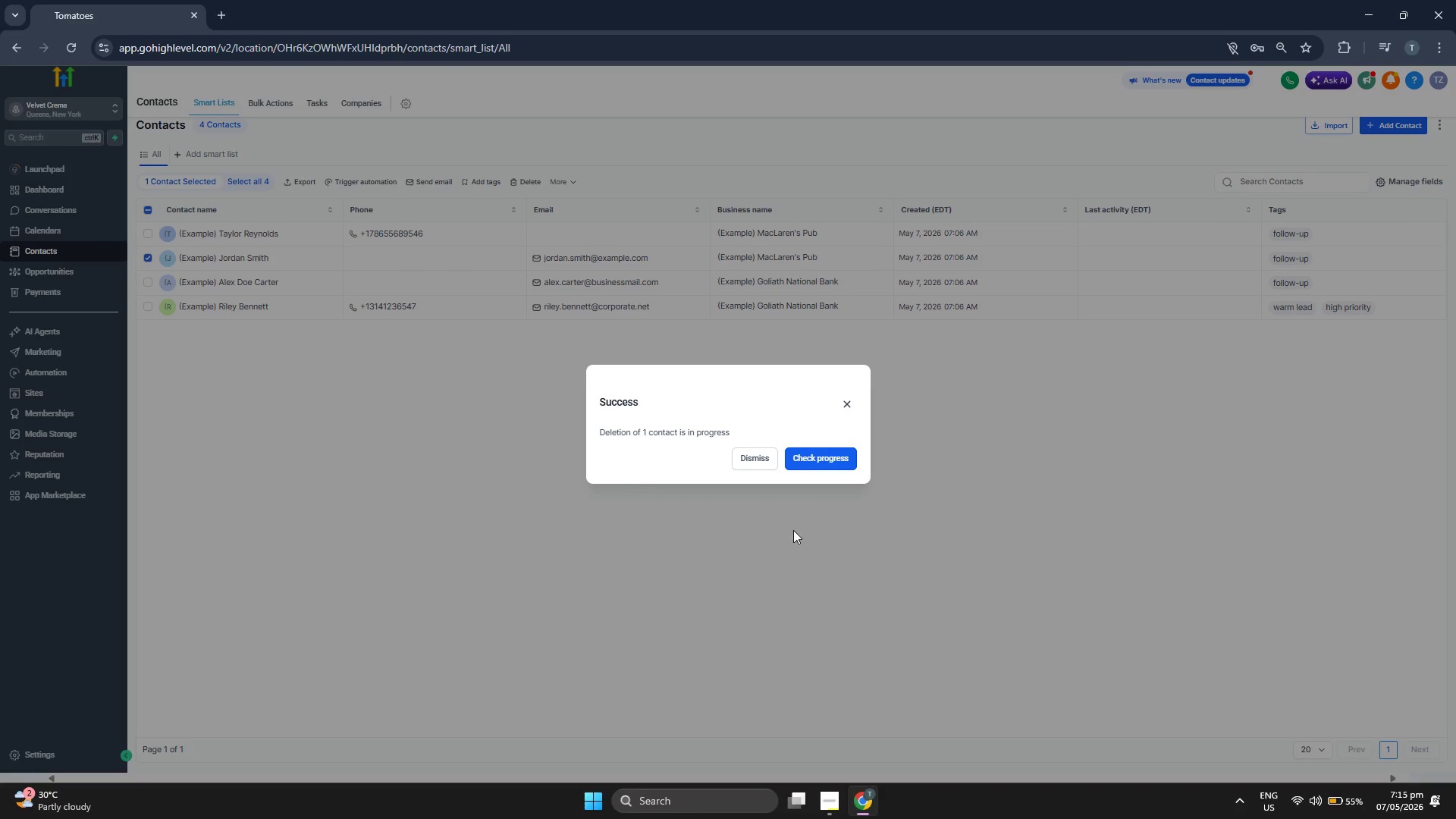 
left_click([757, 456])
 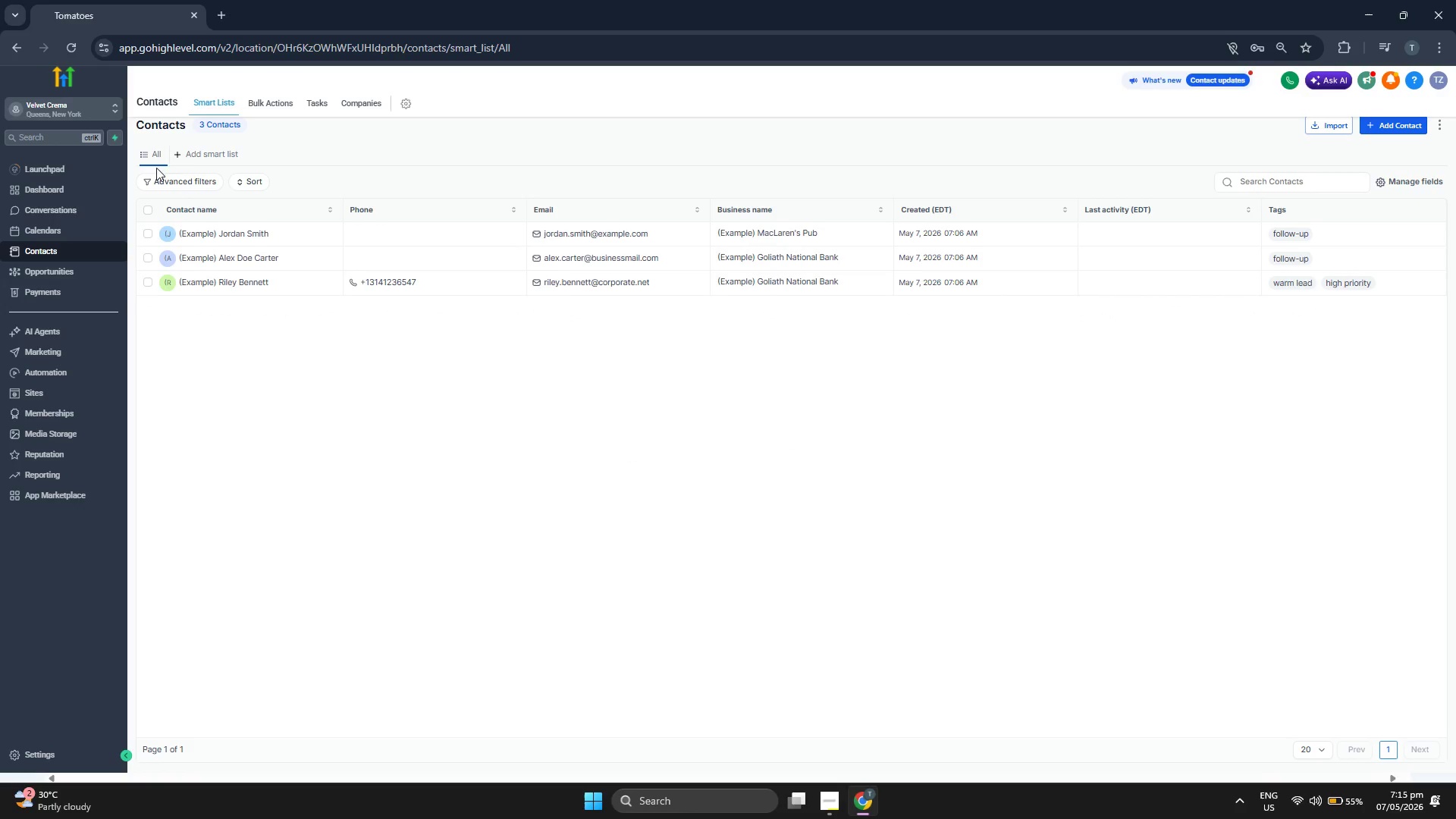 
left_click([281, 99])
 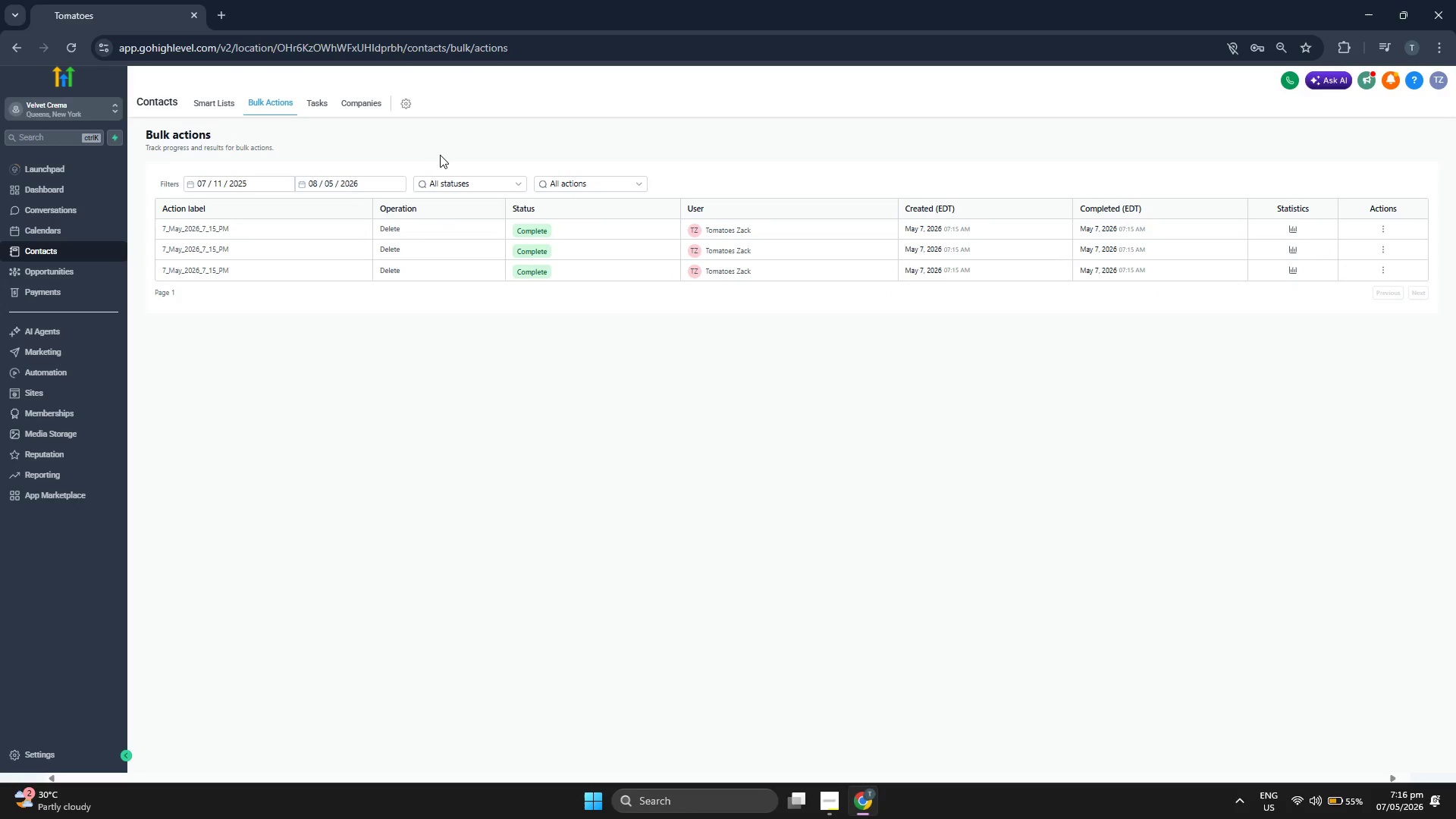 
left_click([223, 106])
 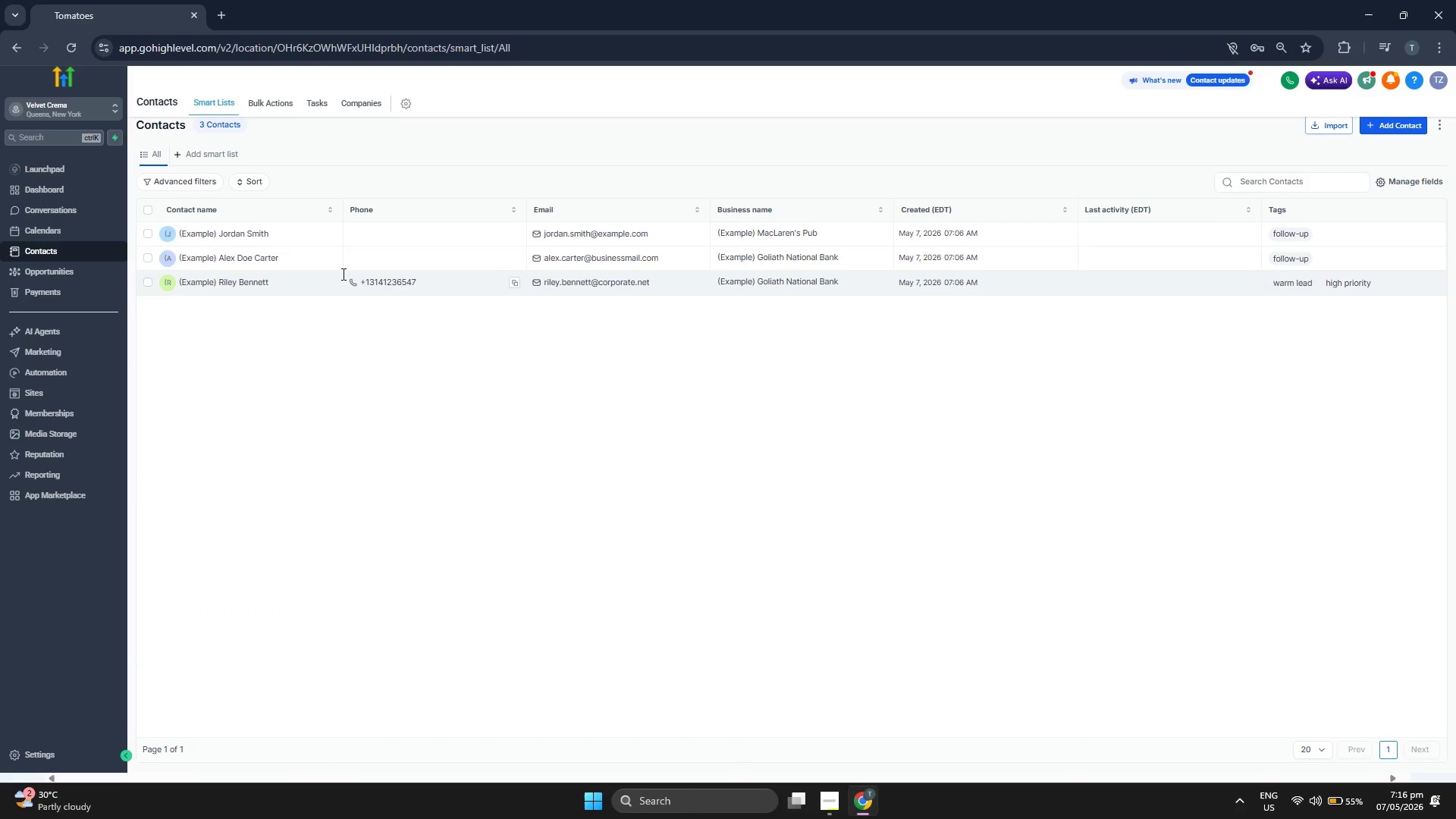 
left_click([253, 104])
 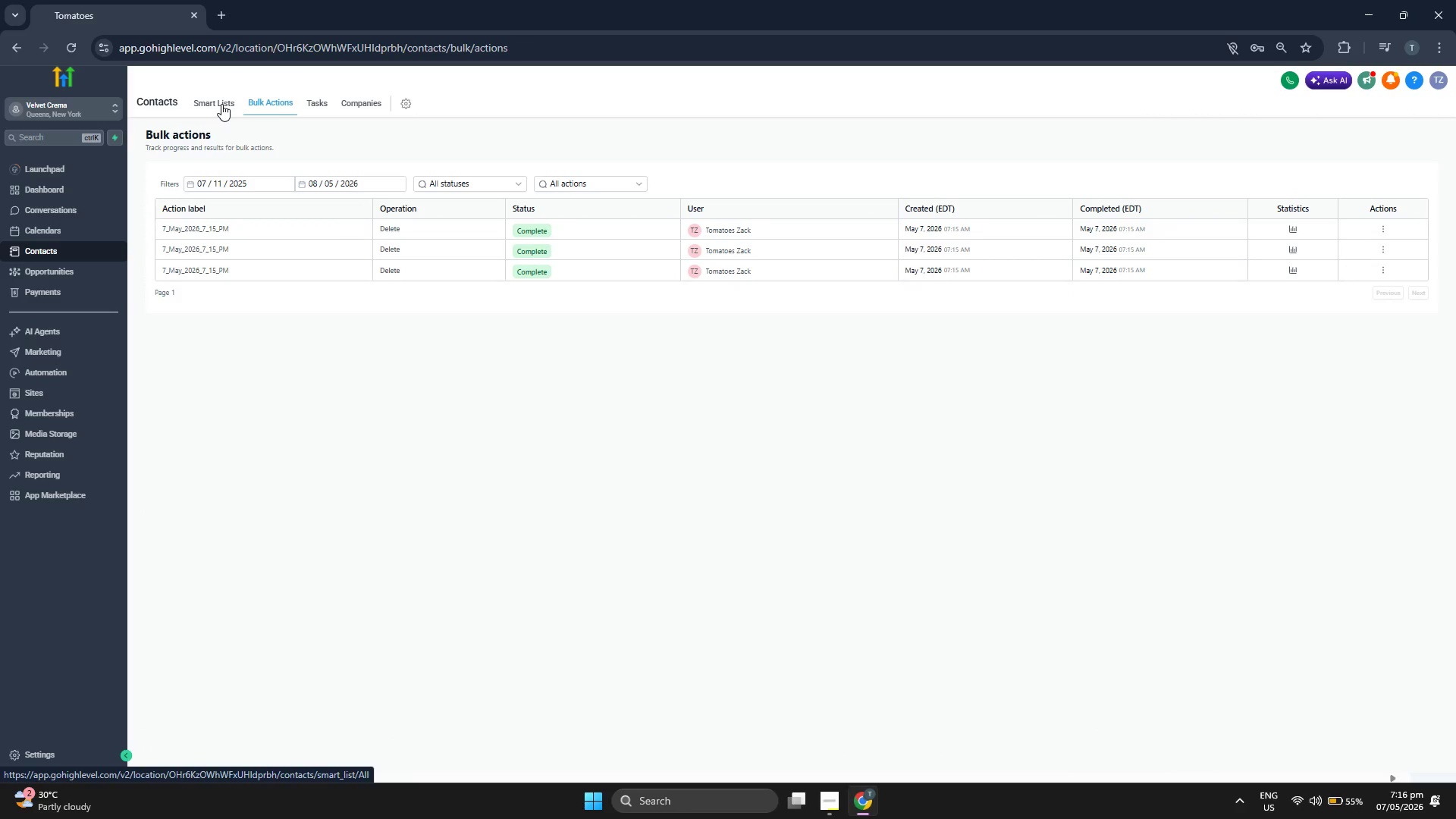 
left_click([221, 104])
 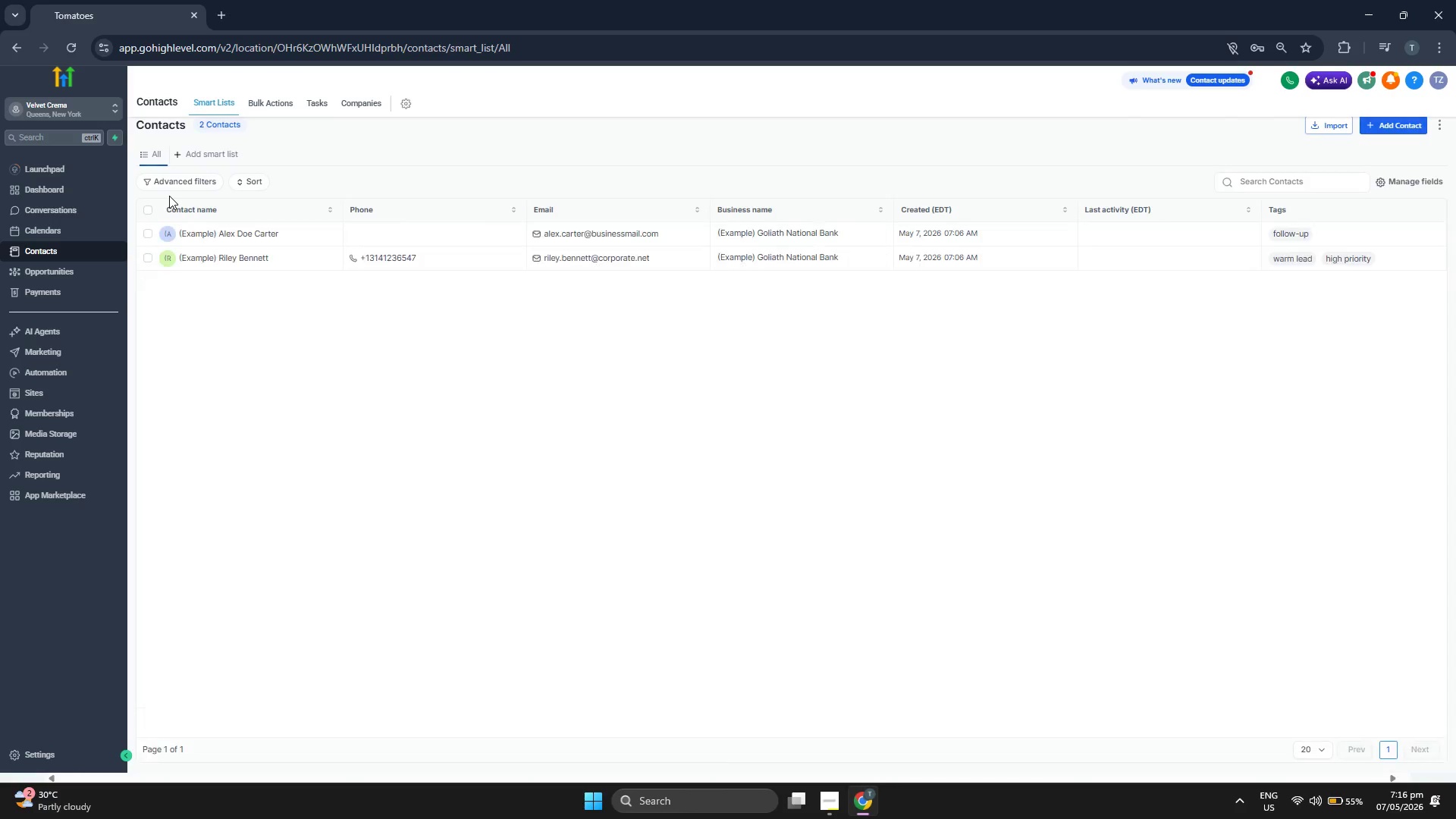 
left_click([149, 230])
 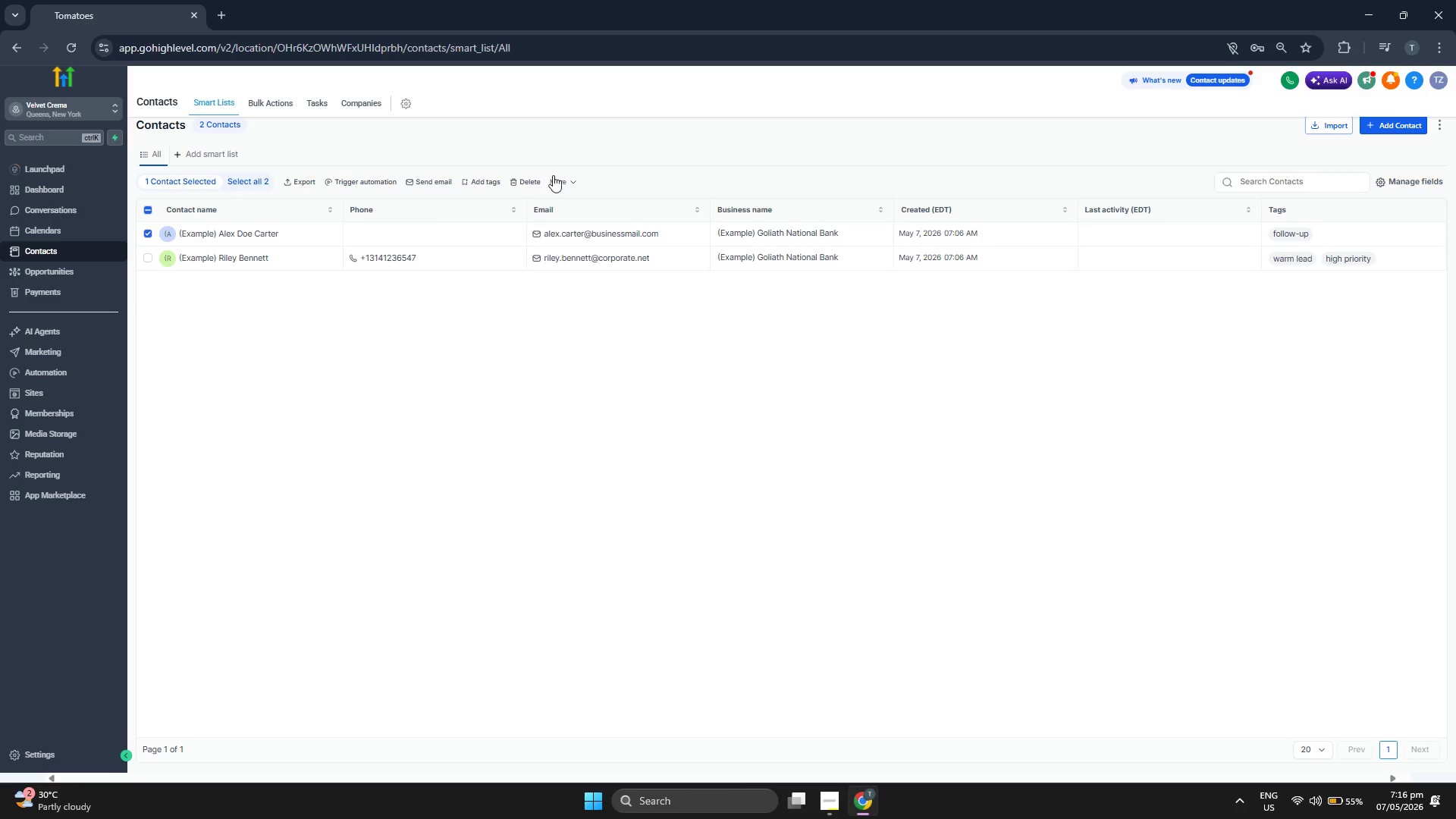 
left_click([567, 176])
 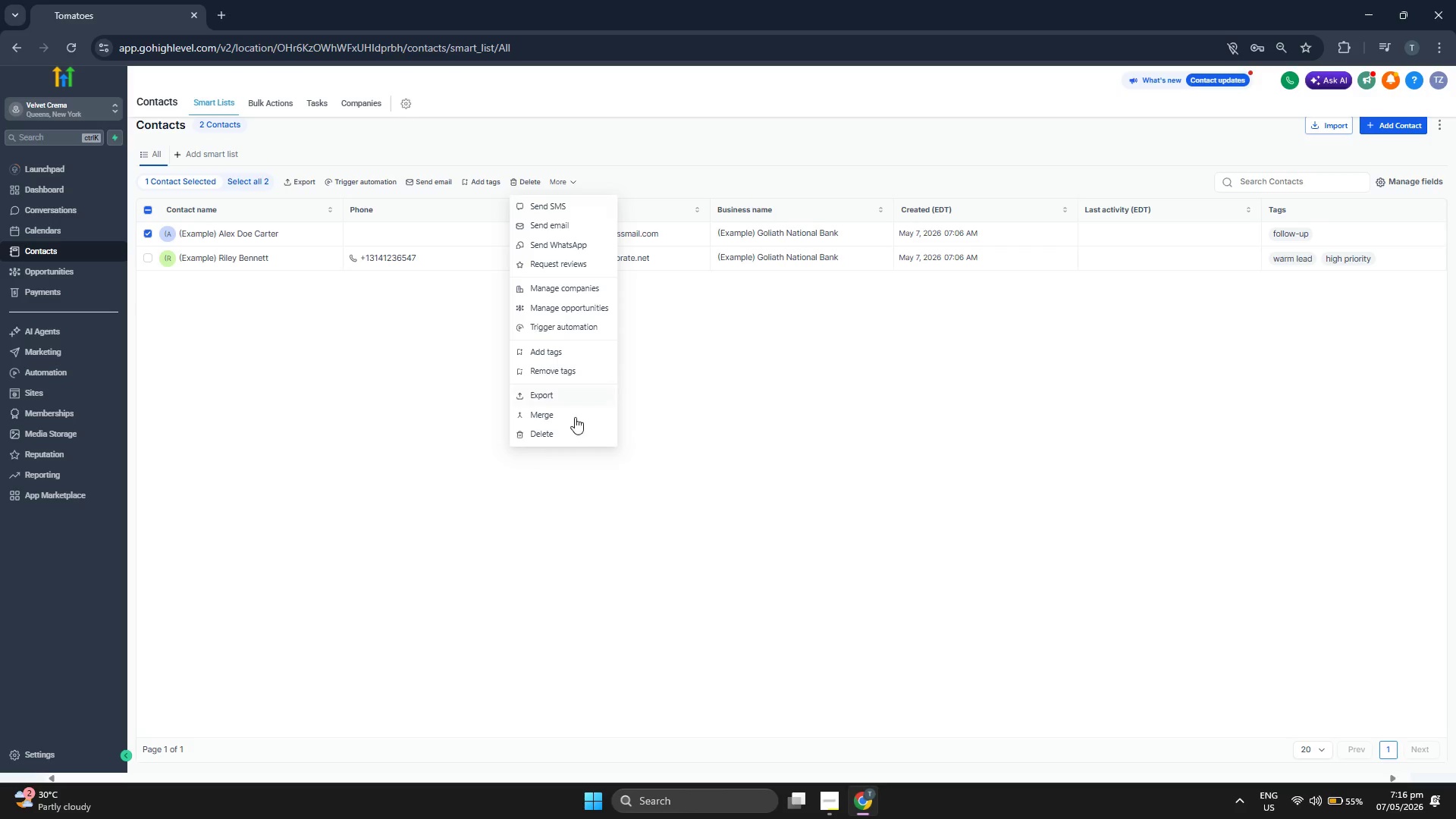 
left_click([572, 439])
 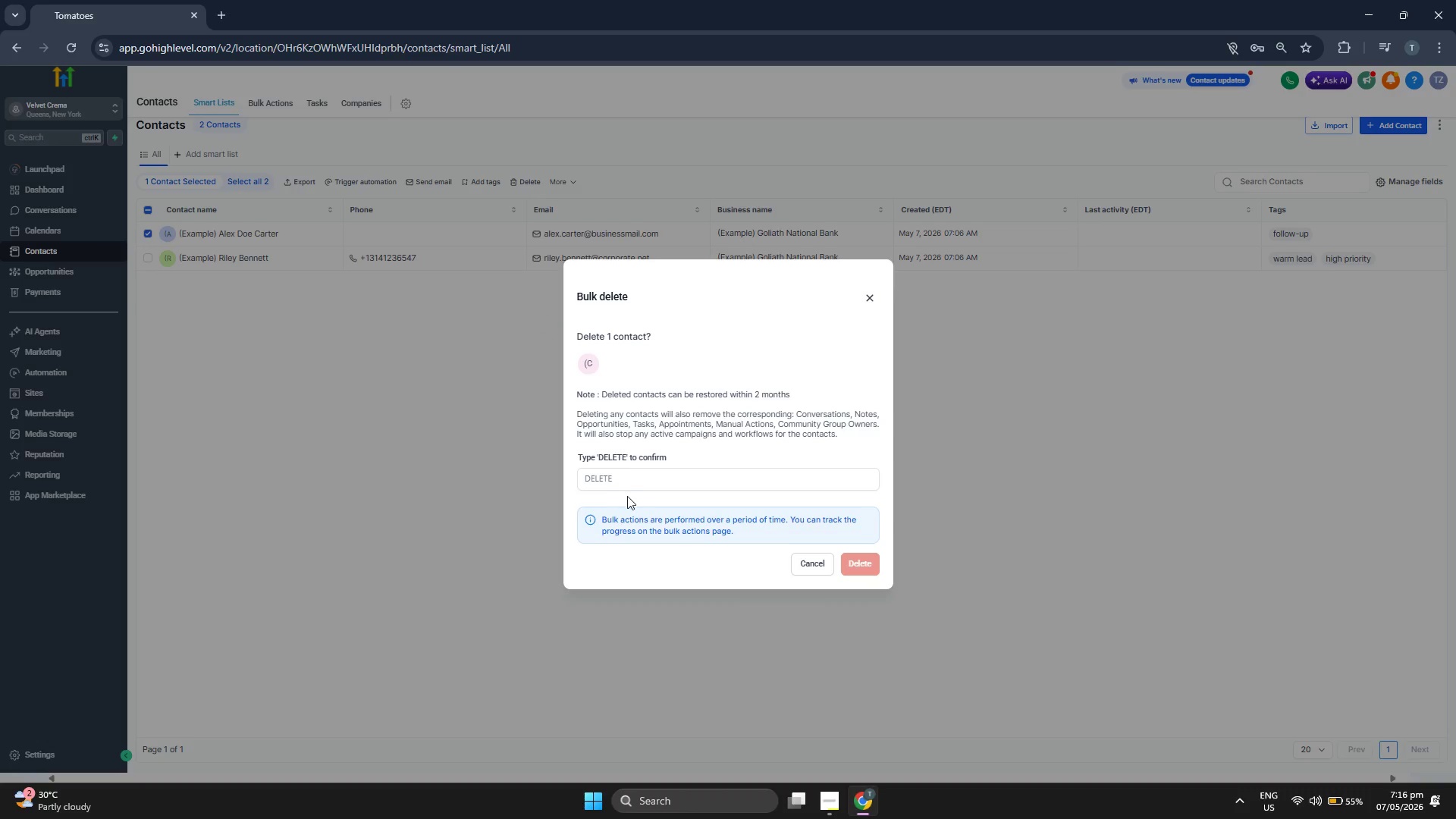 
left_click([651, 484])
 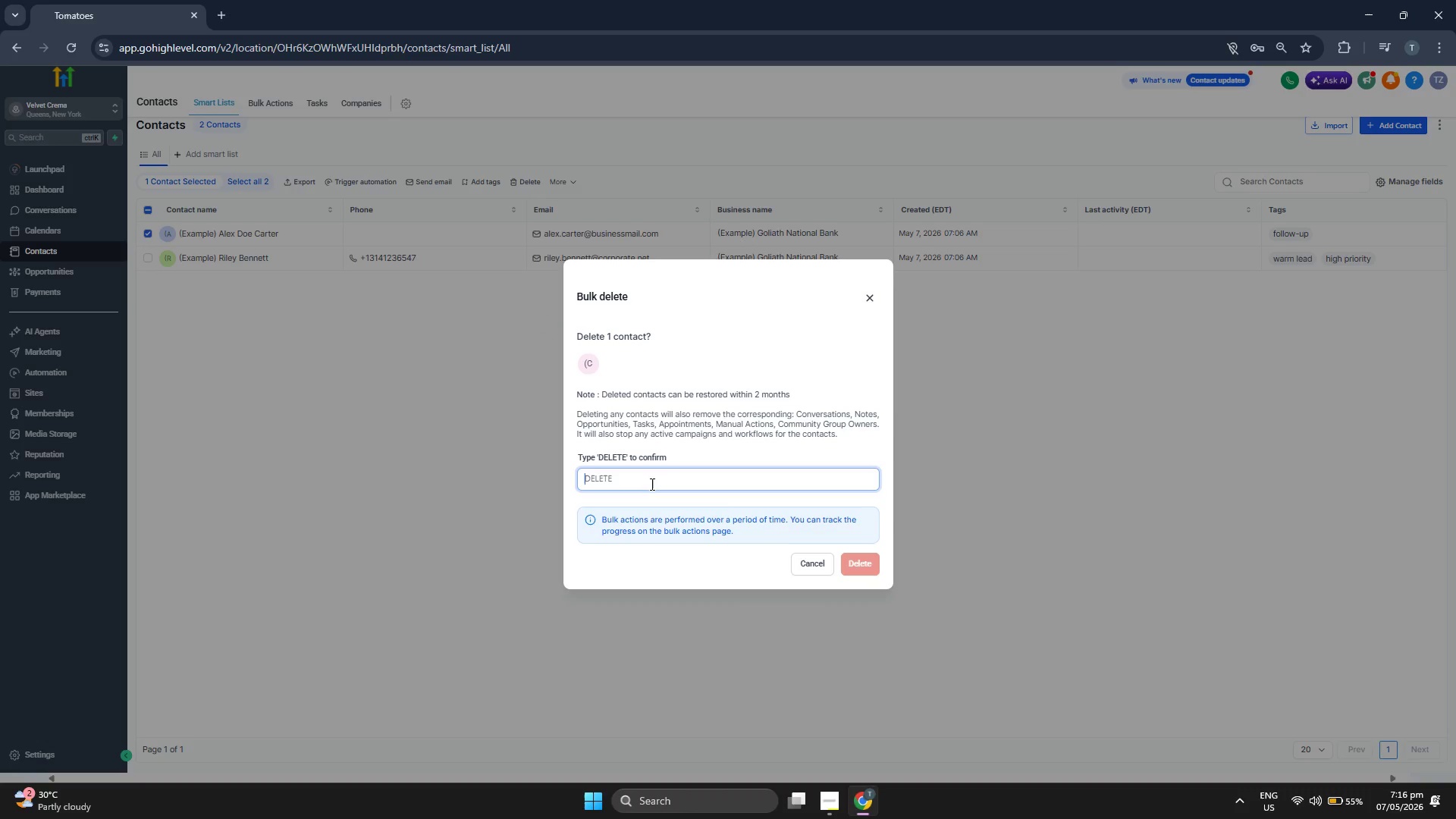 
type(DELETE)
 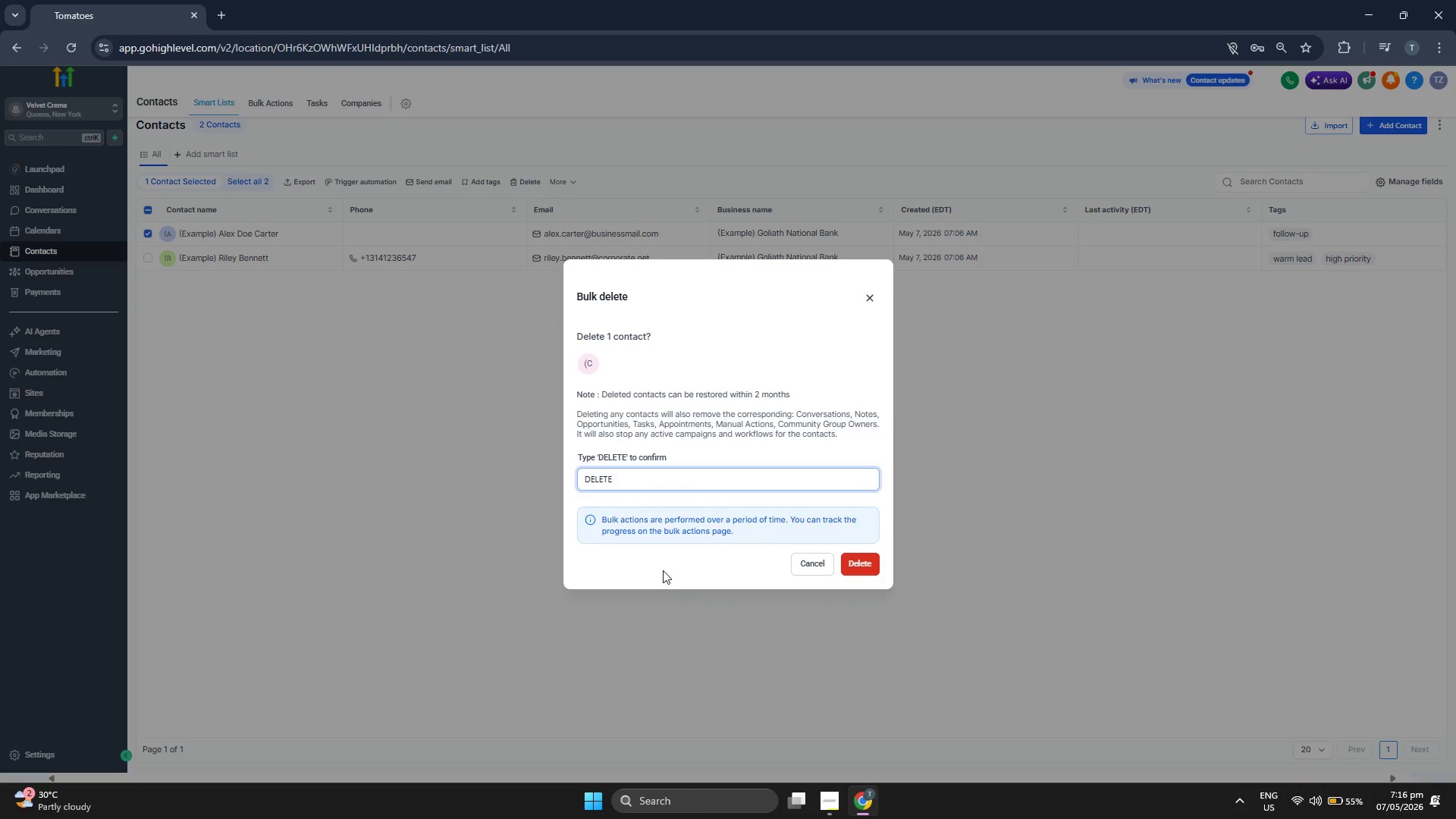 
left_click([661, 572])
 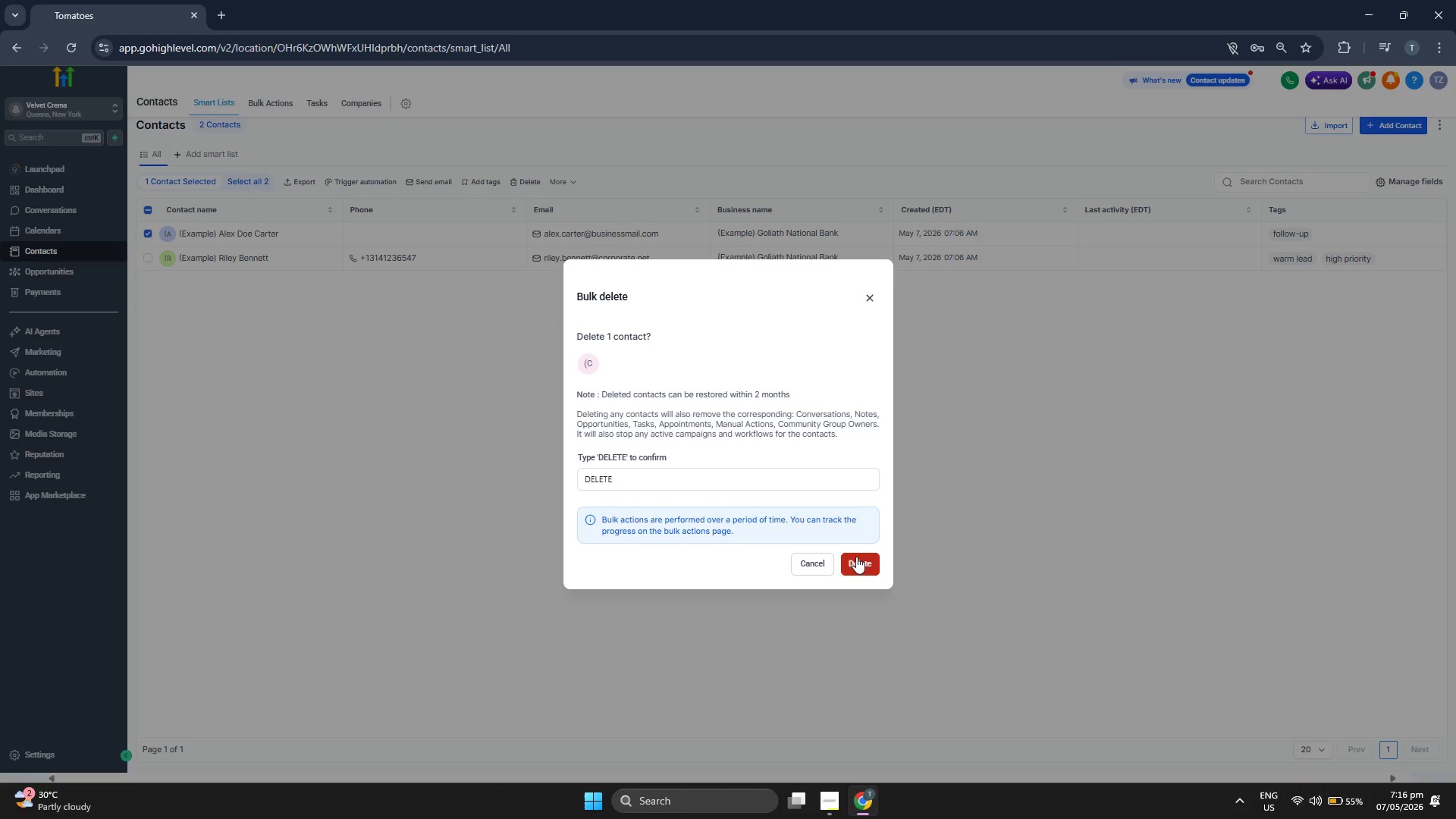 
left_click([859, 559])
 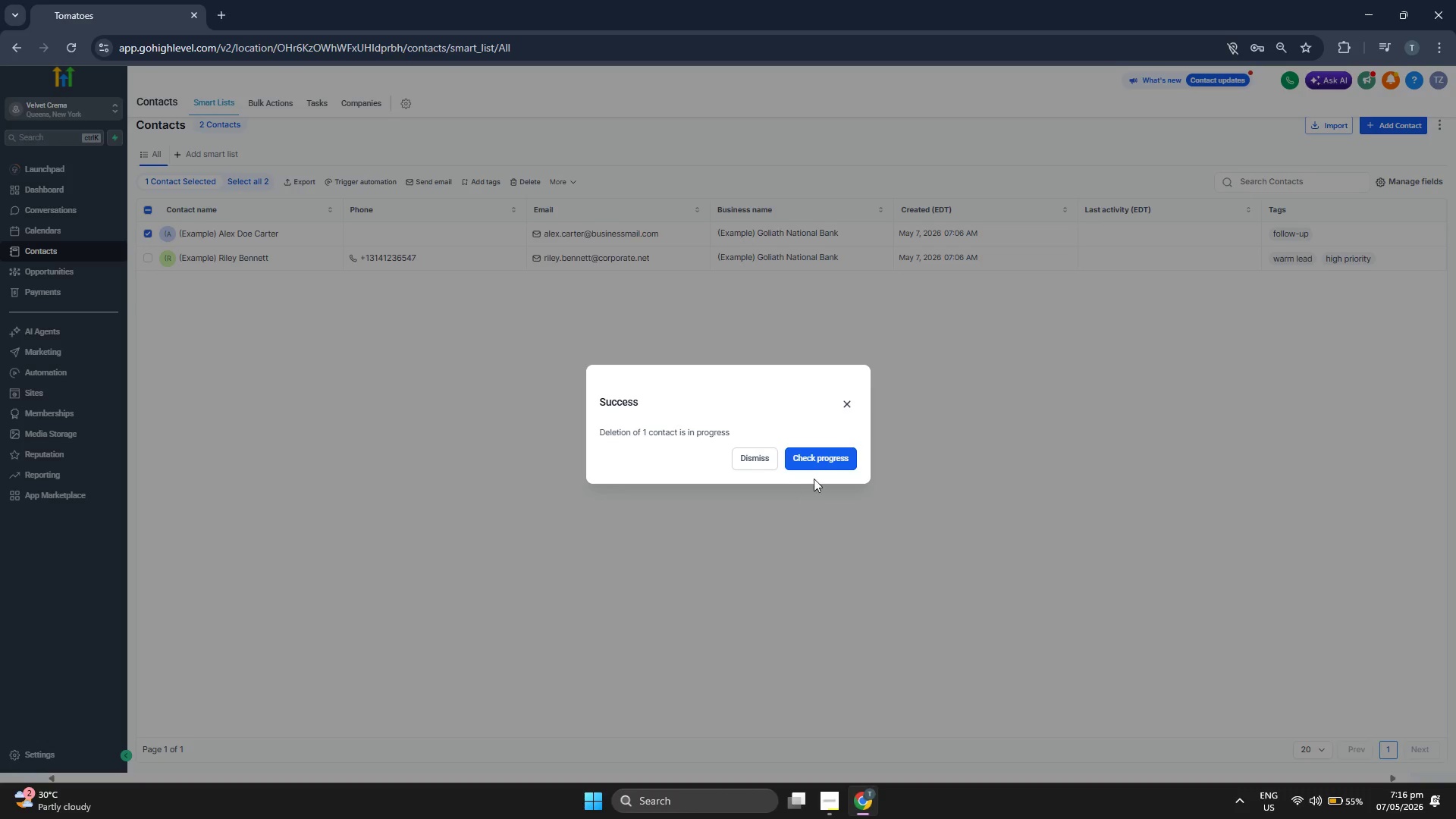 
double_click([746, 453])
 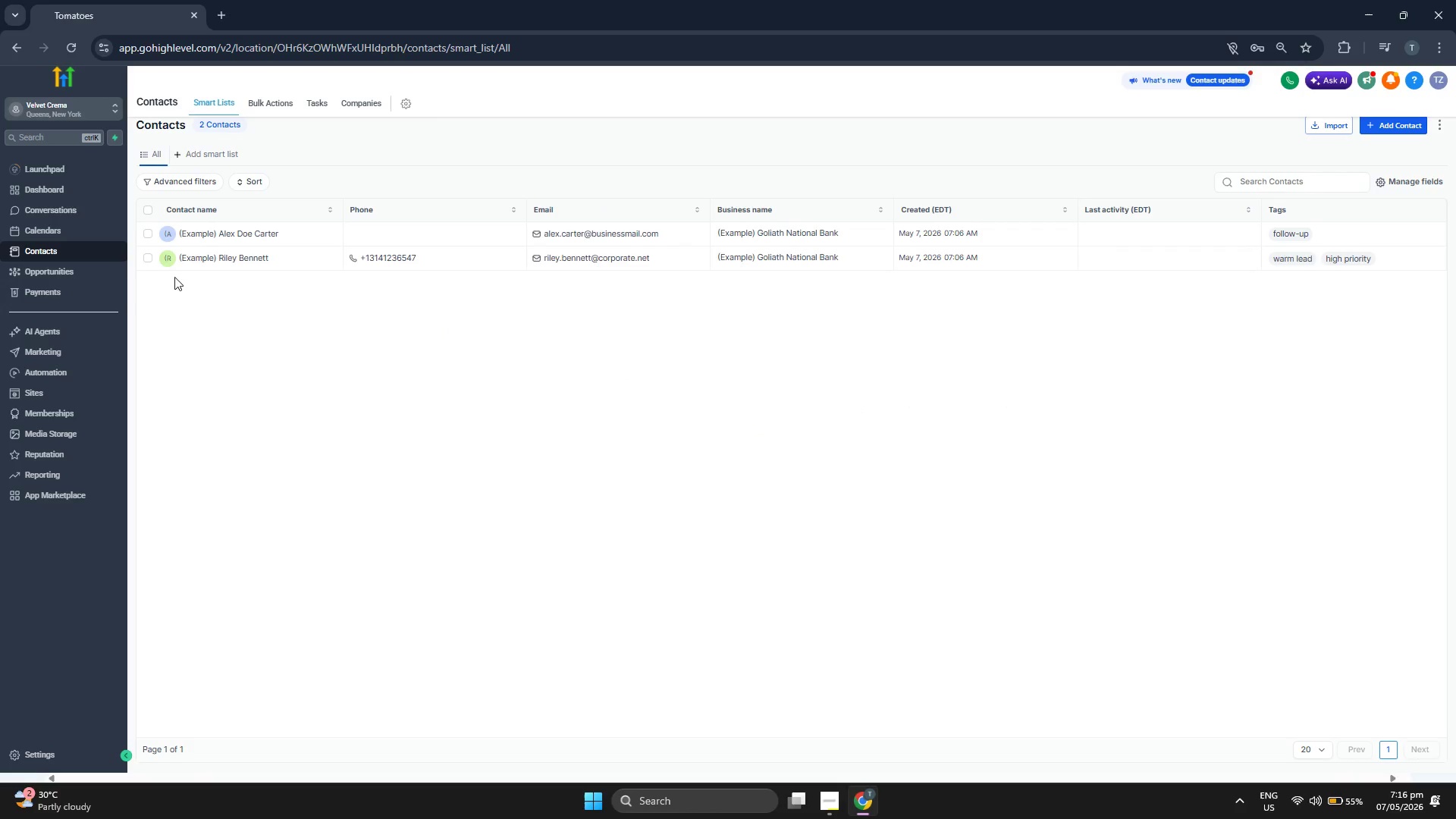 
left_click([146, 259])
 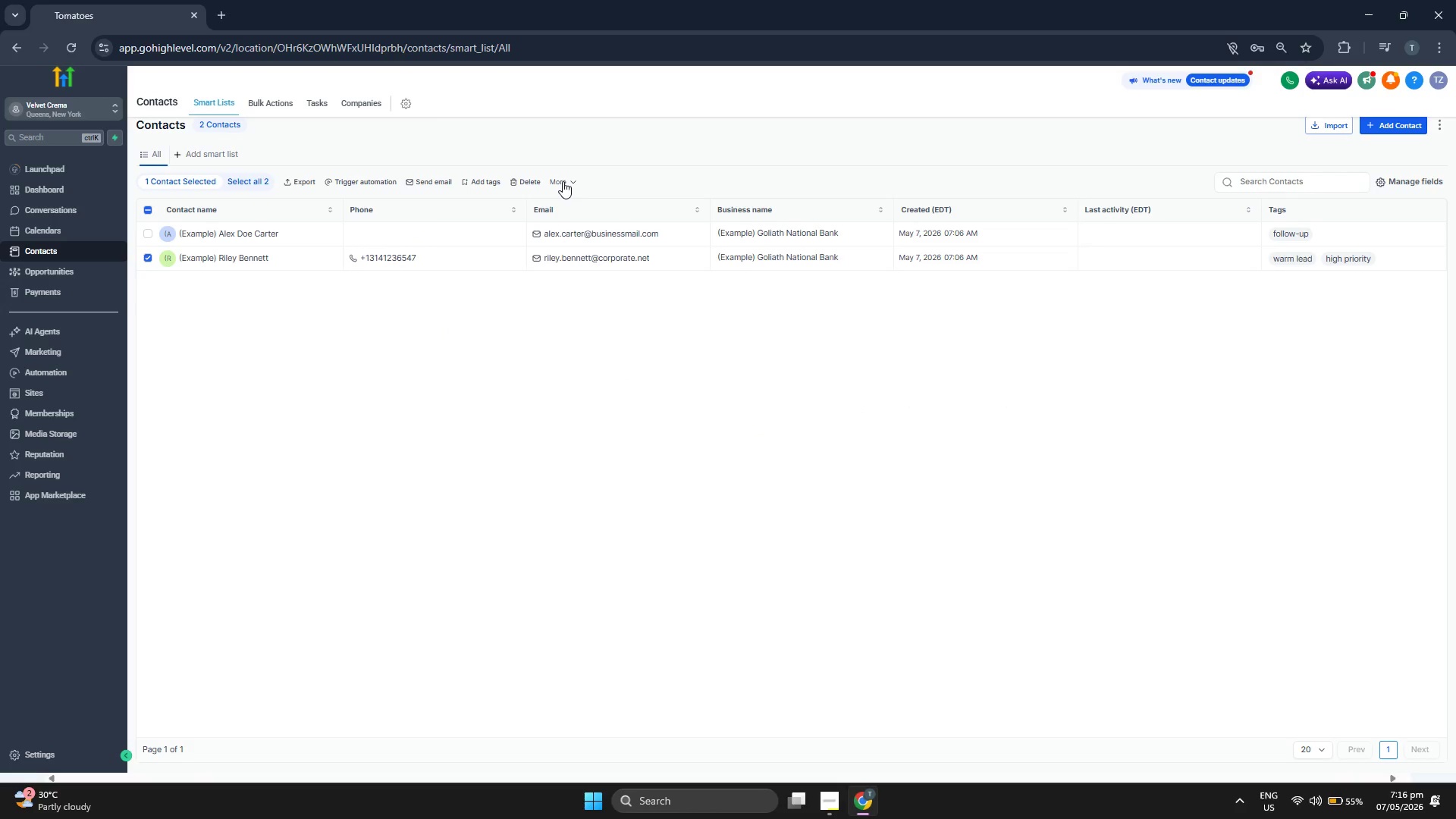 
left_click([563, 181])
 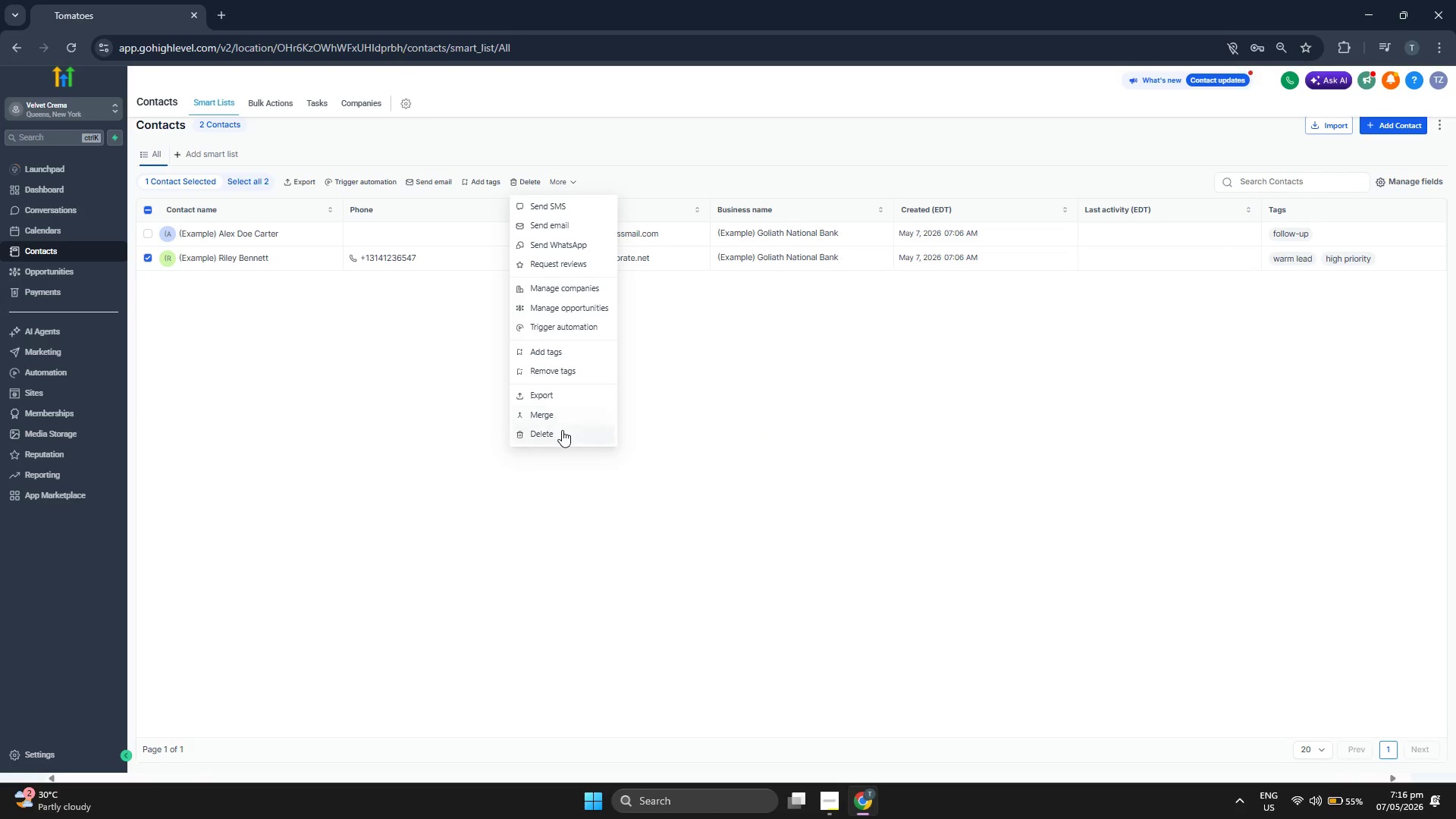 
left_click([562, 433])
 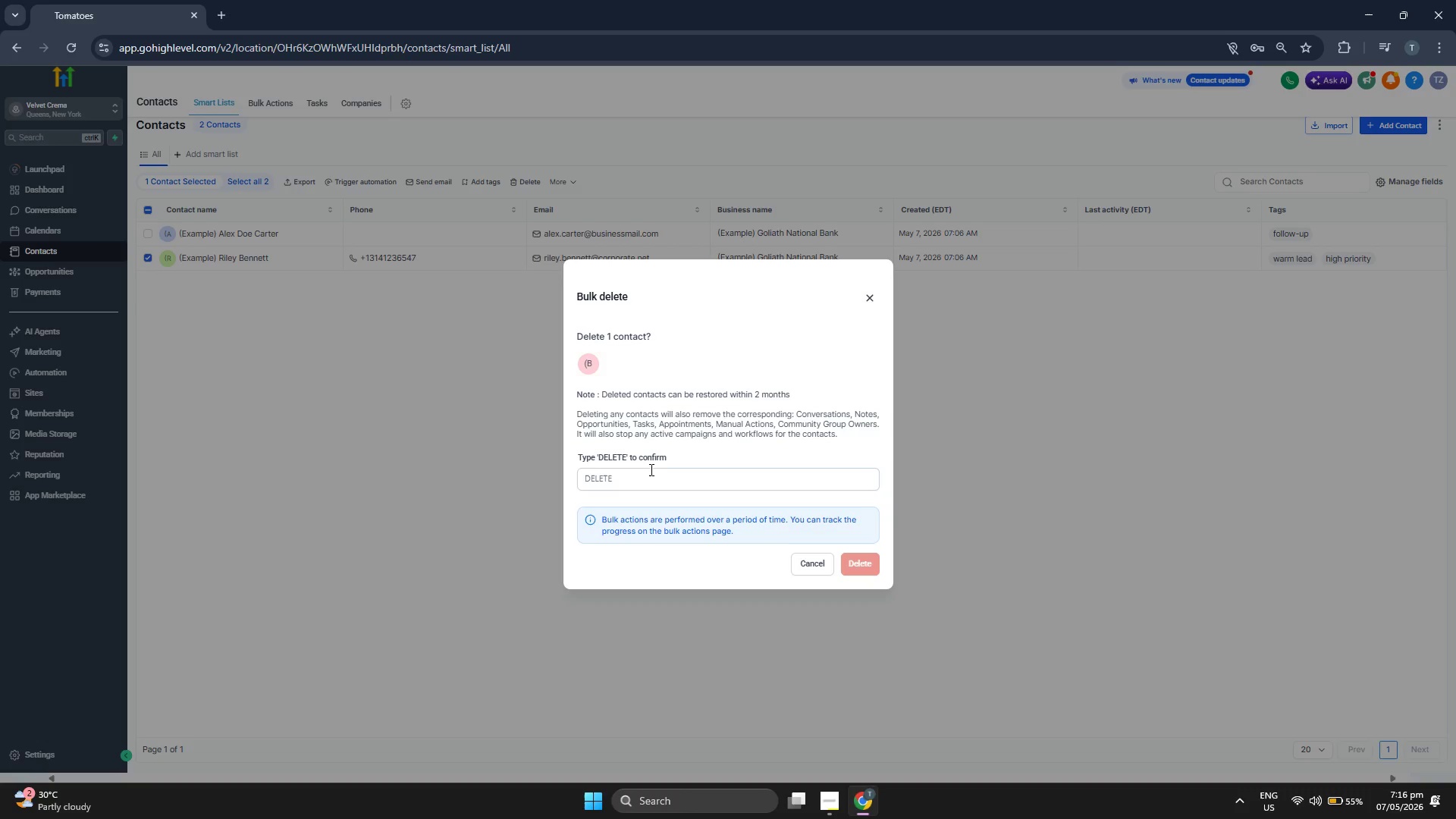 
left_click([664, 479])
 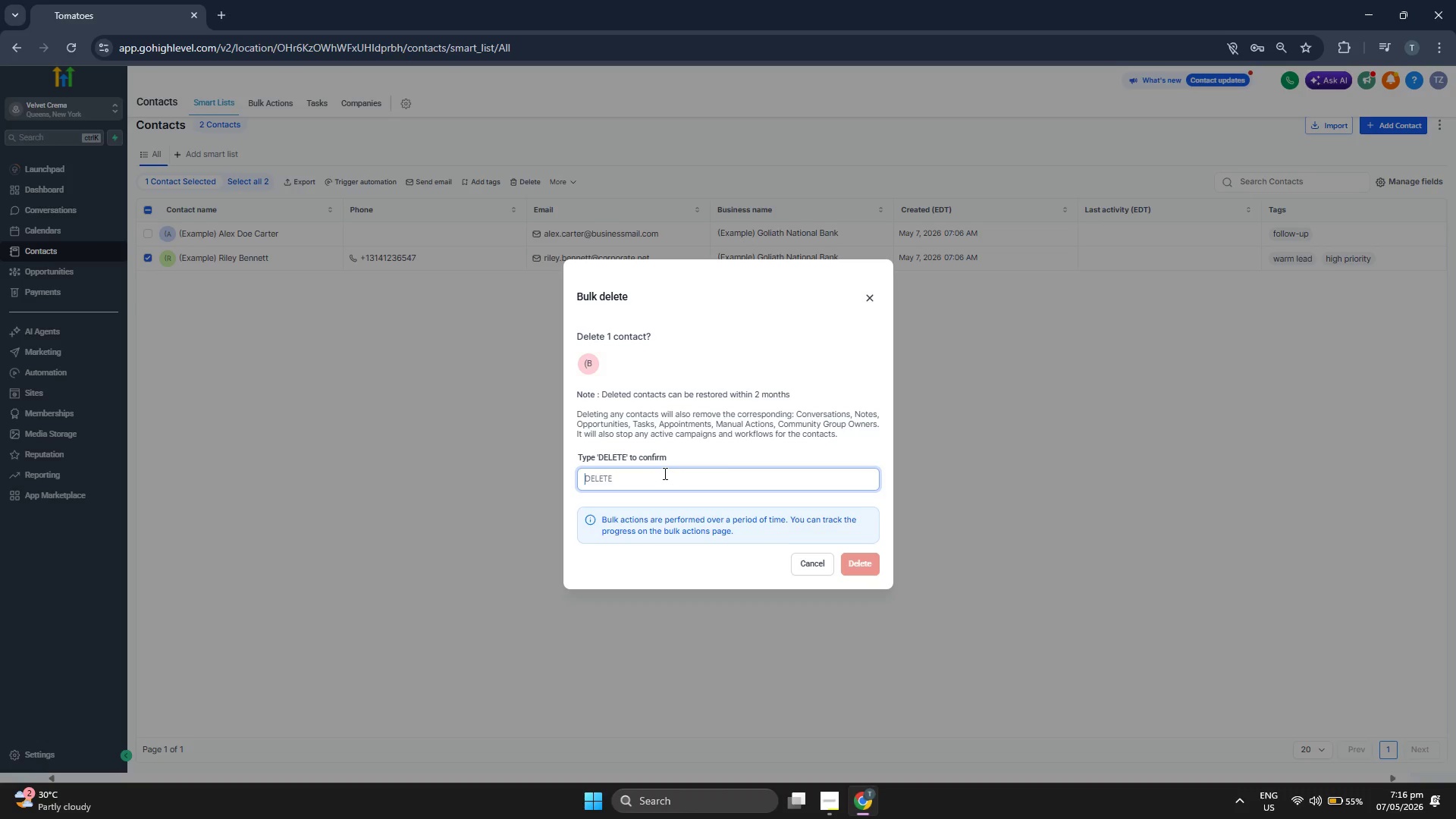 
type(DELETE)
 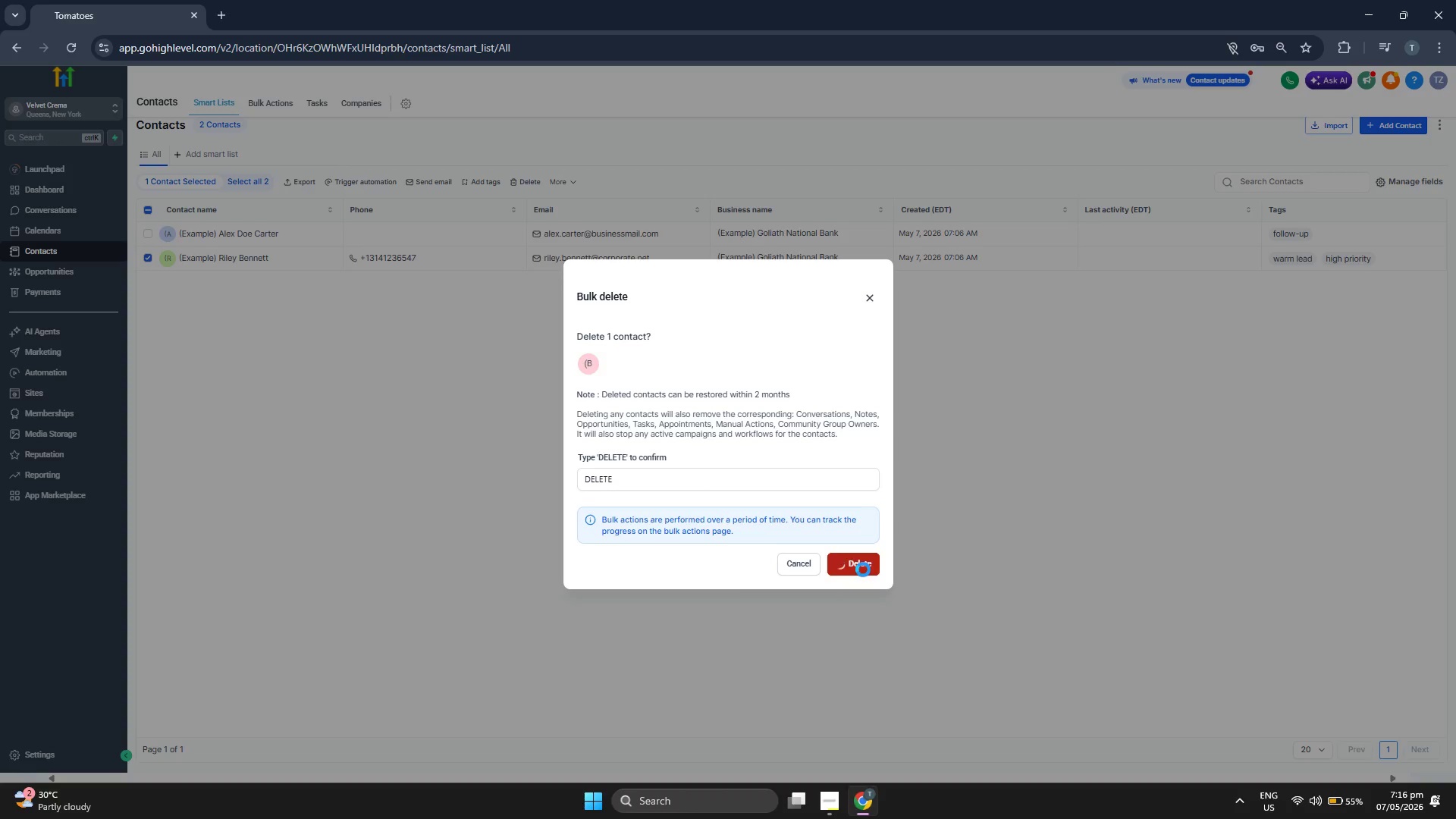 
left_click([750, 459])
 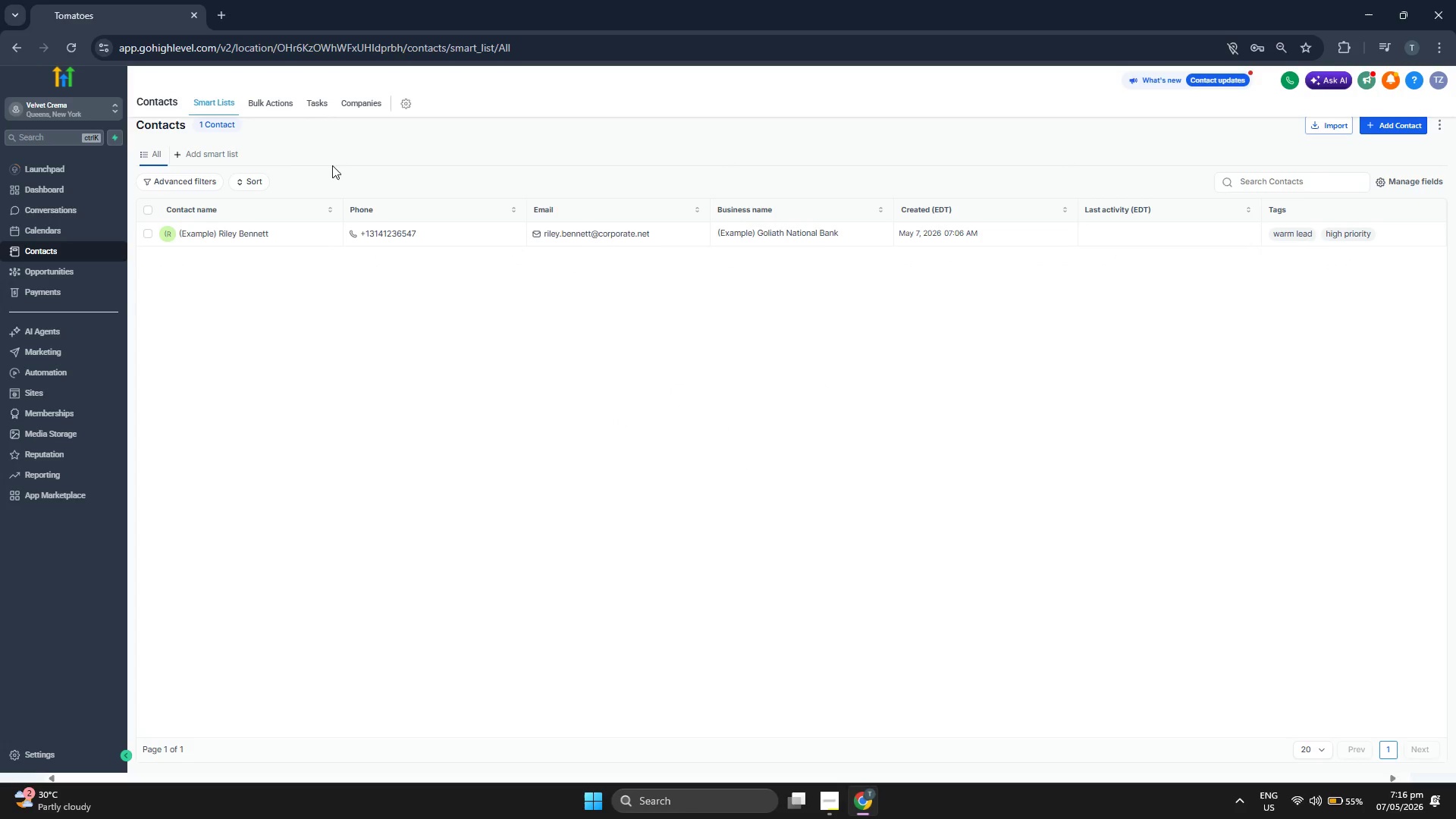 
left_click([278, 105])
 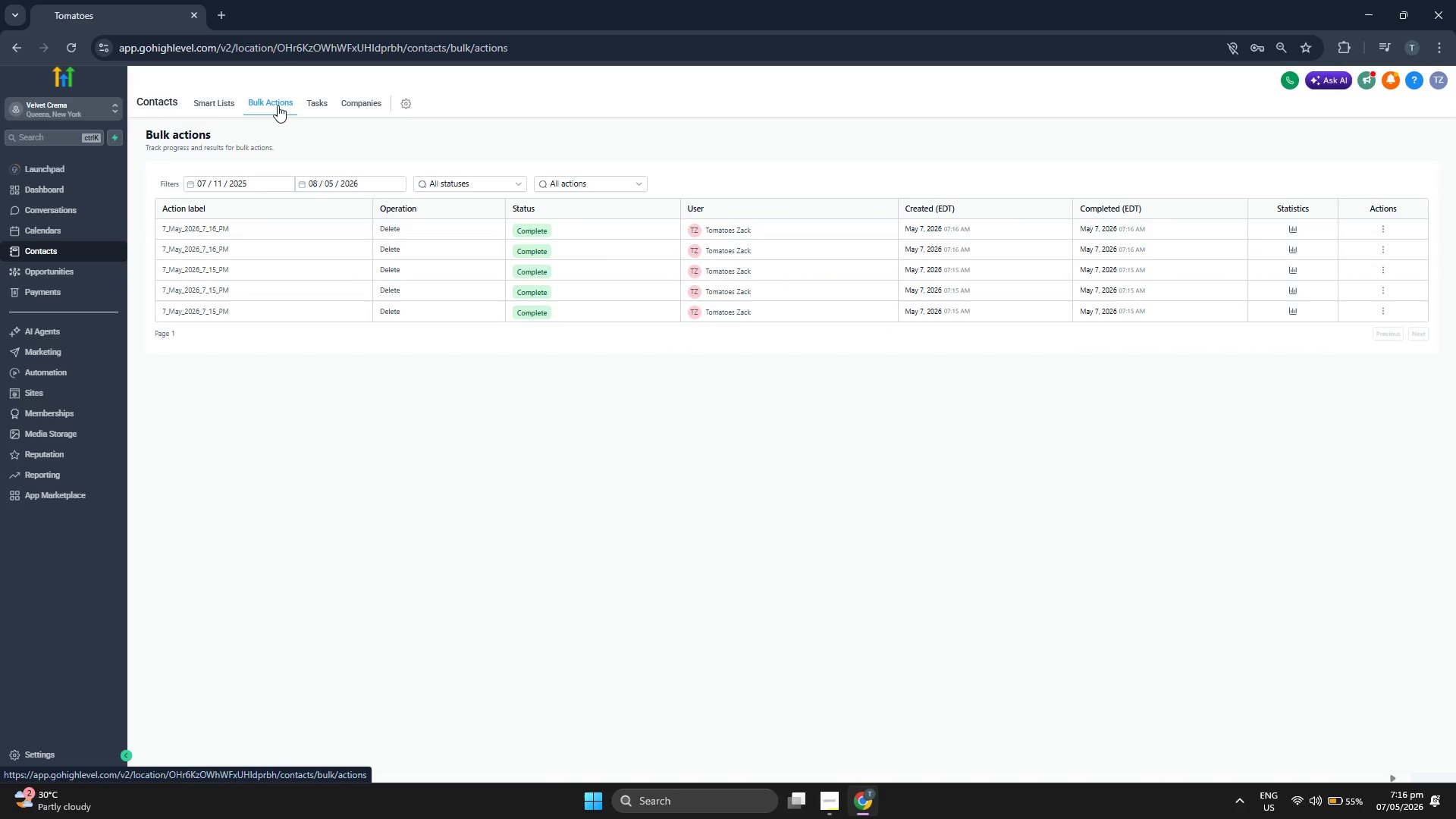 
left_click([210, 103])
 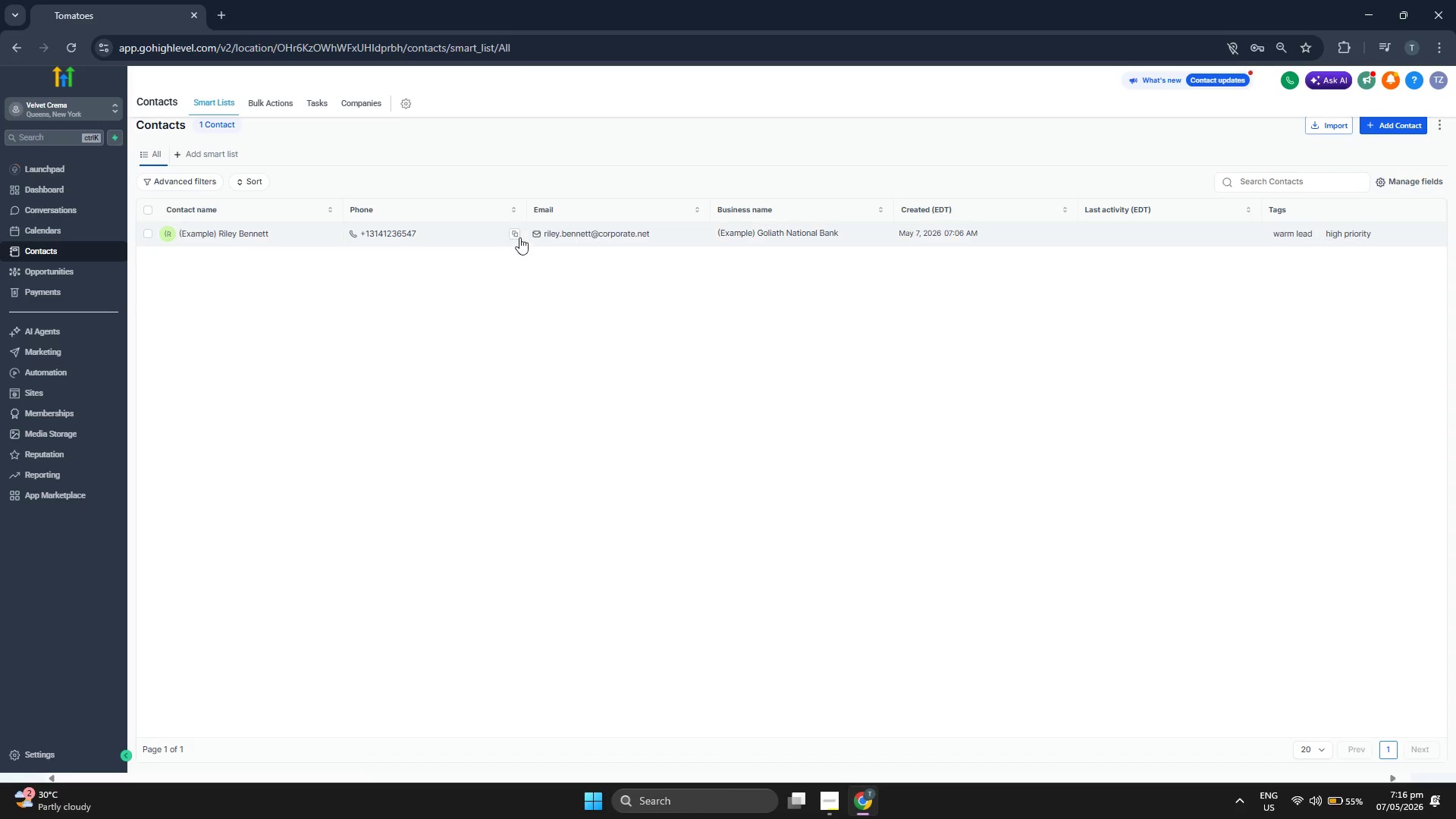 
mouse_move([385, 189])
 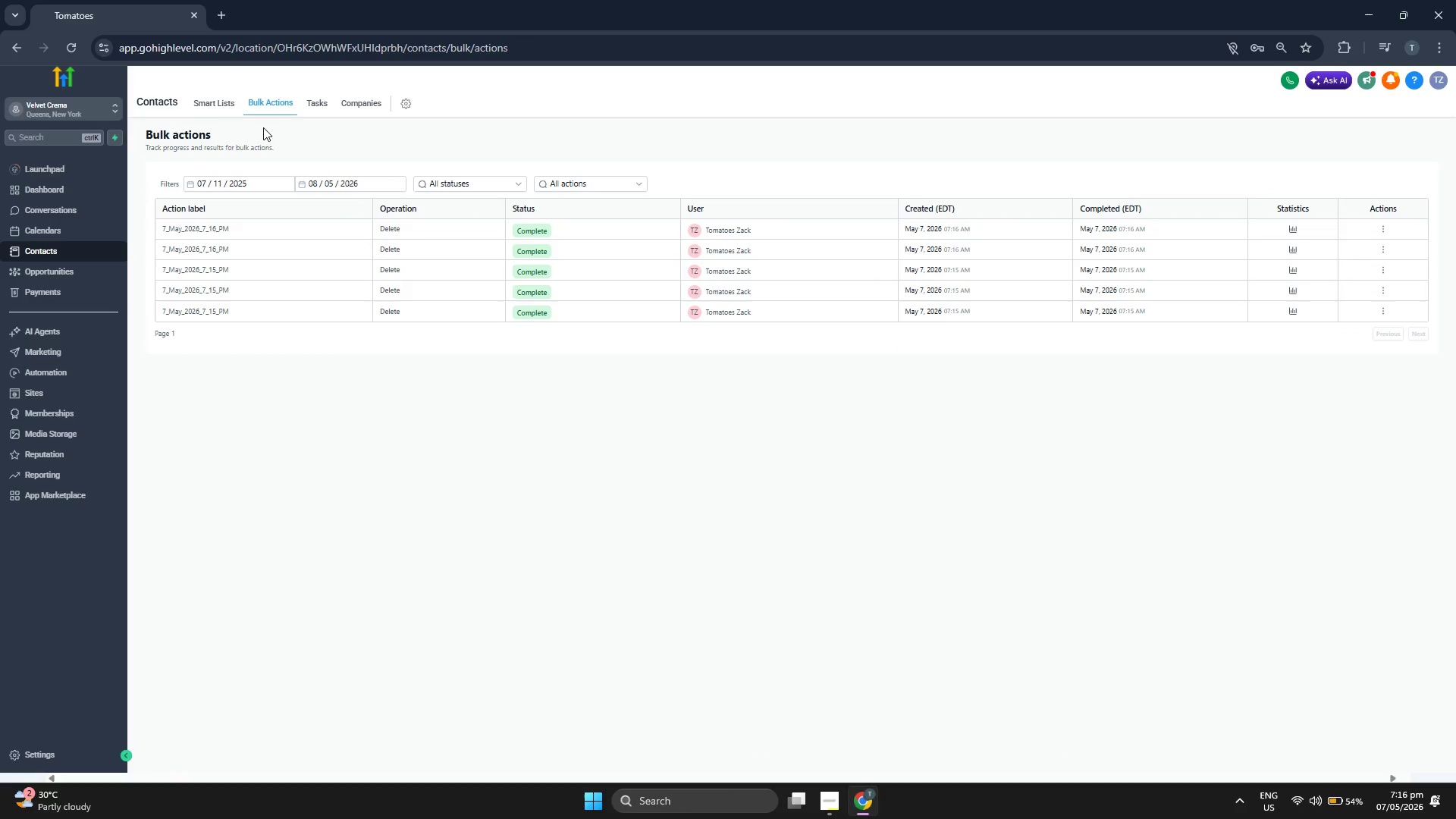 
left_click([219, 105])
 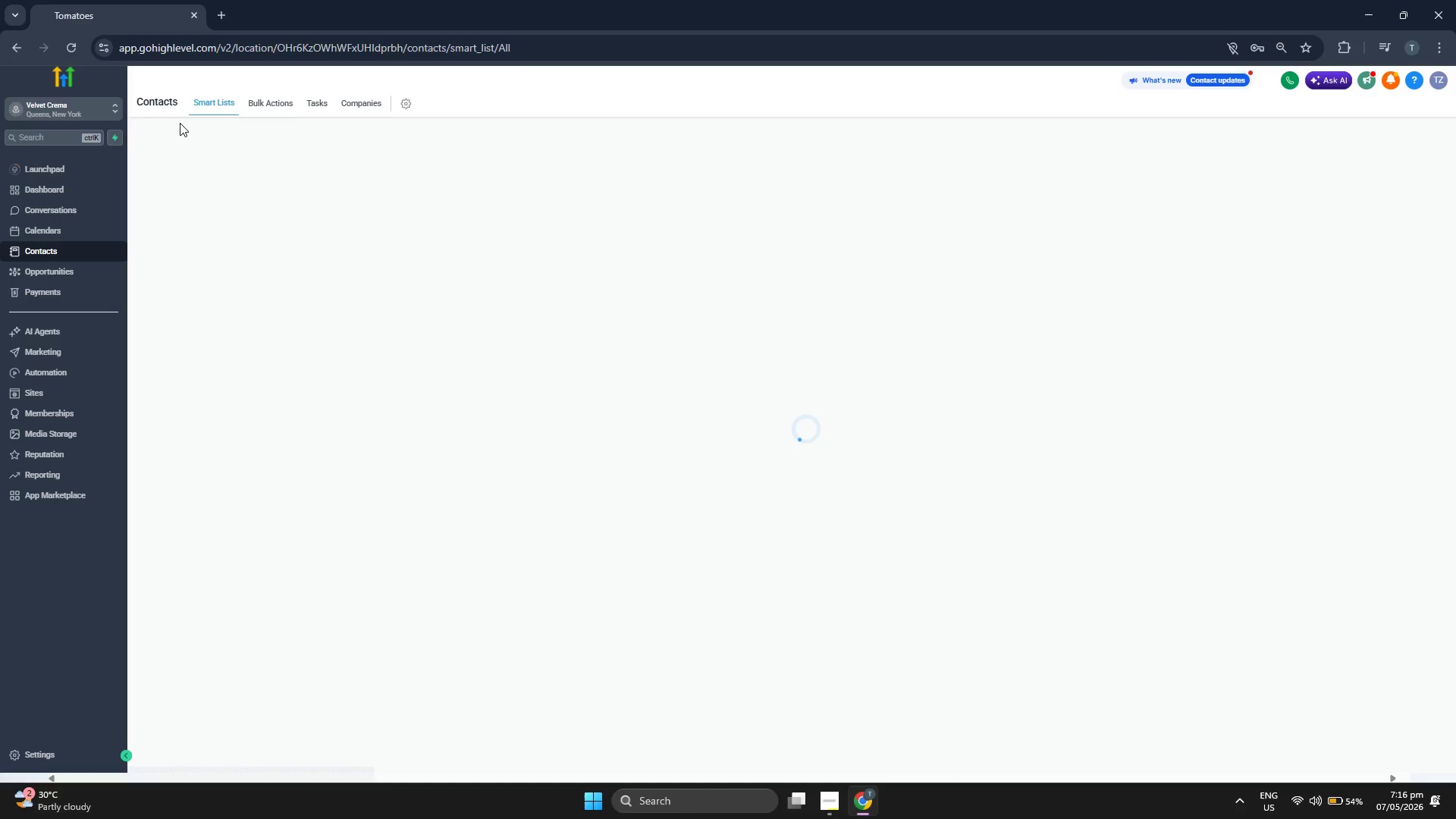 
mouse_move([171, 183])
 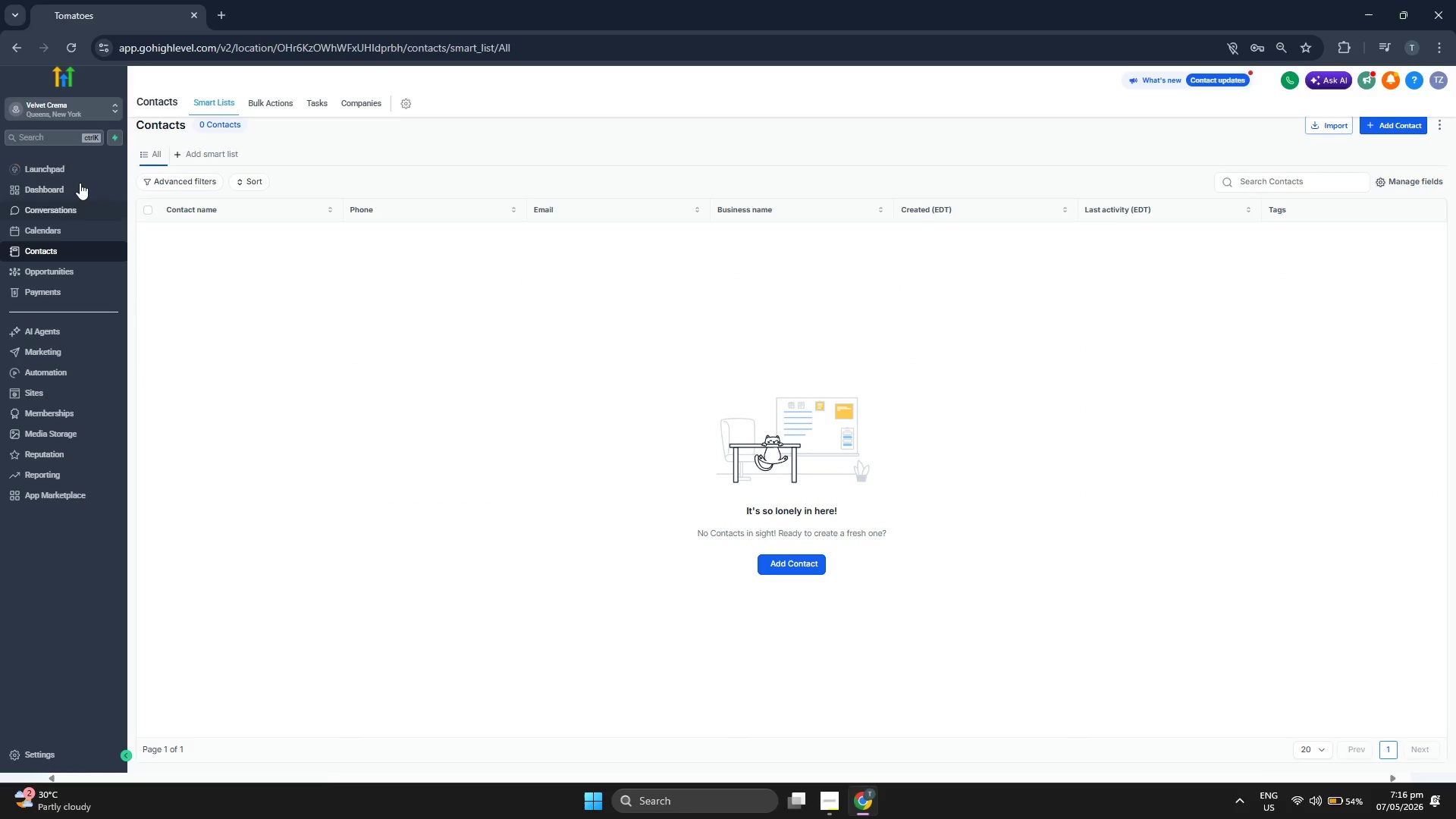 
left_click([80, 183])
 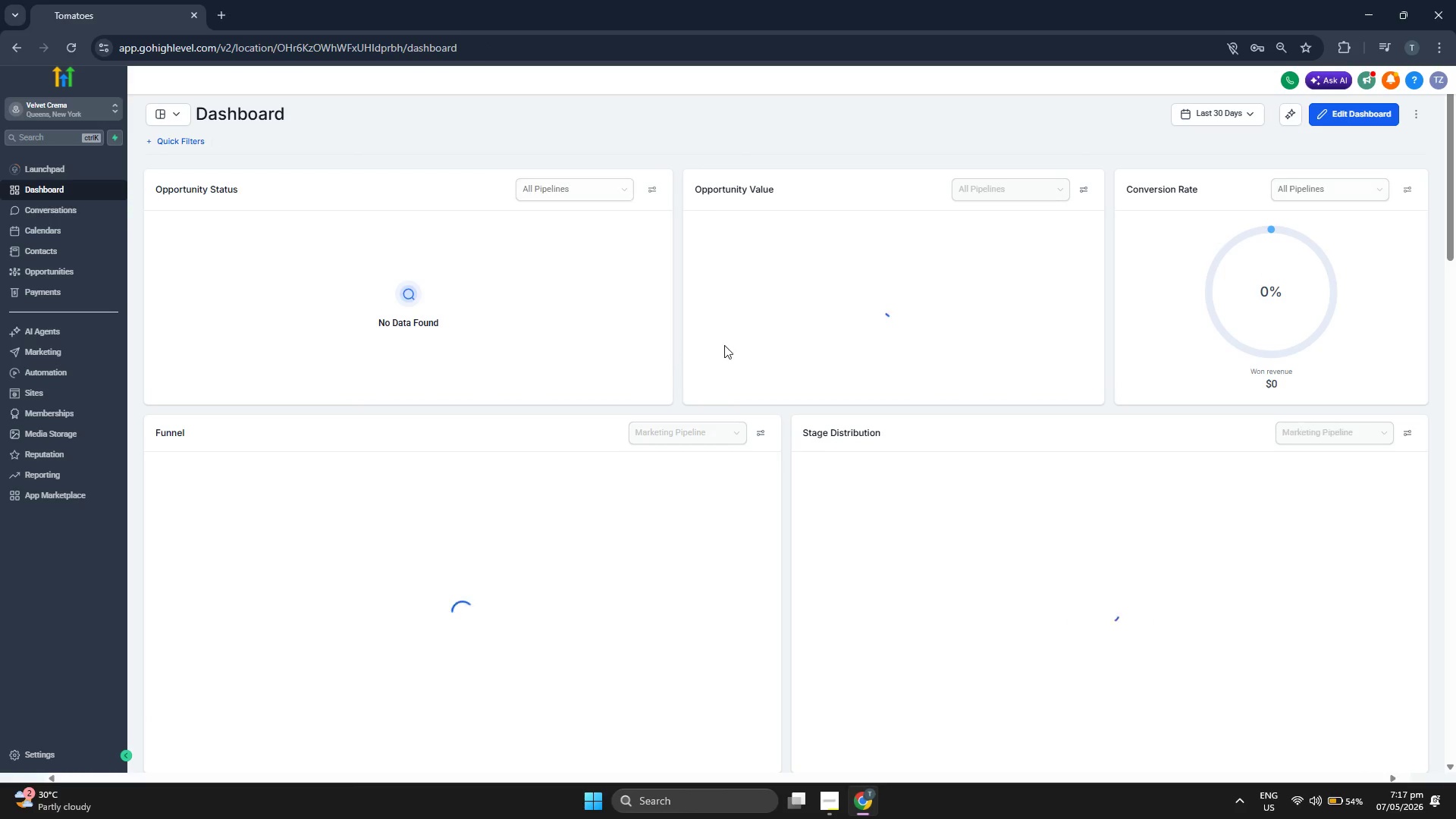 
scroll: coordinate [777, 335], scroll_direction: down, amount: 1.0
 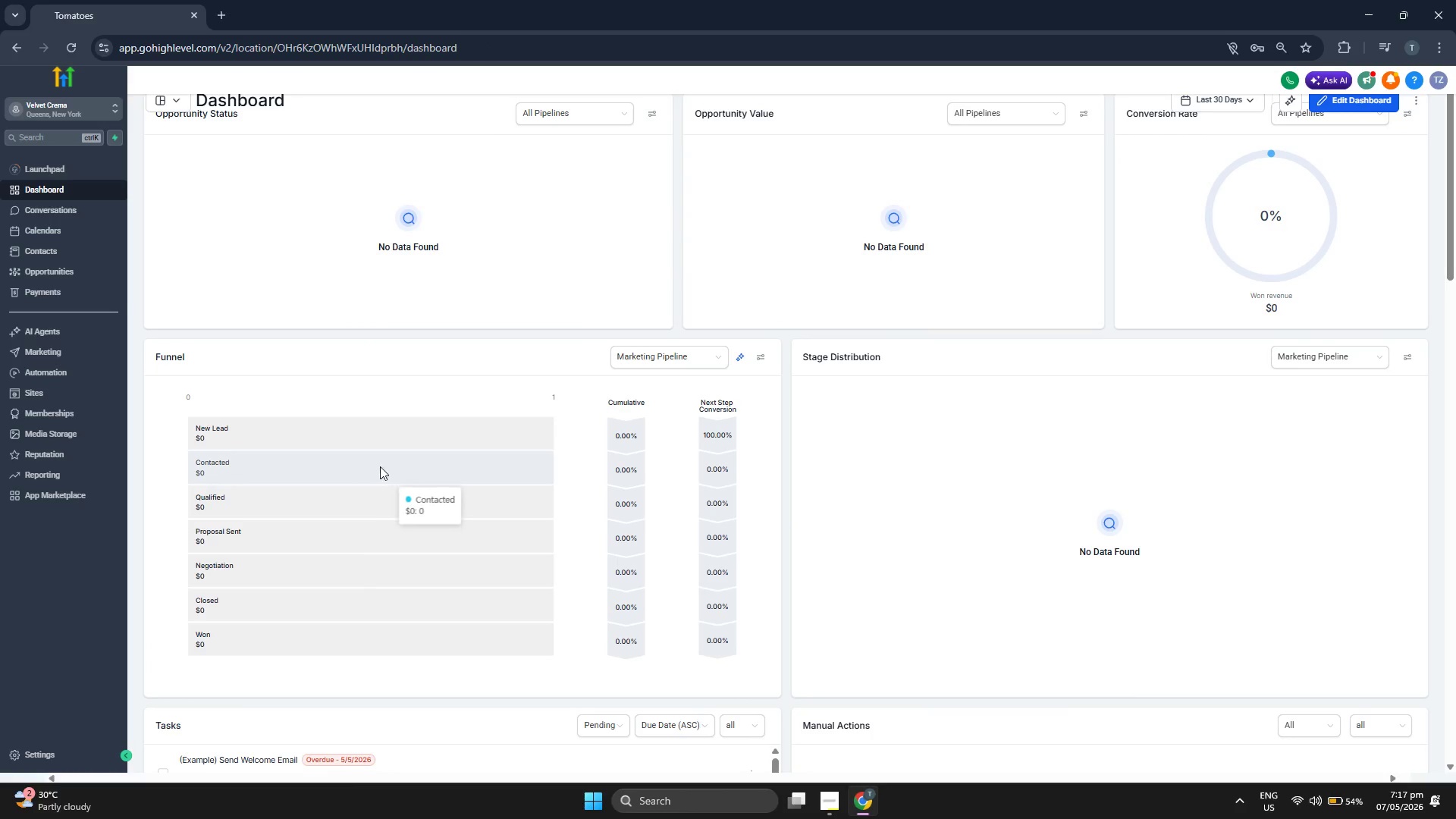 
left_click([87, 249])
 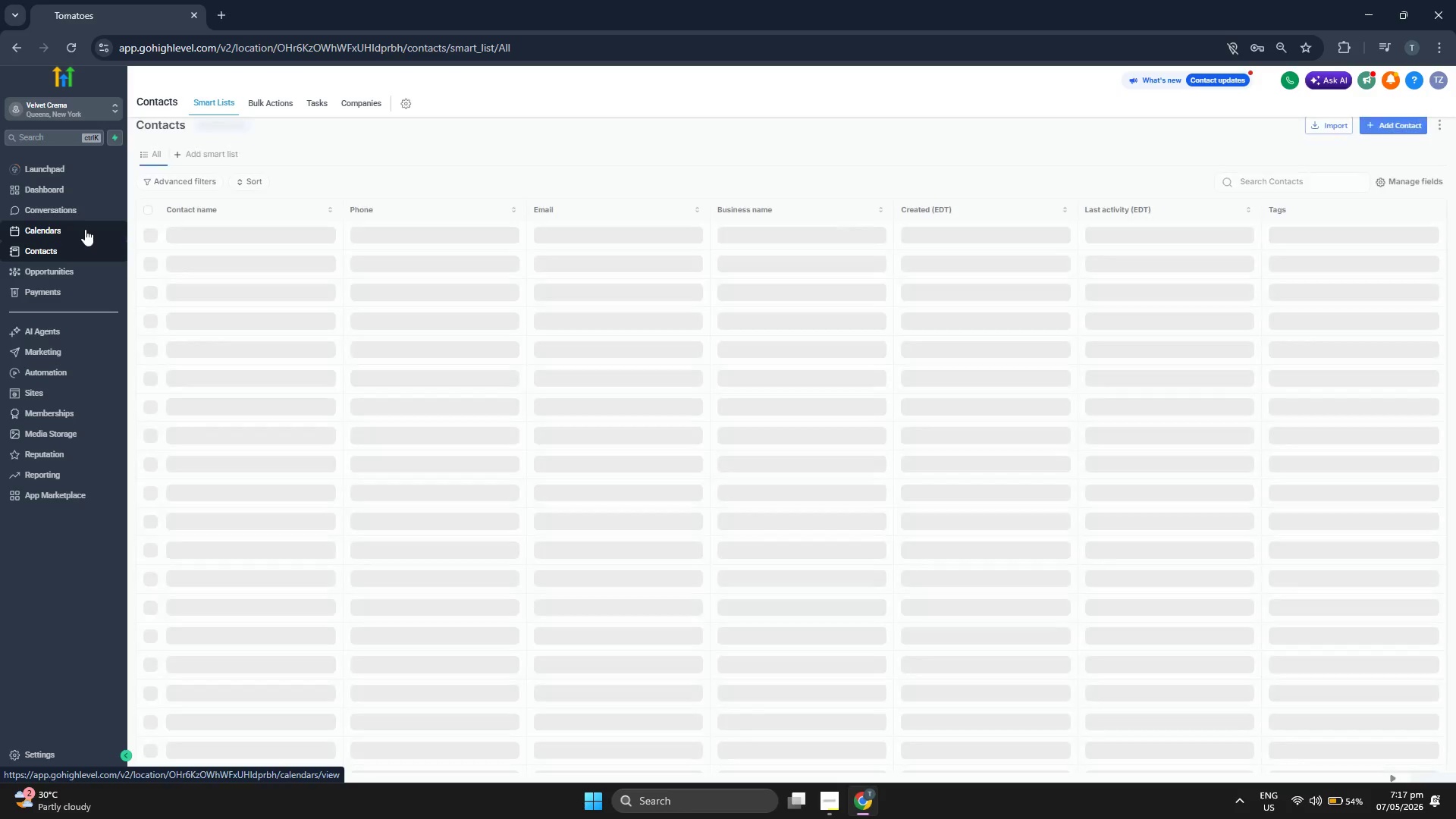 
left_click([85, 229])
 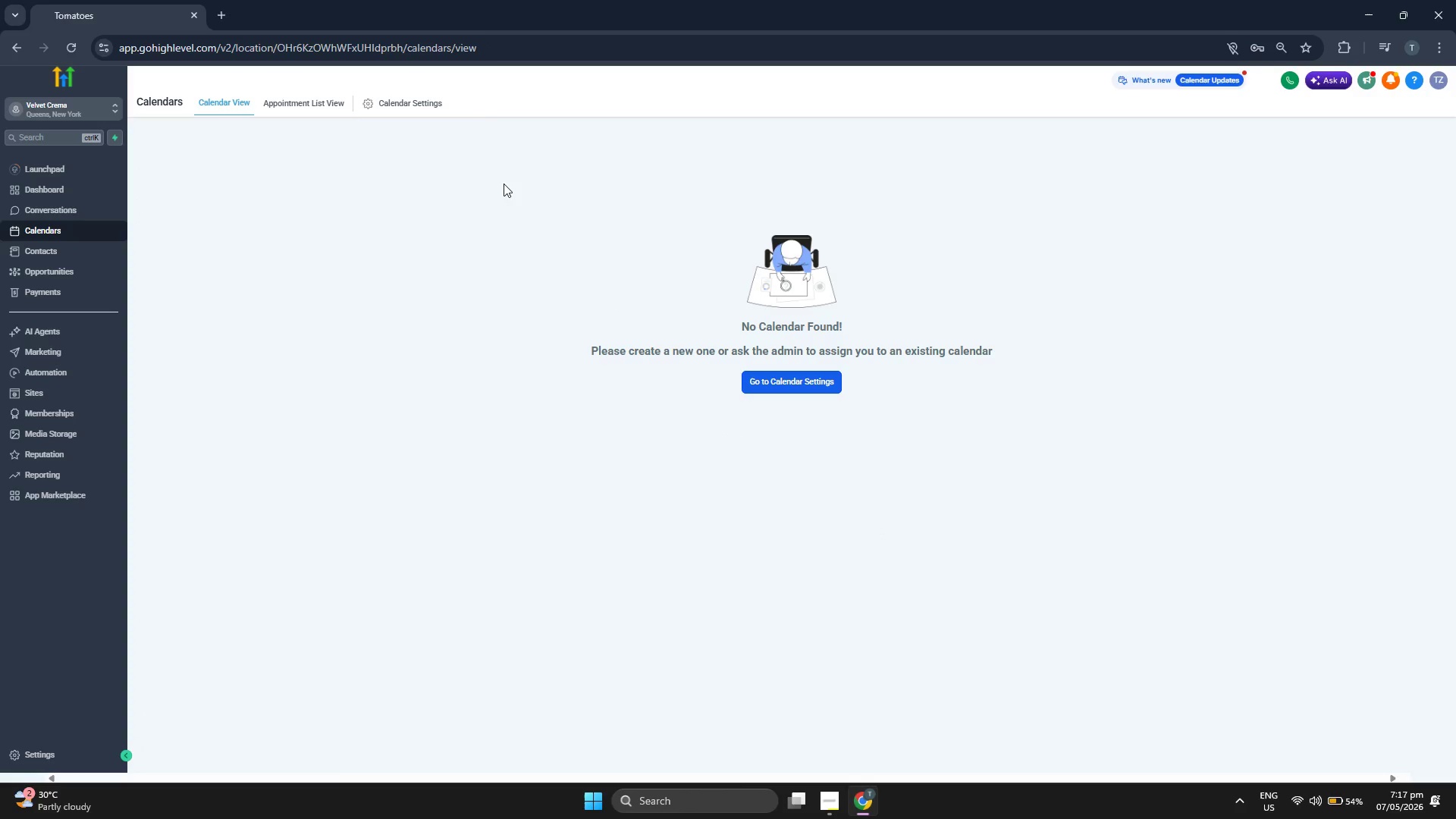 
left_click([430, 108])
 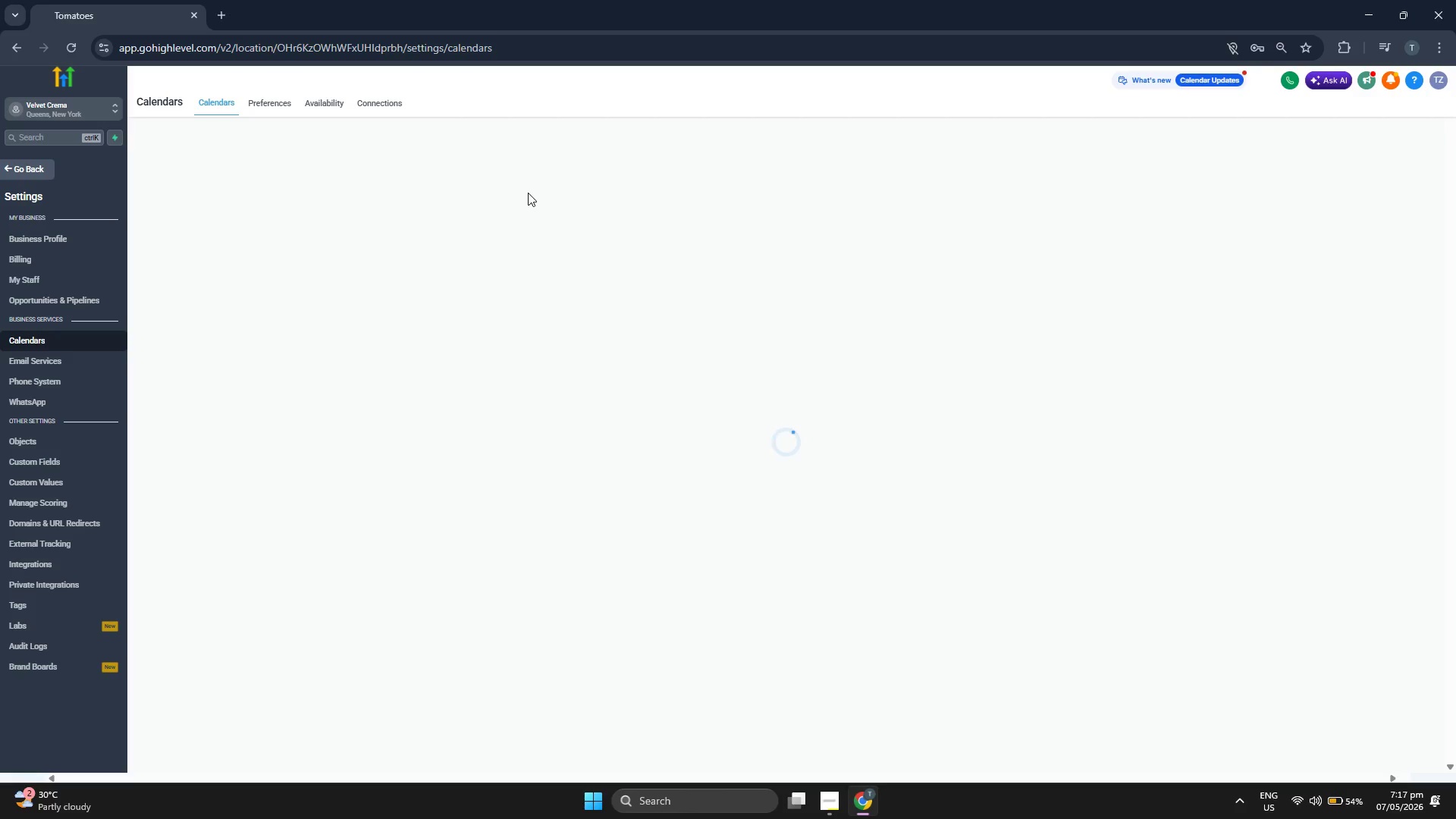 
wait(9.2)
 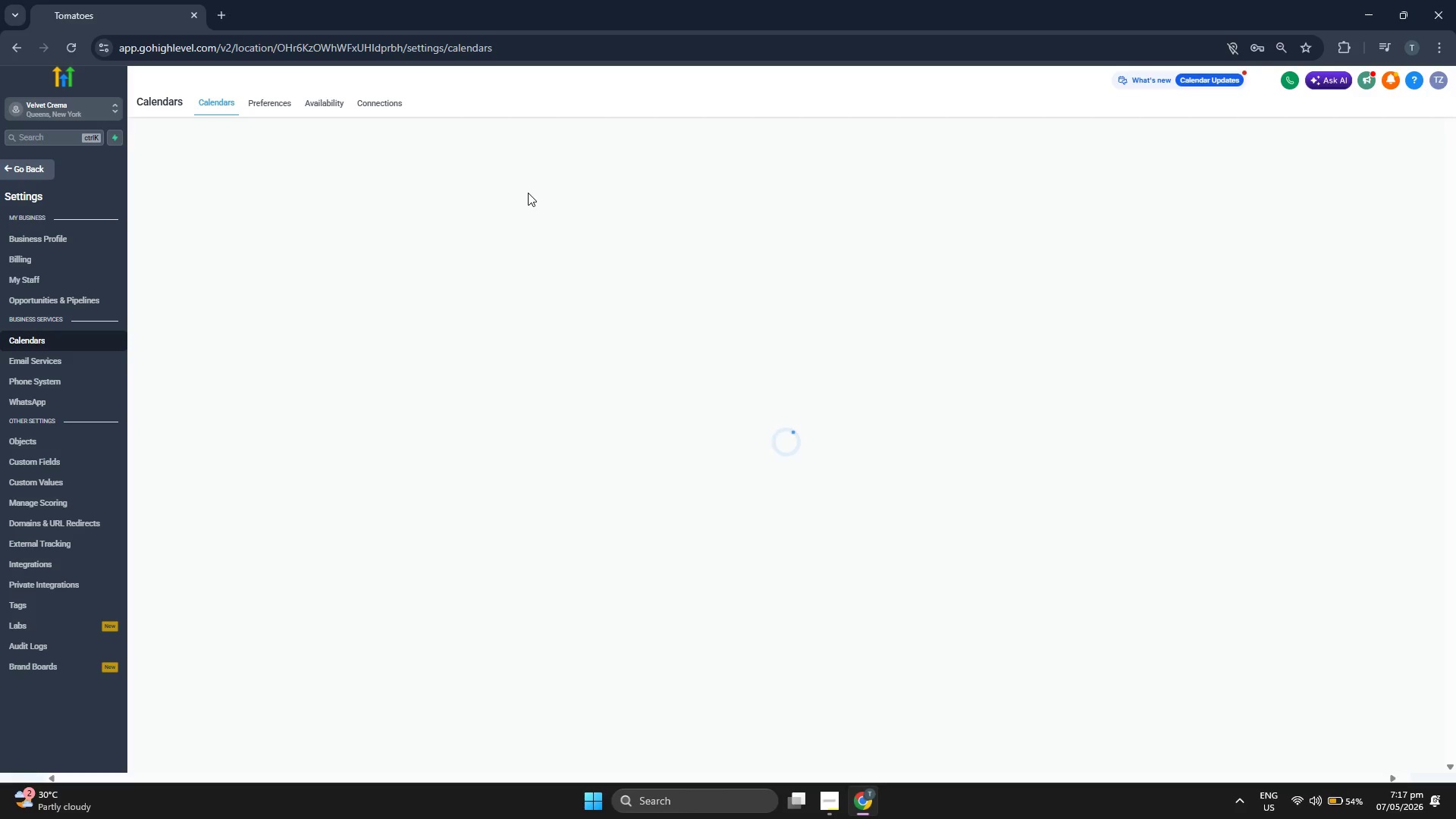 
left_click([1289, 240])
 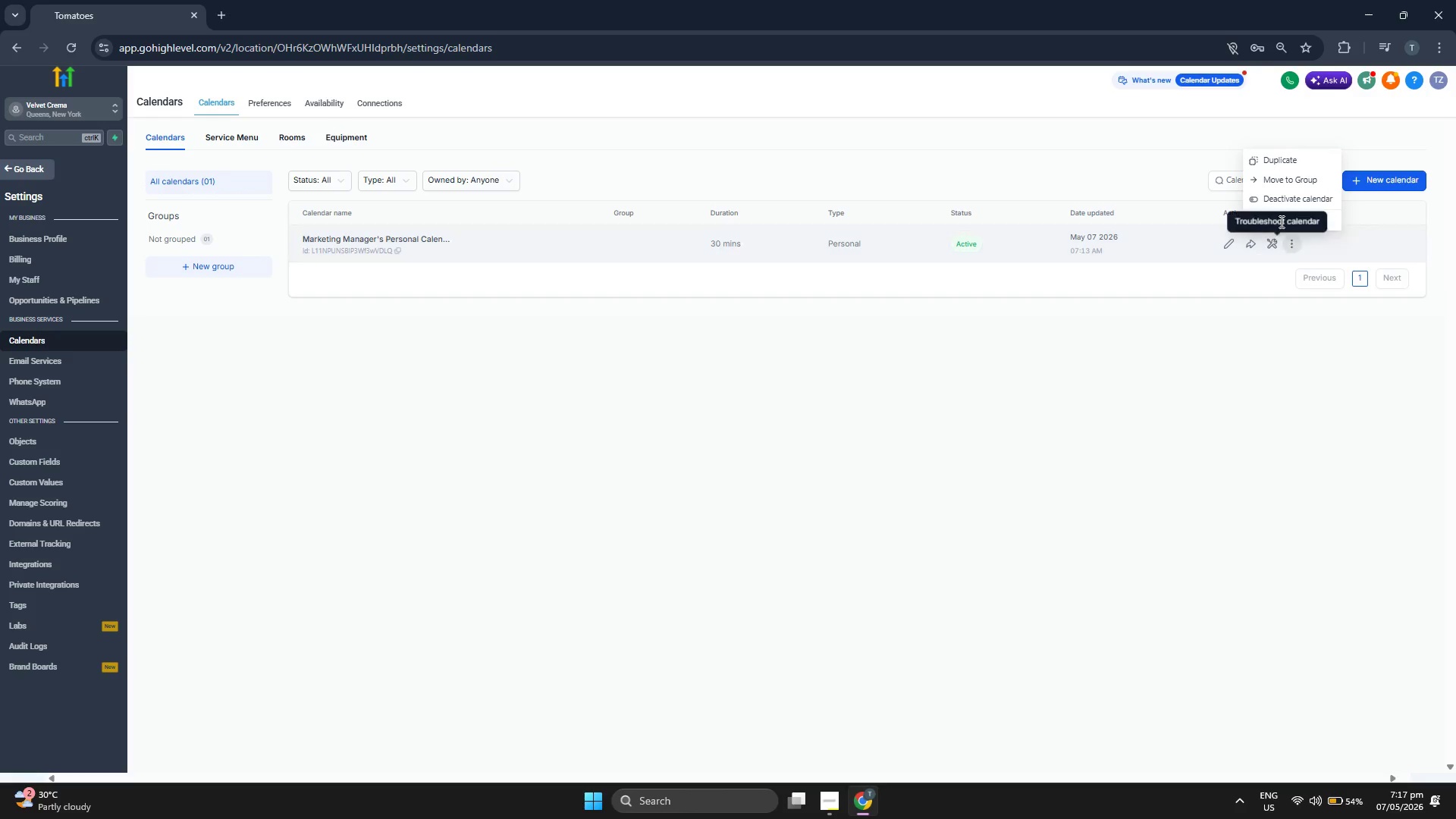 
left_click([1281, 221])
 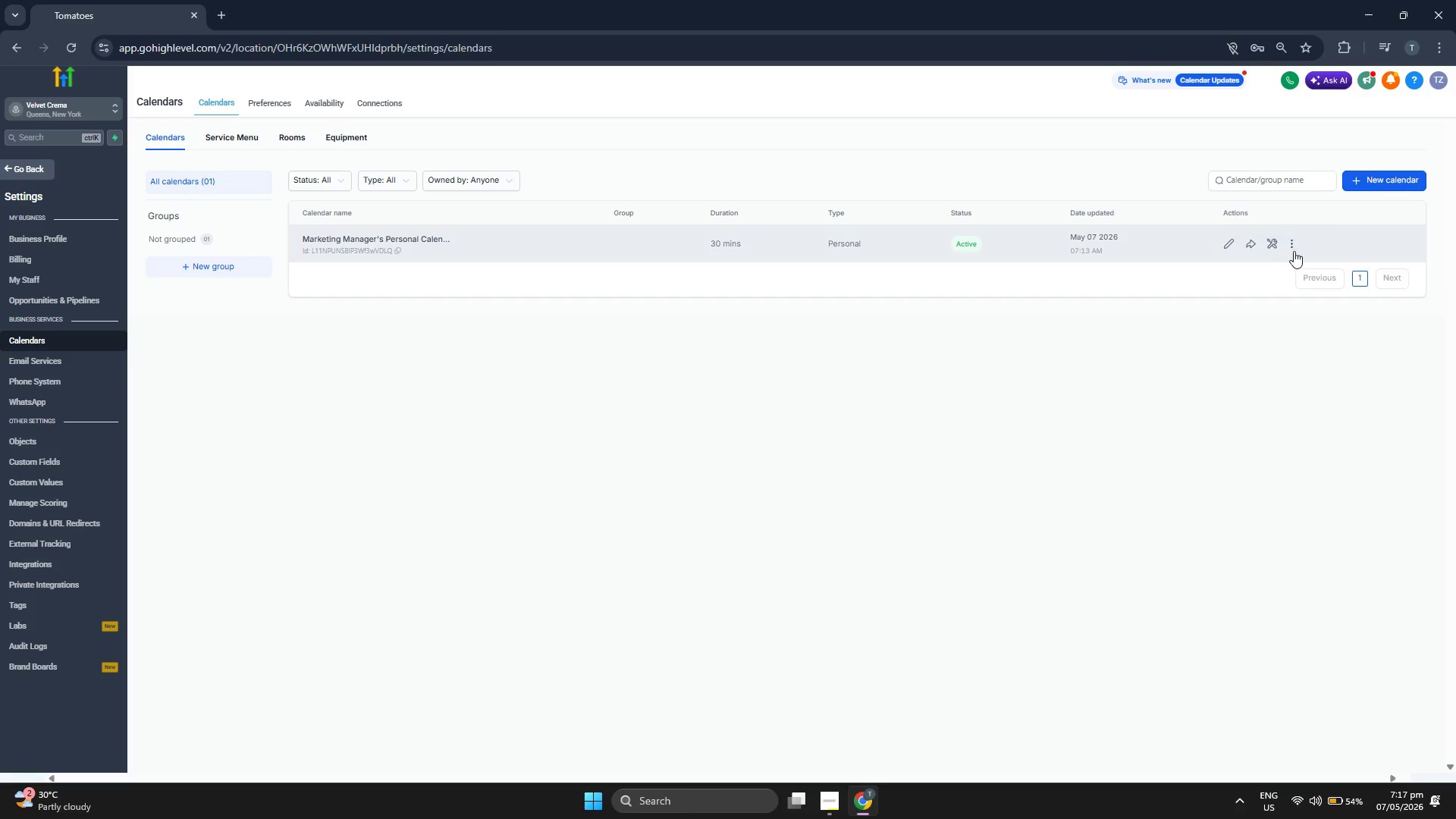 
double_click([1294, 249])
 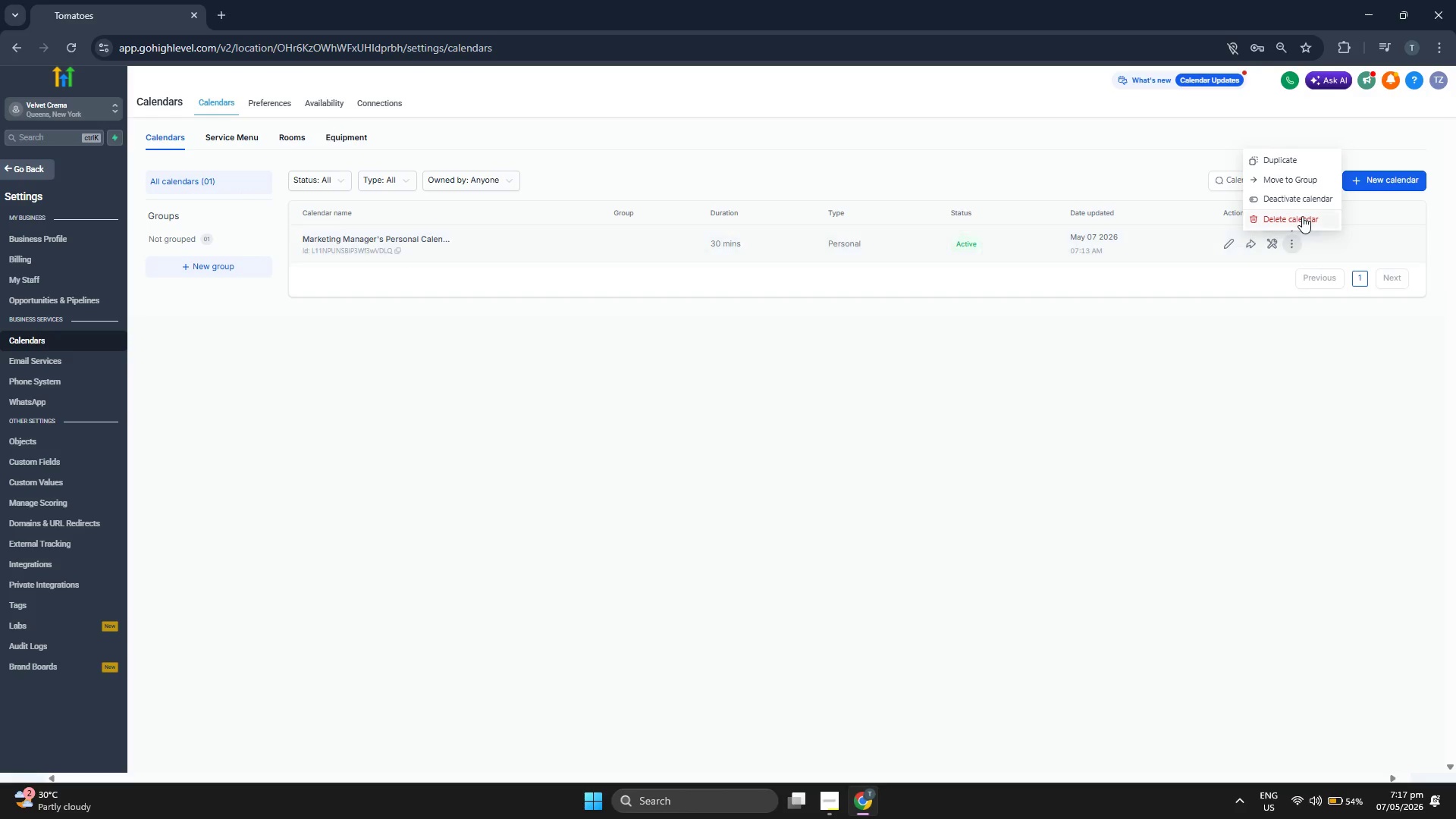 
left_click([1302, 216])
 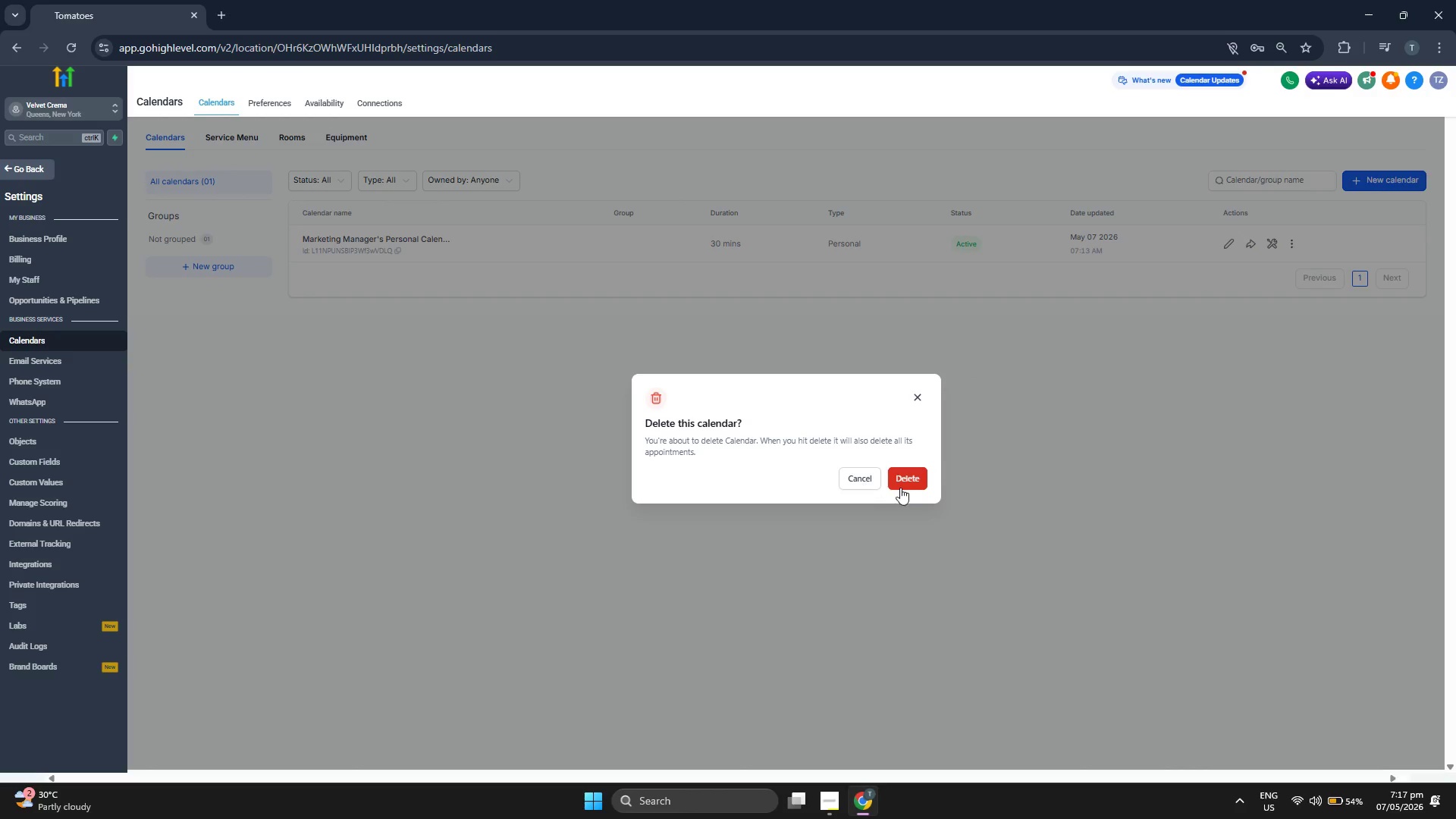 
left_click([908, 485])
 